 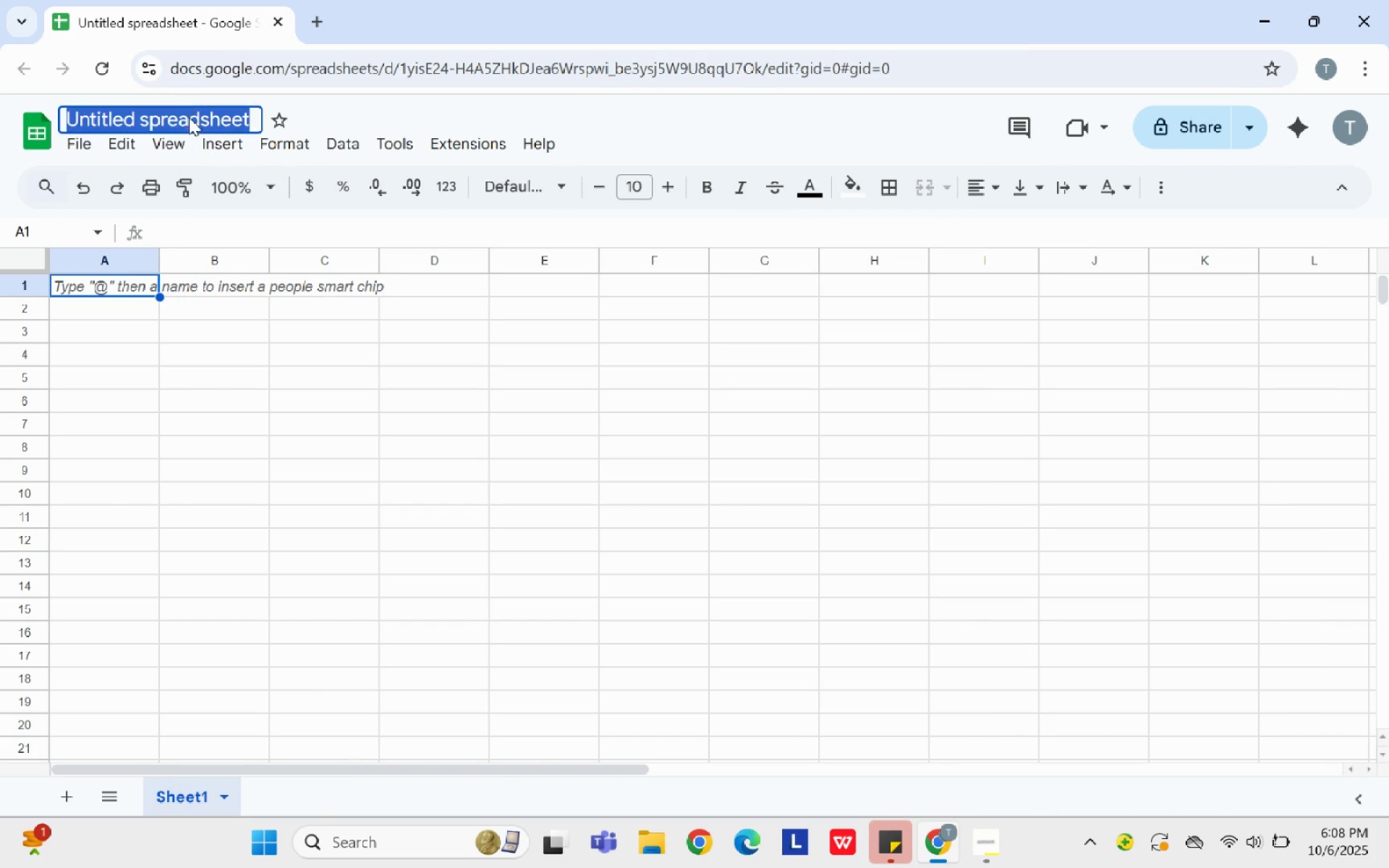 
key(Backspace)
type(Attendance Trackers)
key(Backspace)
 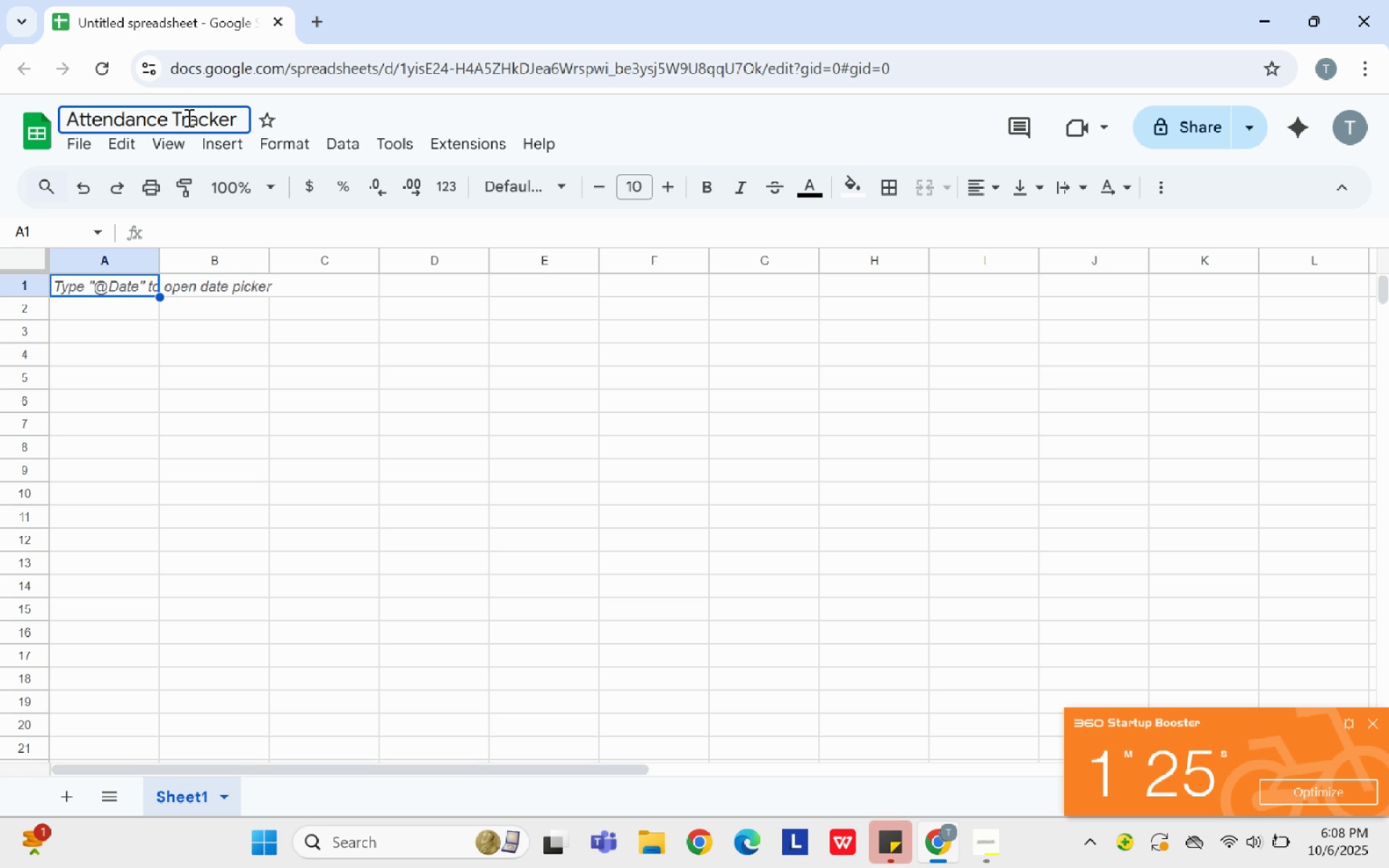 
left_click([125, 313])
 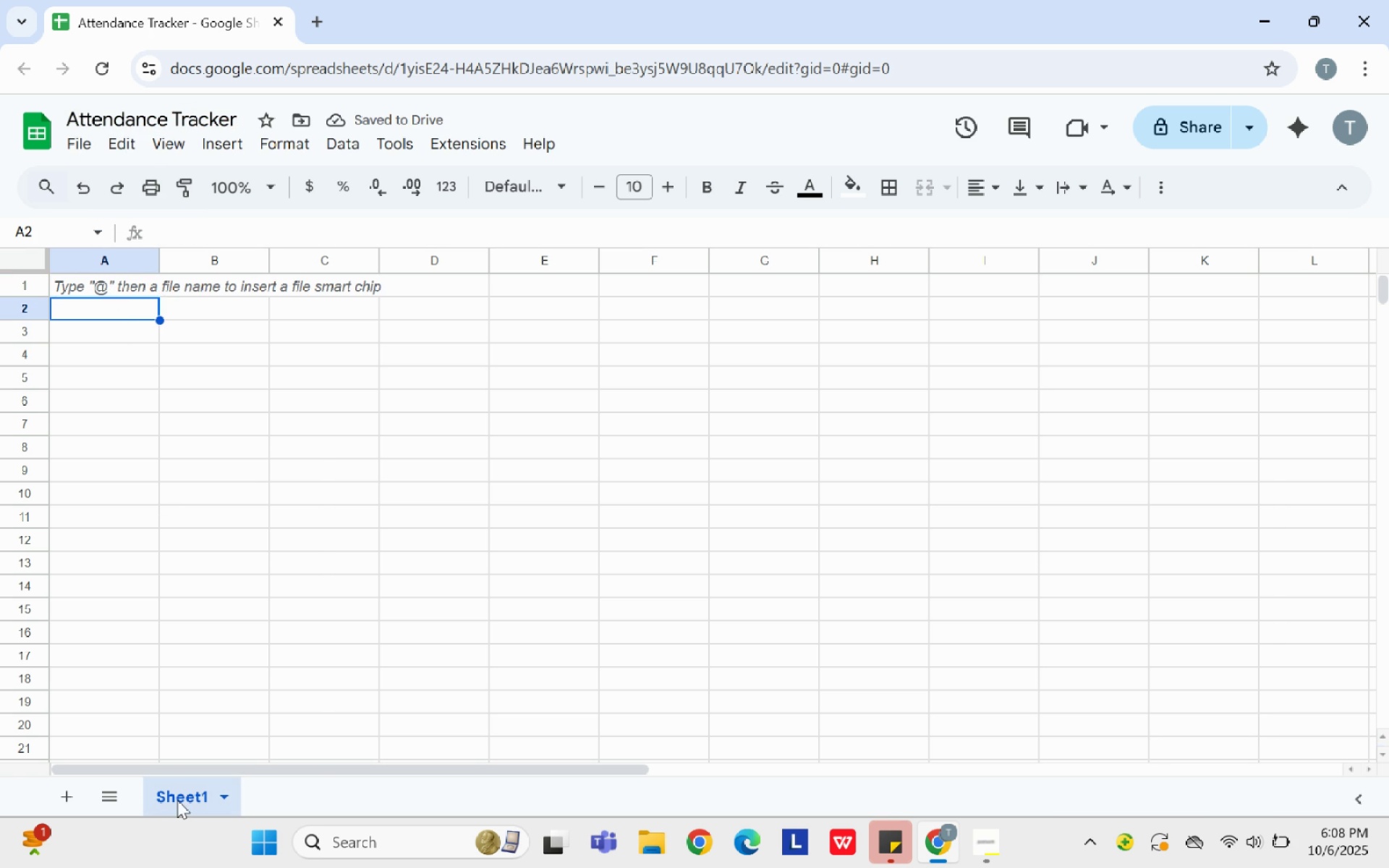 
right_click([178, 796])
 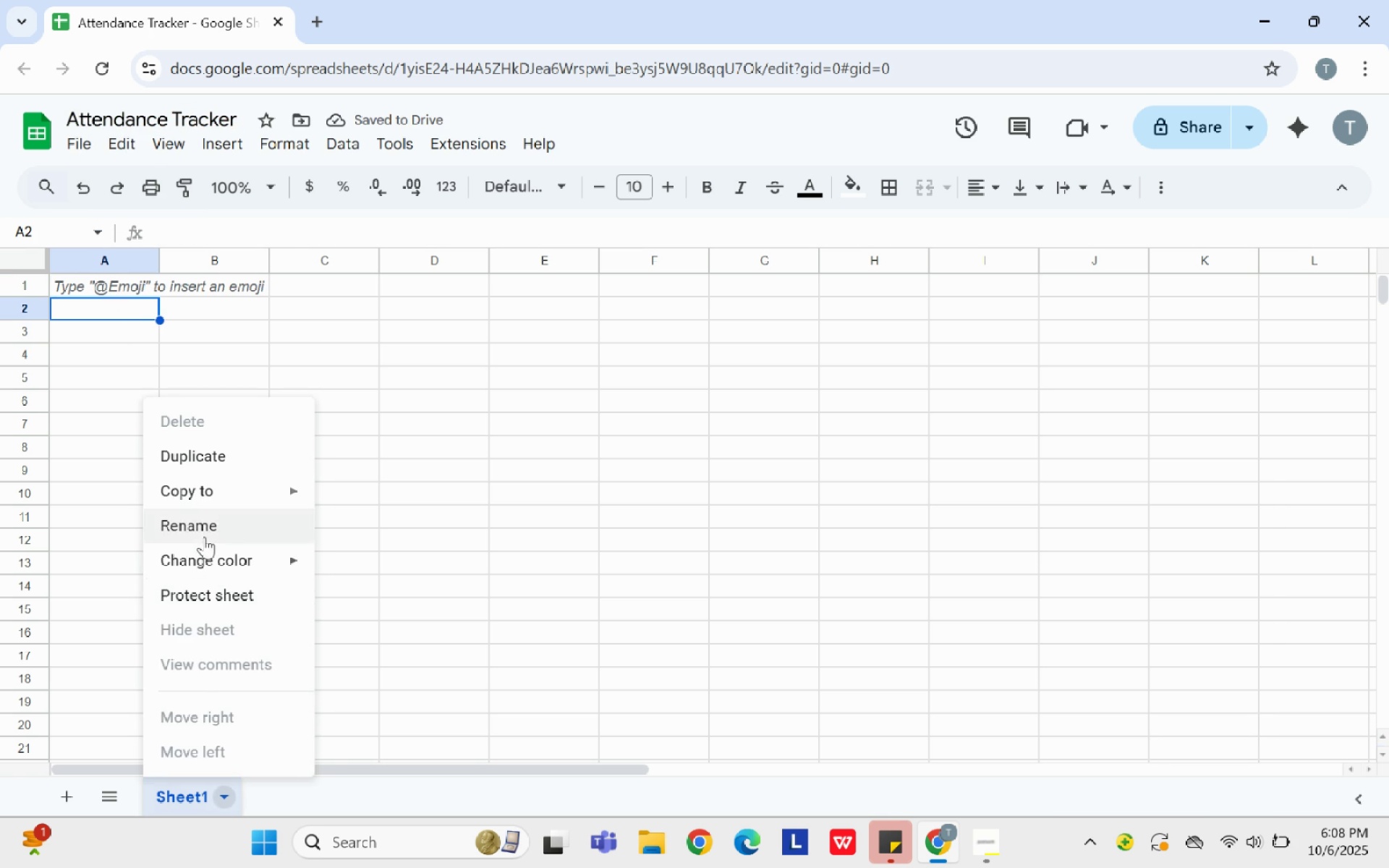 
left_click([204, 535])
 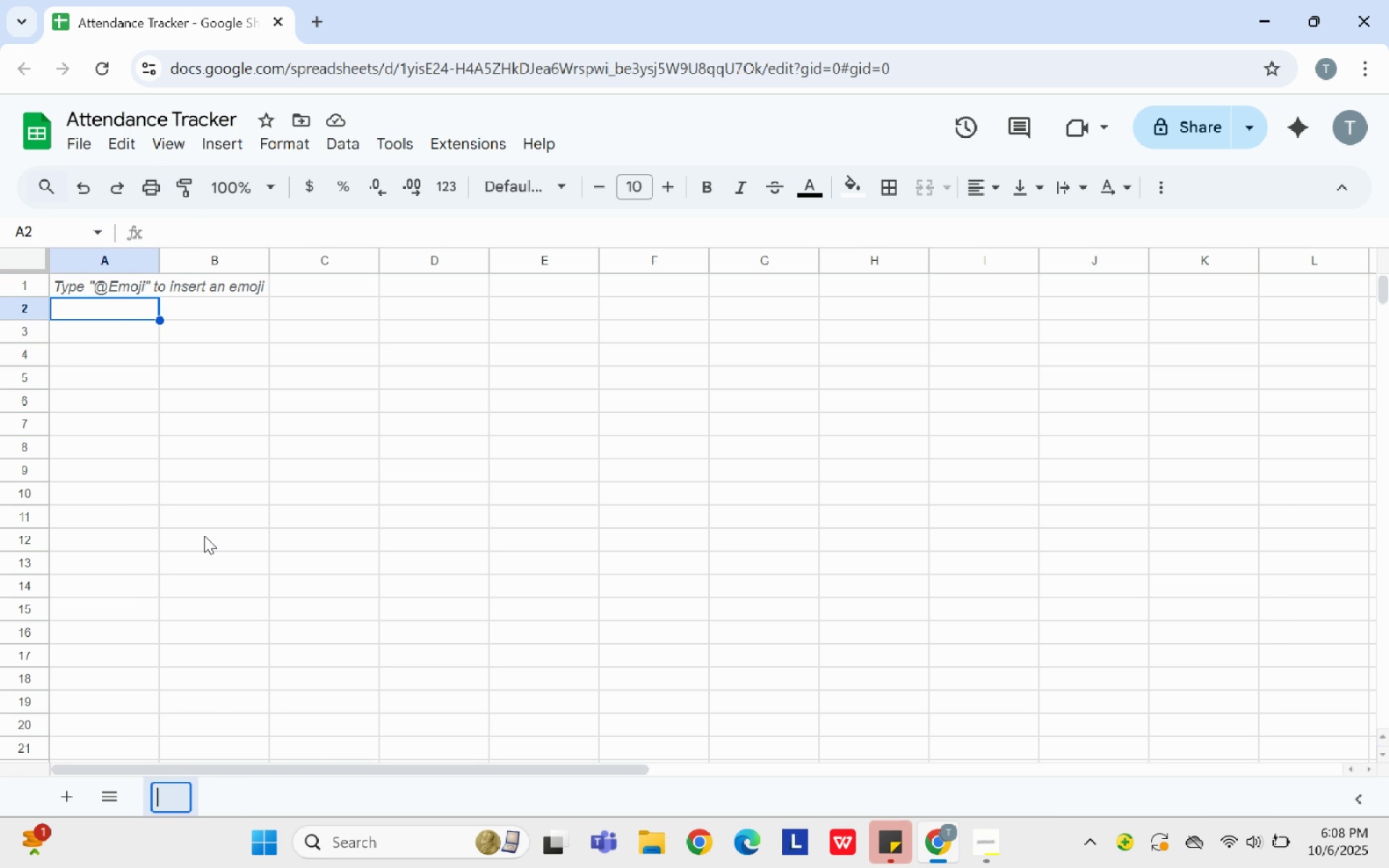 
key(Backspace)
type(Attendance)
 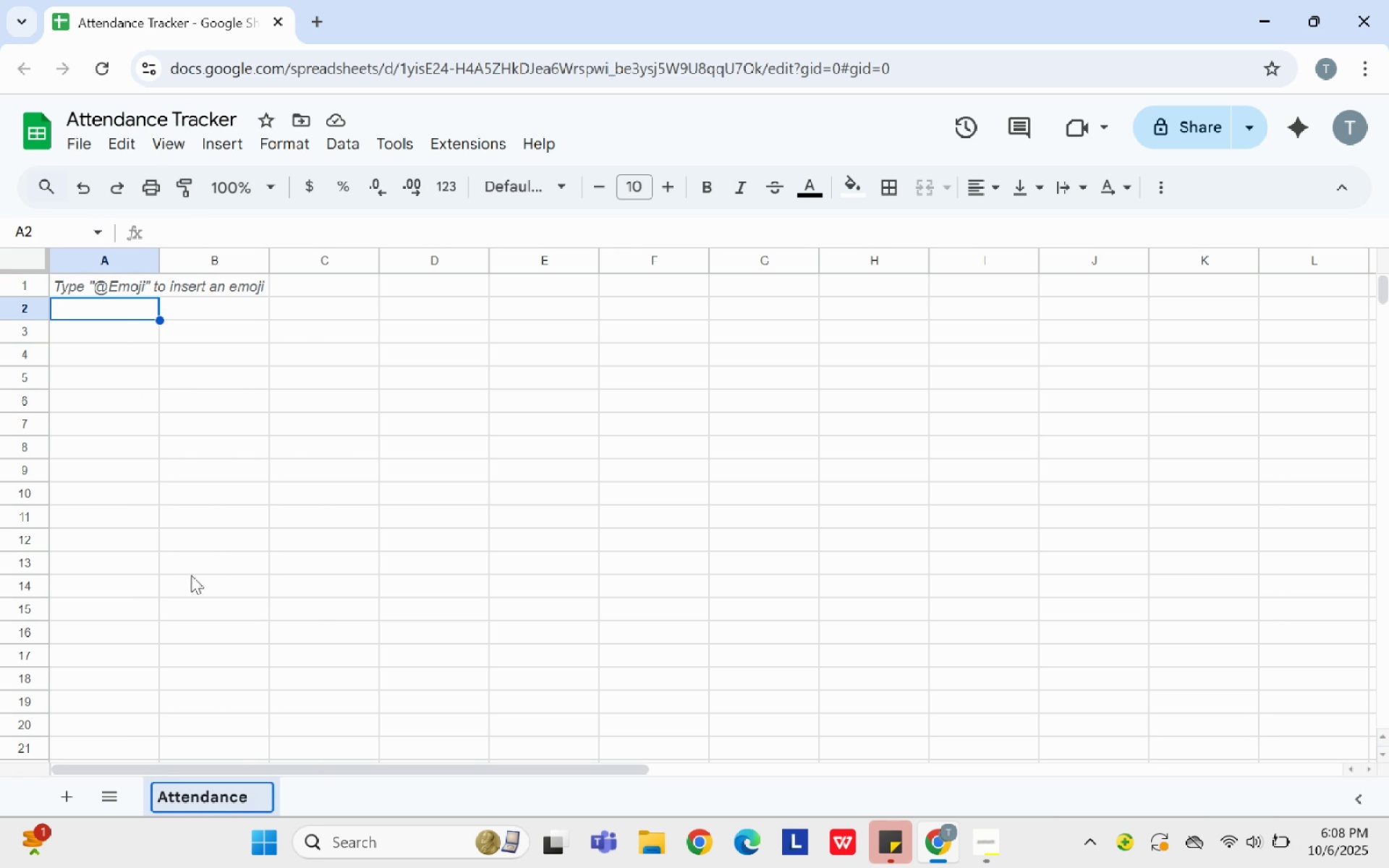 
left_click([205, 583])
 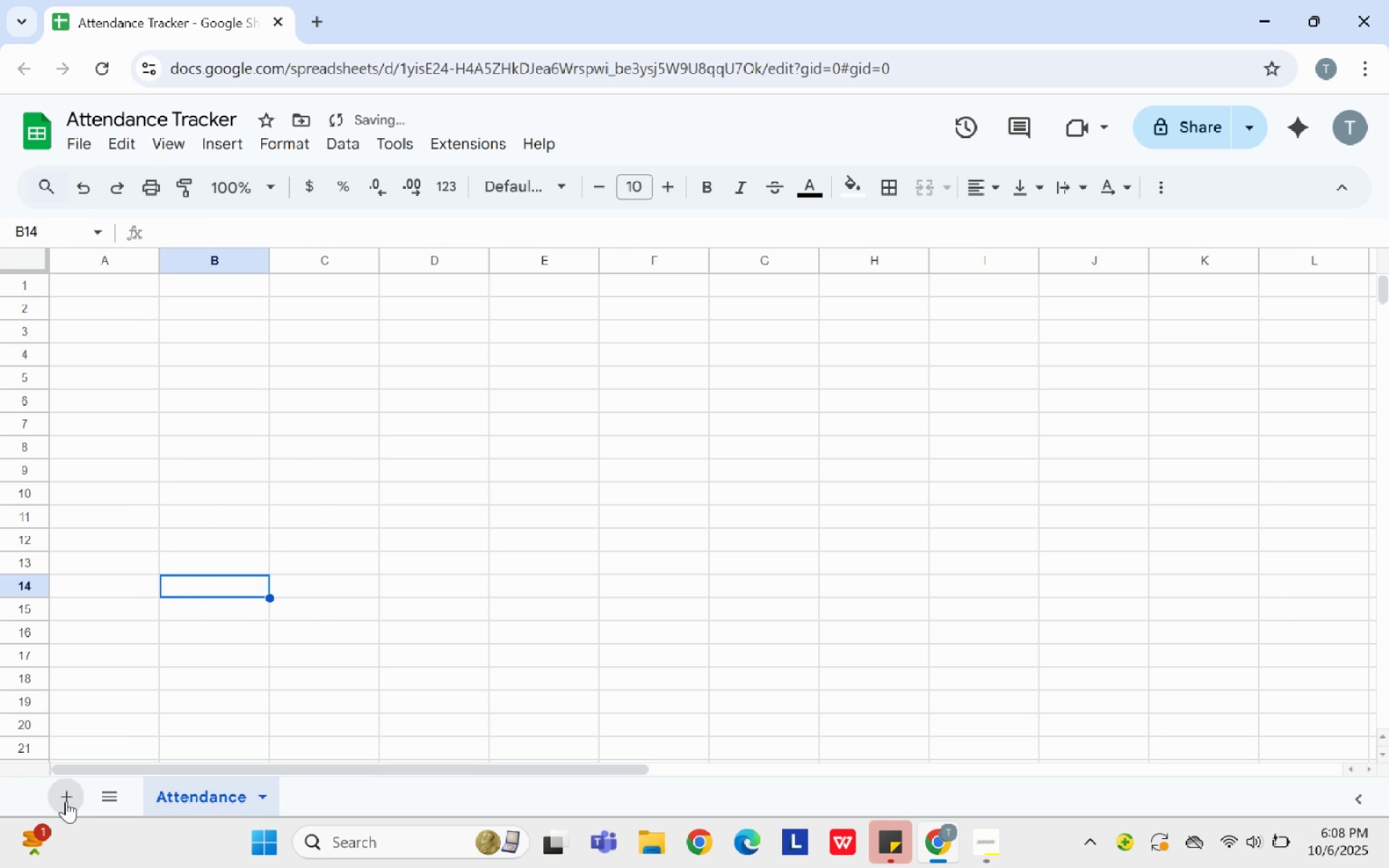 
left_click([66, 801])
 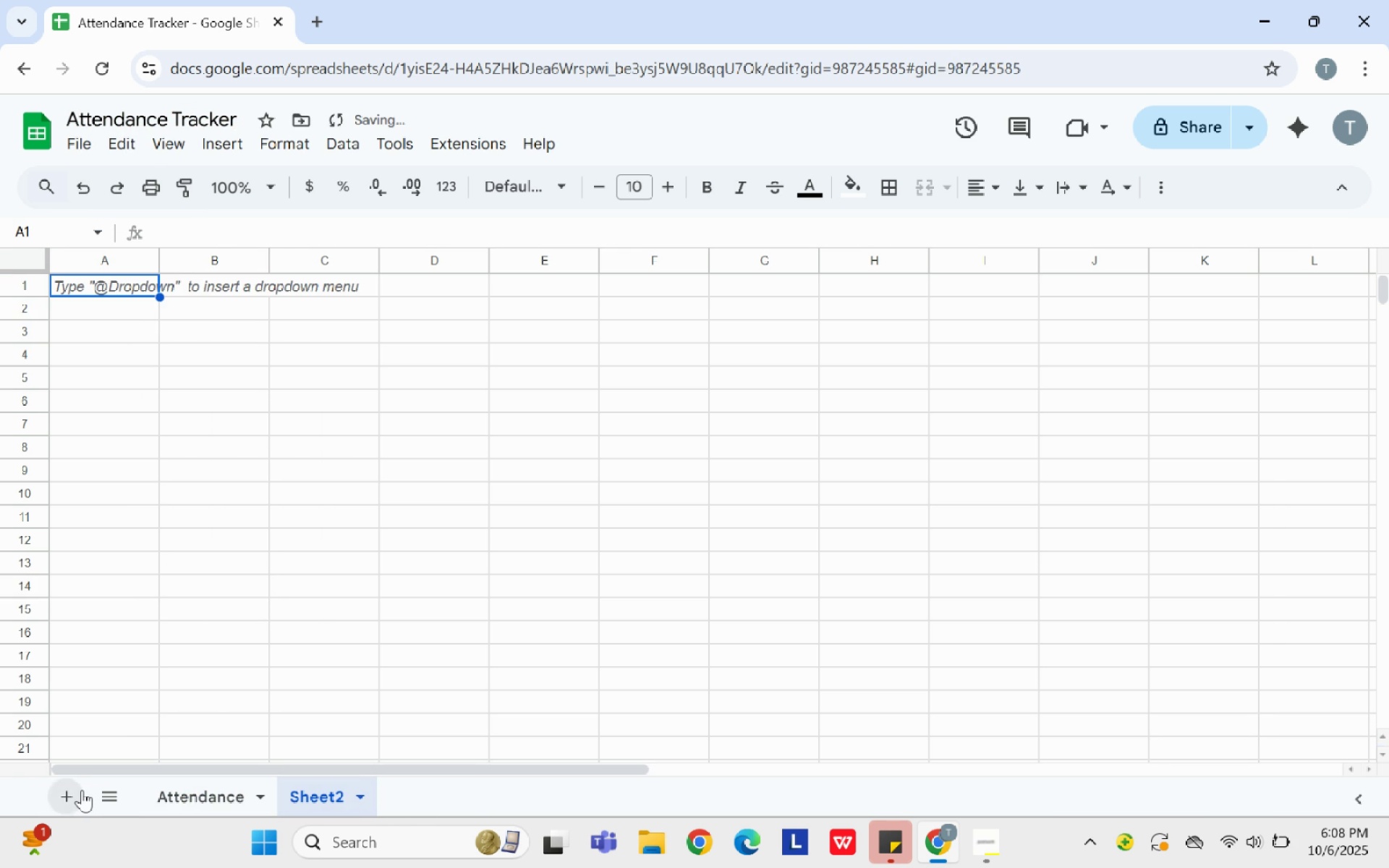 
left_click([82, 790])
 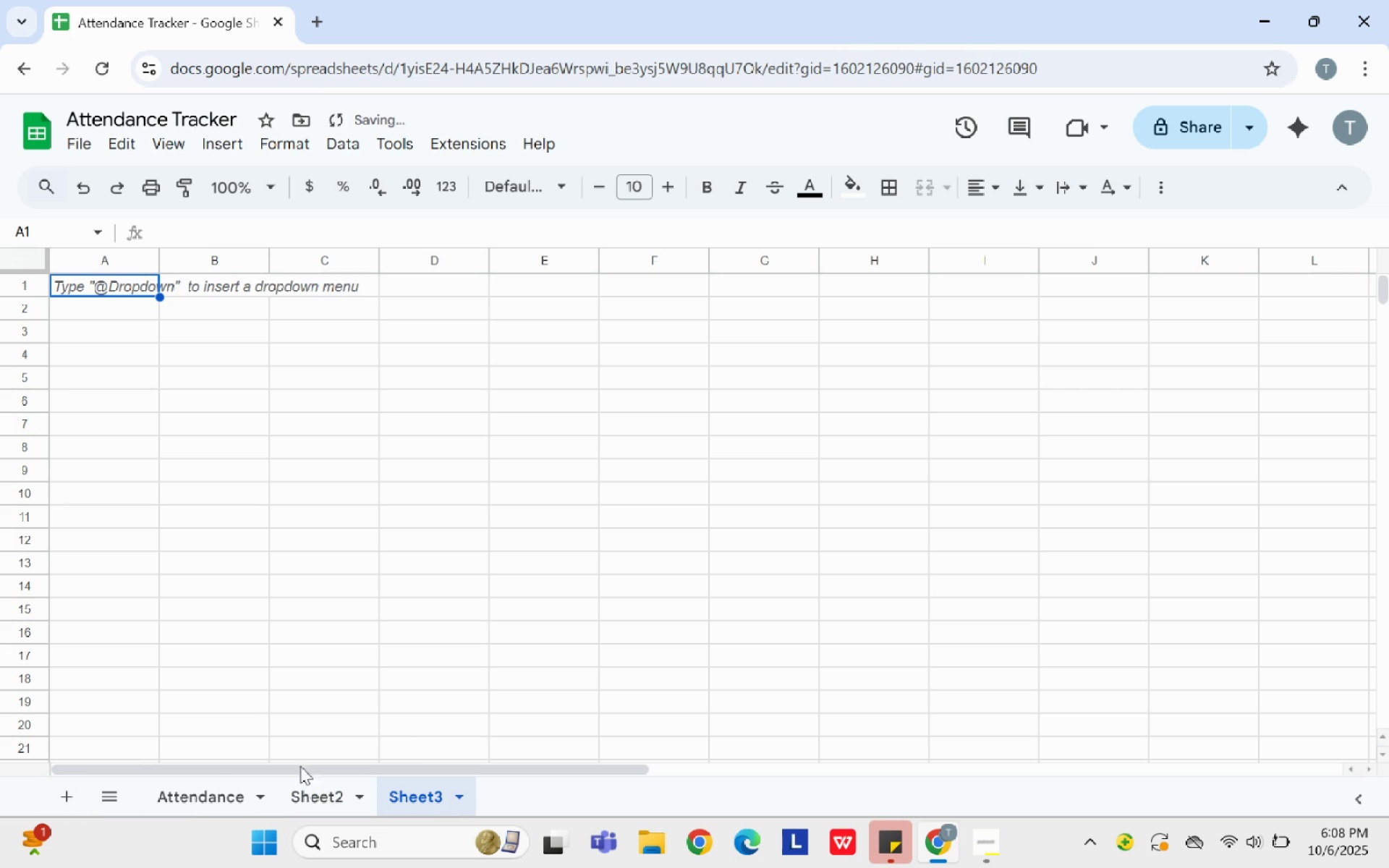 
right_click([307, 801])
 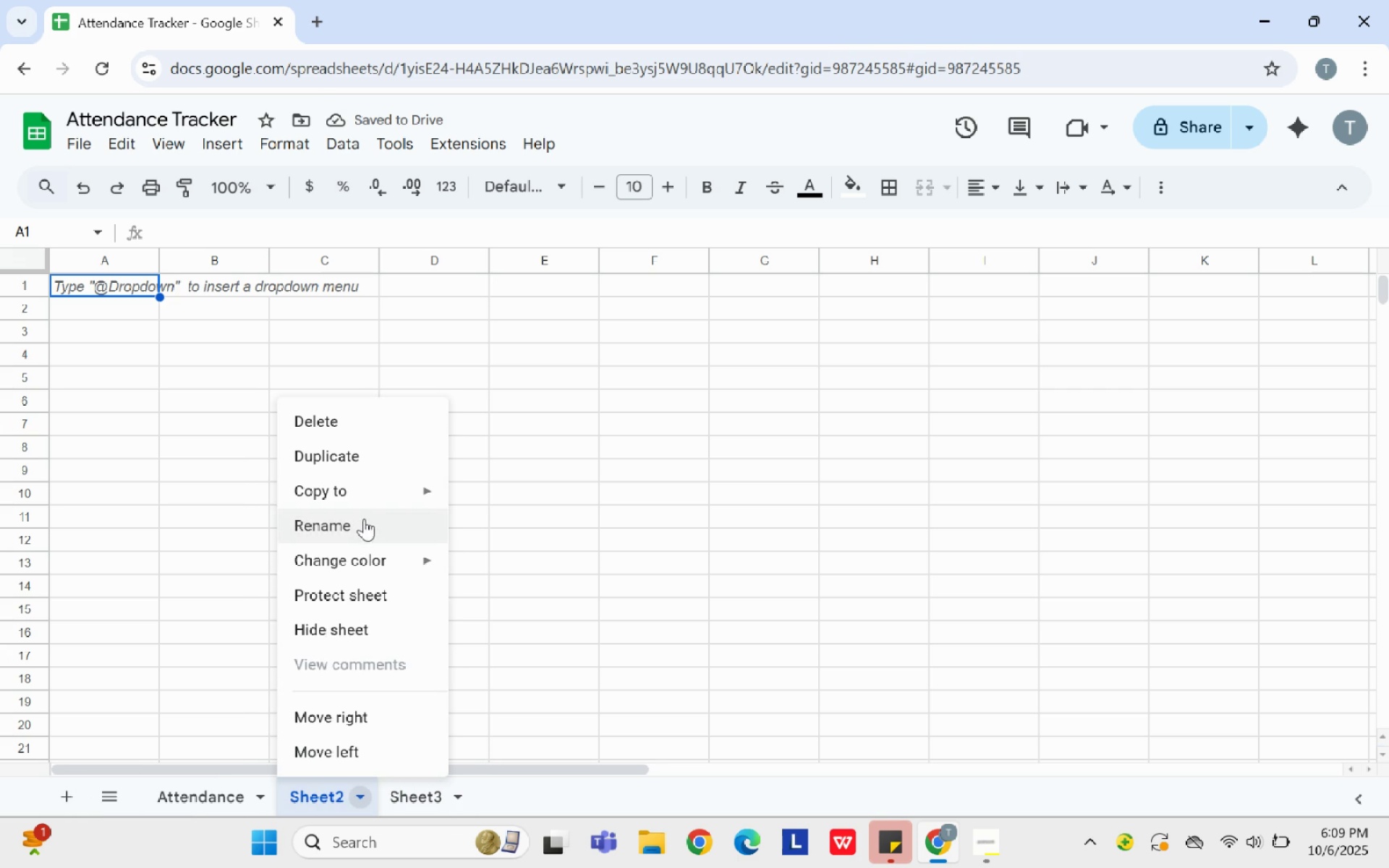 
left_click([364, 520])
 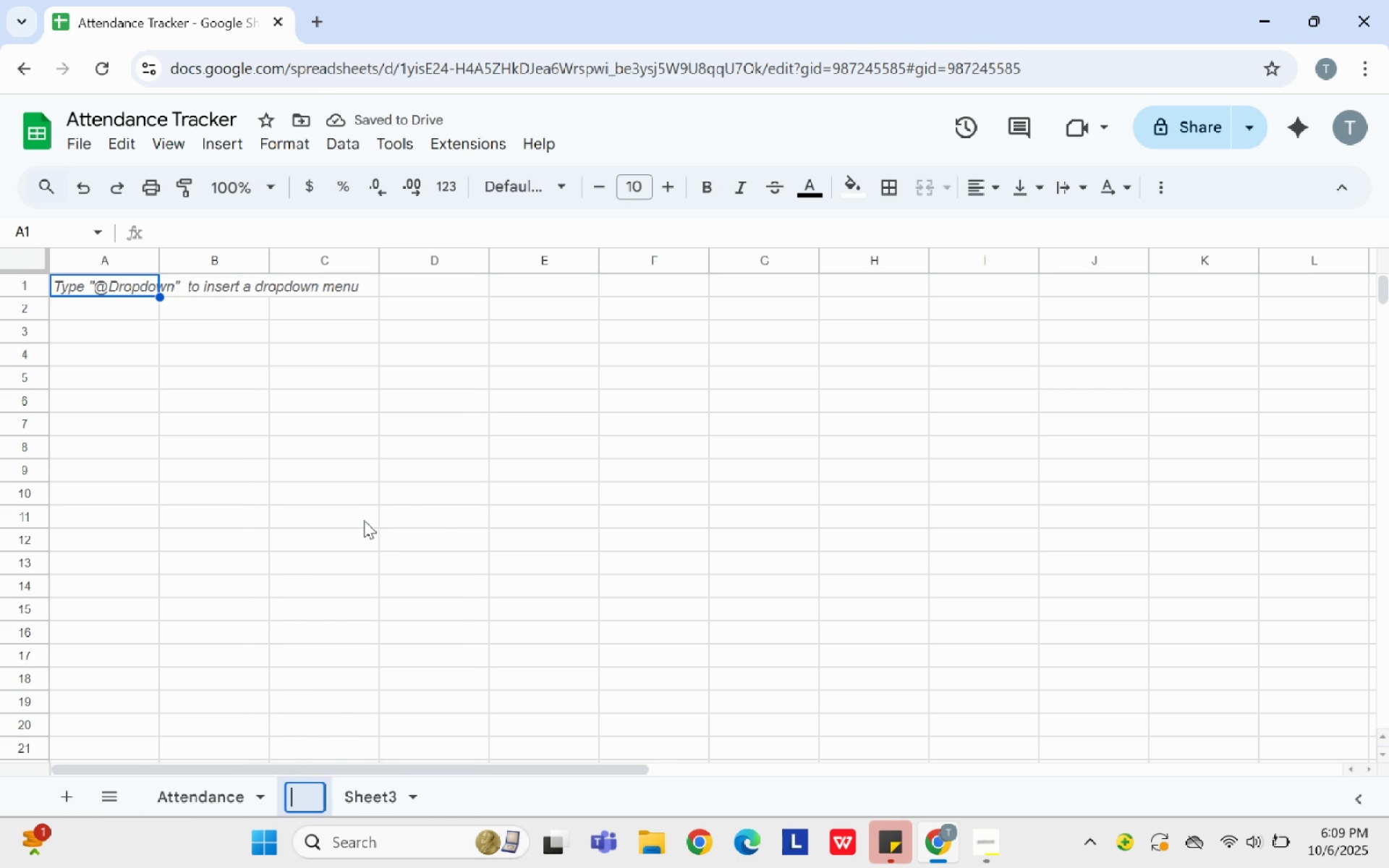 
key(Backspace)
type(Dashboard)
 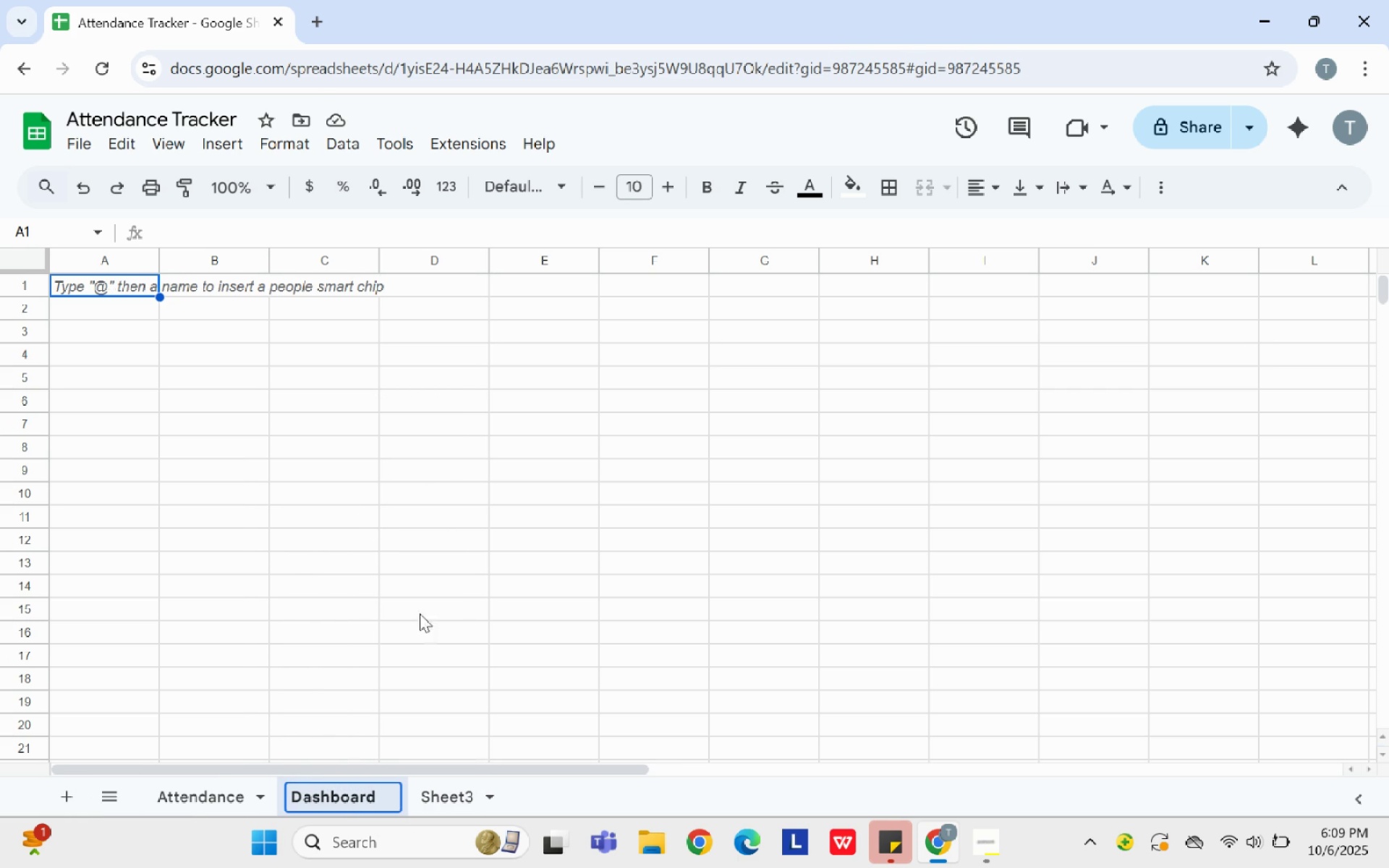 
left_click([480, 529])
 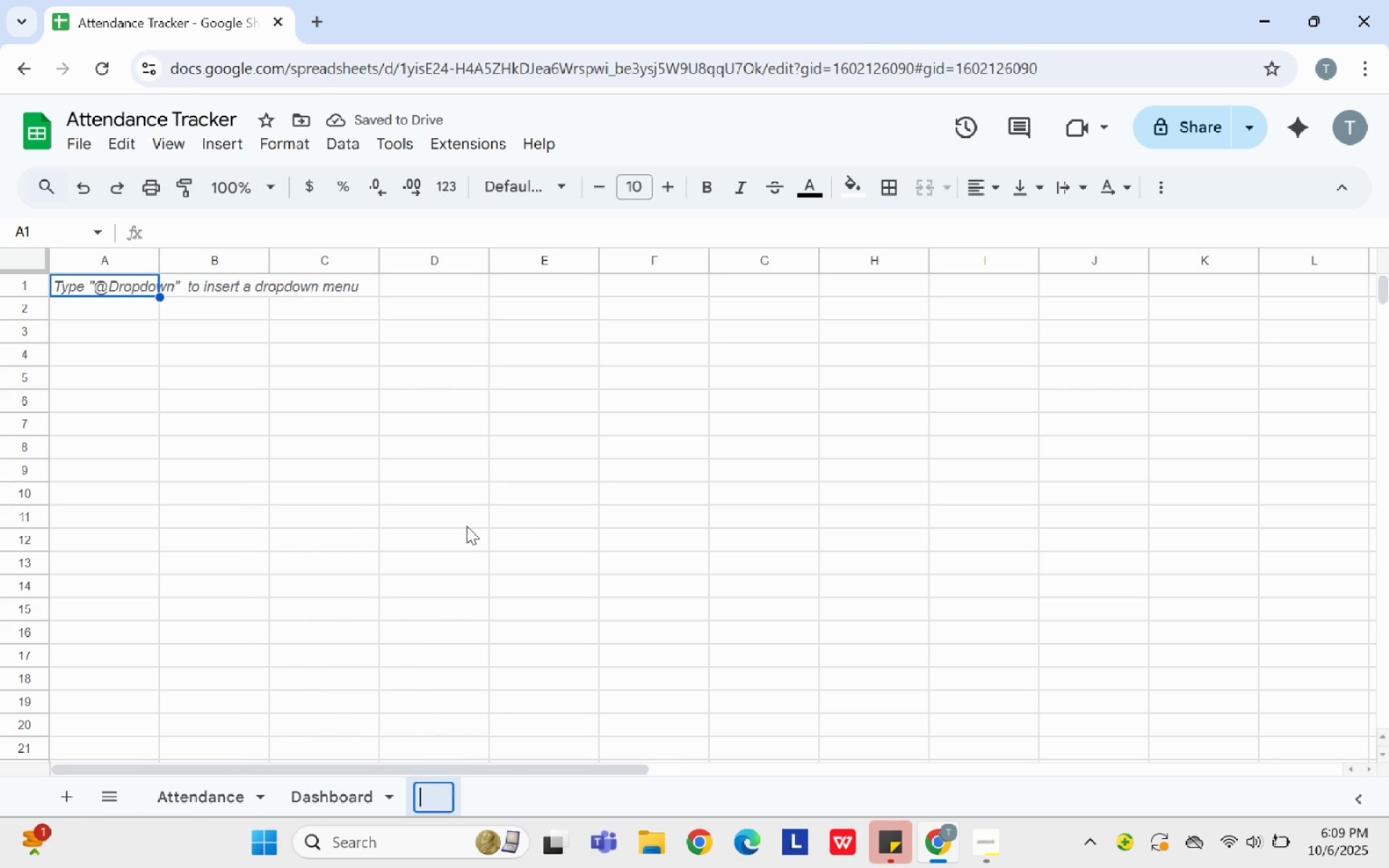 
key(Backspace)
type(Assumptions)
 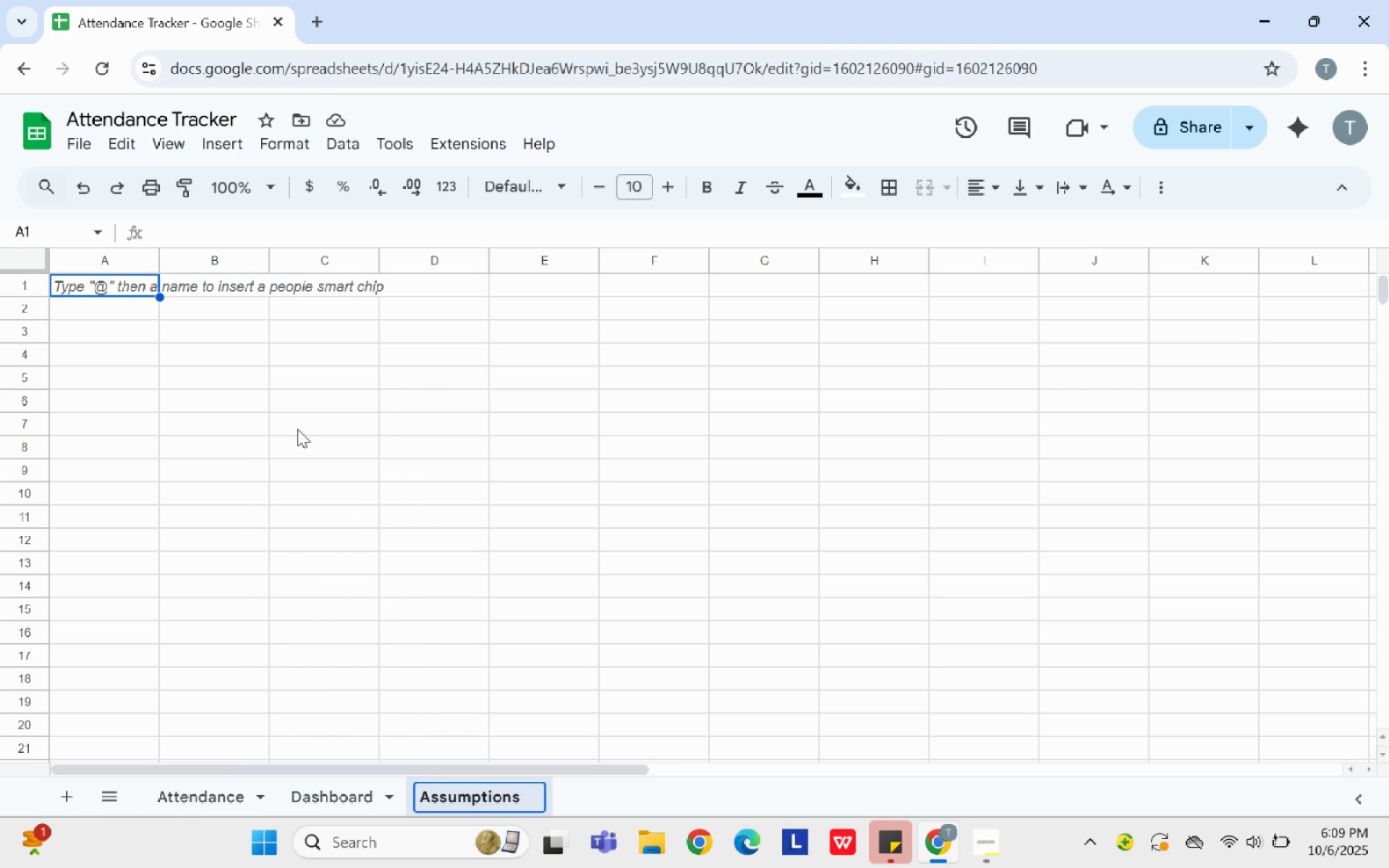 
left_click([297, 429])
 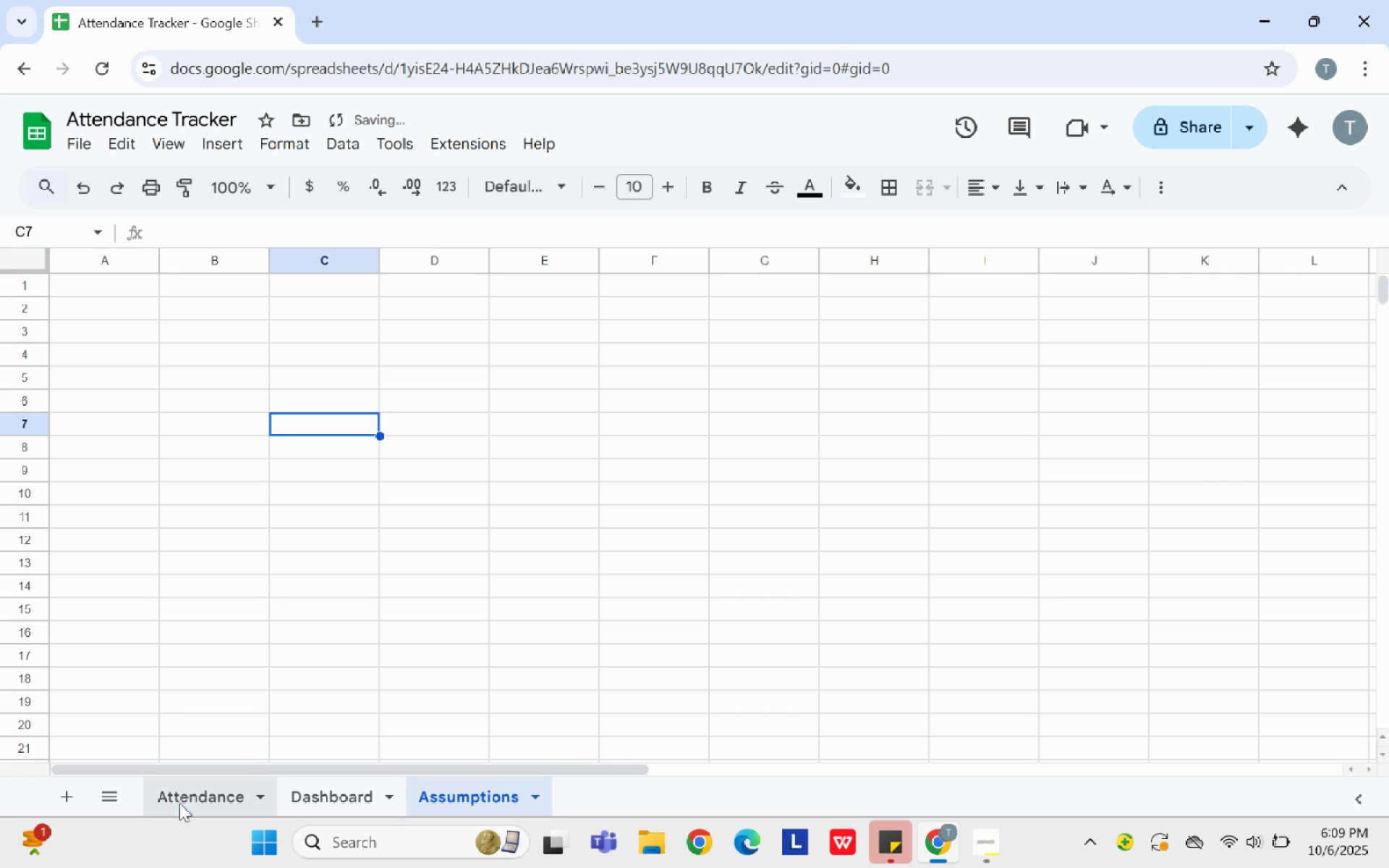 
left_click([179, 803])
 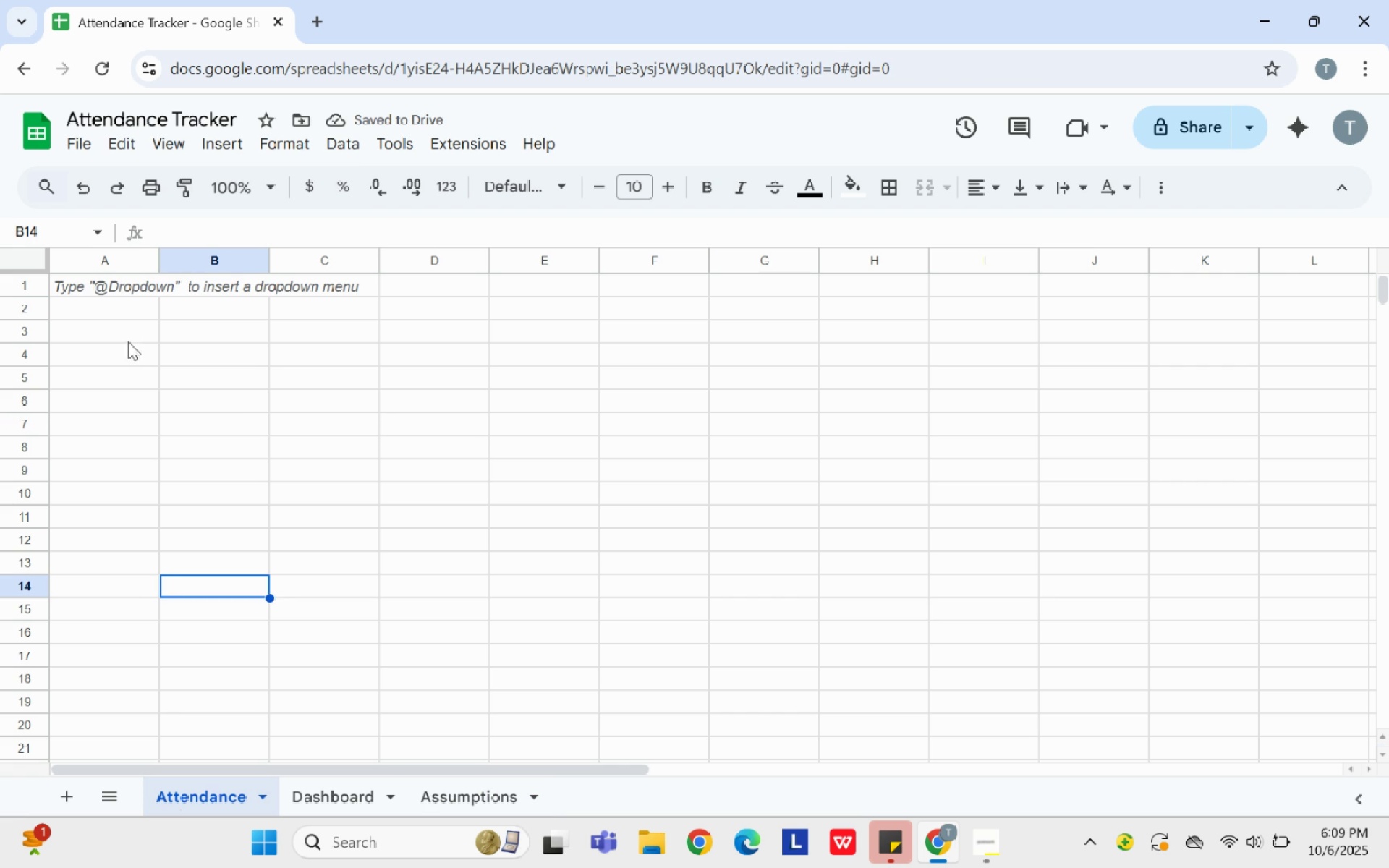 
left_click([117, 289])
 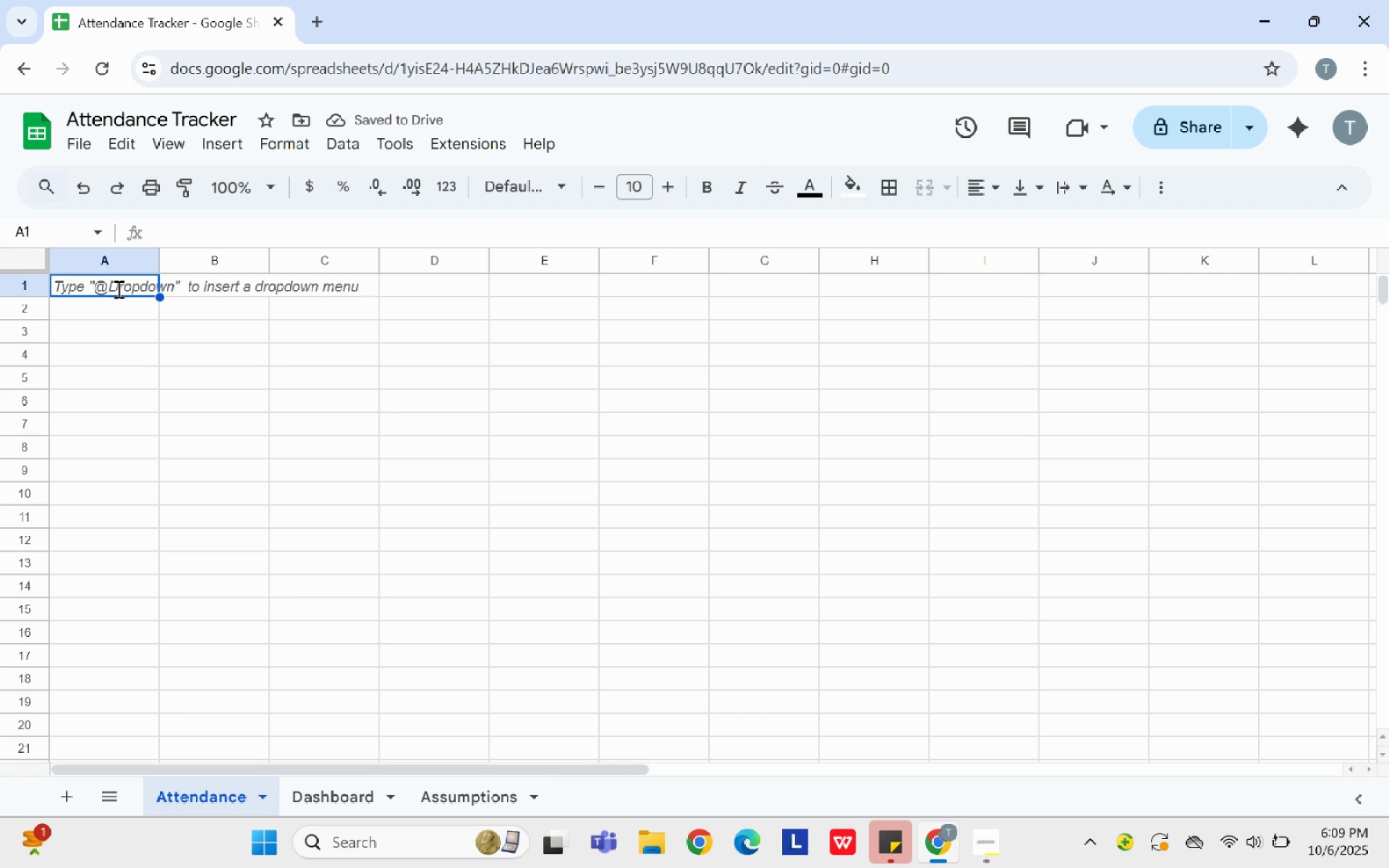 
type(Sti)
key(Backspace)
type(udent Name)
 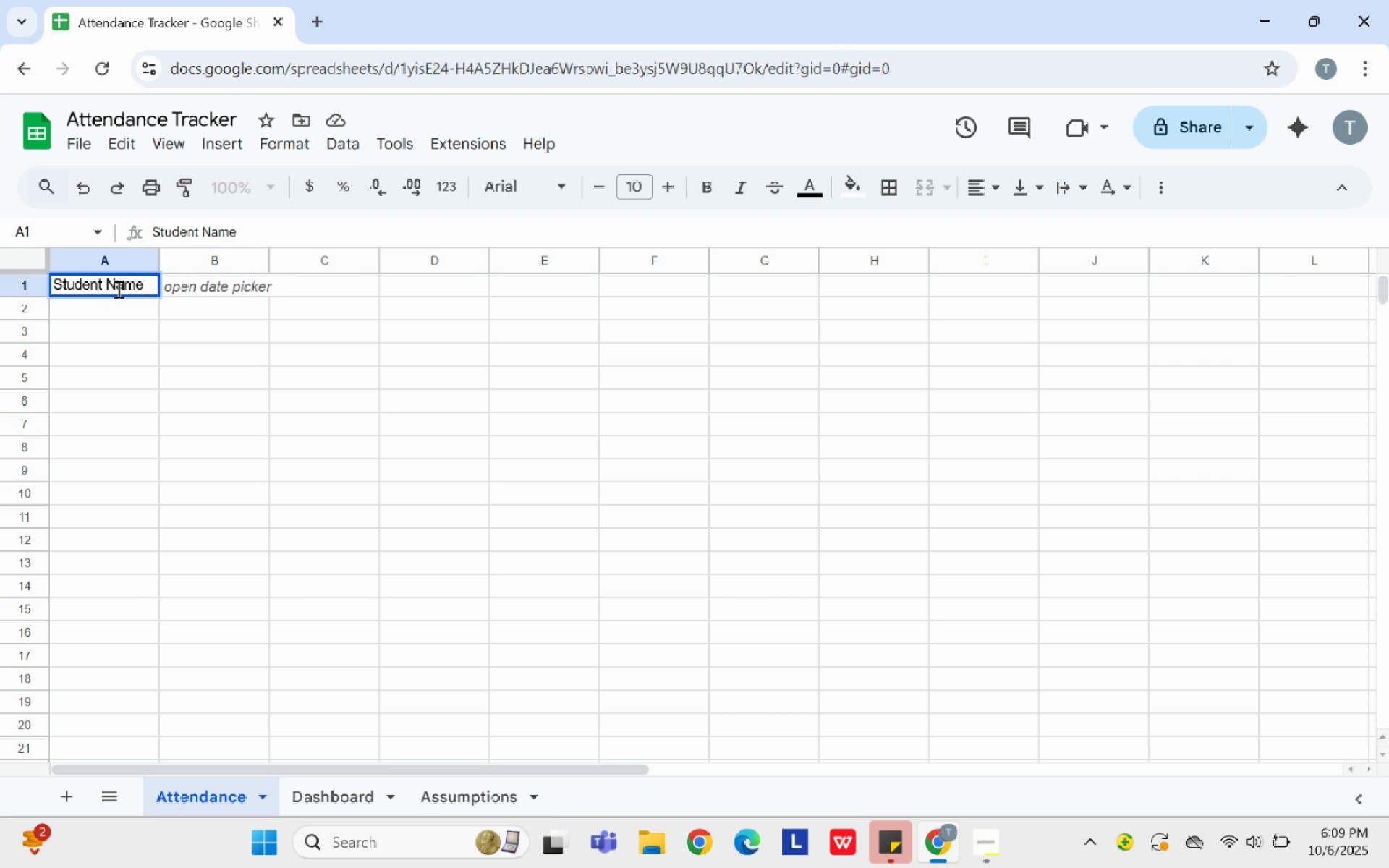 
left_click([202, 281])
 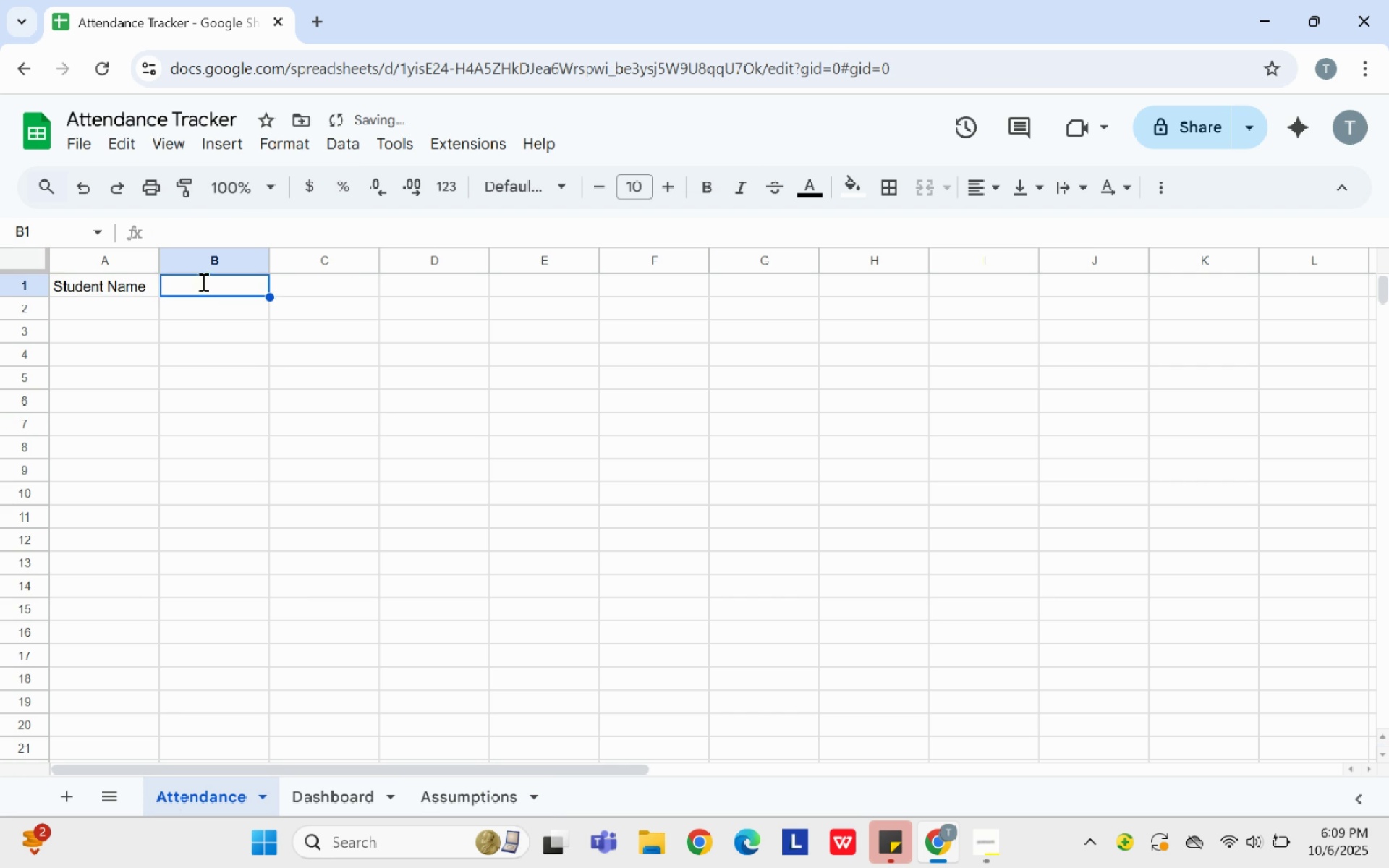 
type(Mon)
 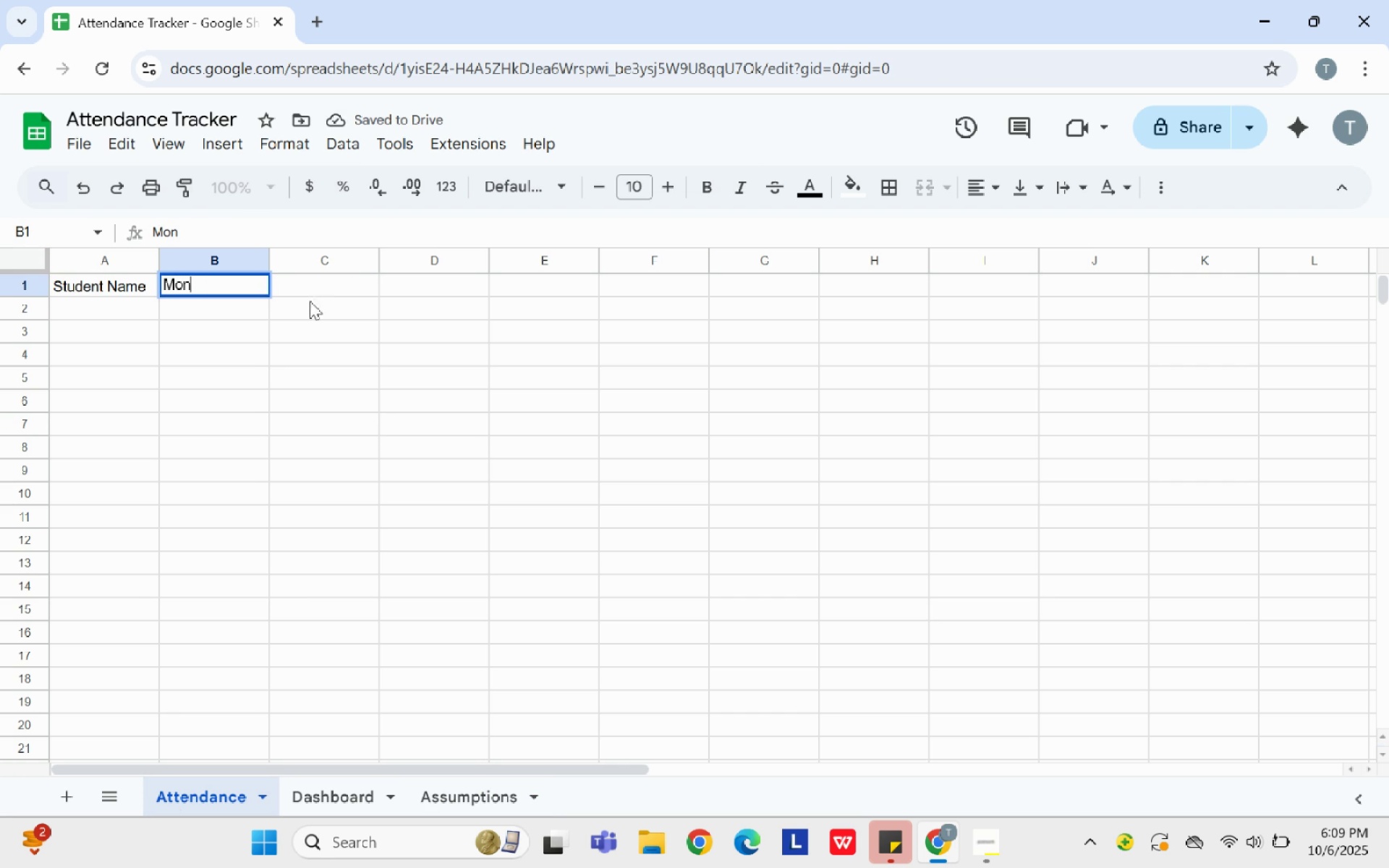 
left_click([310, 290])
 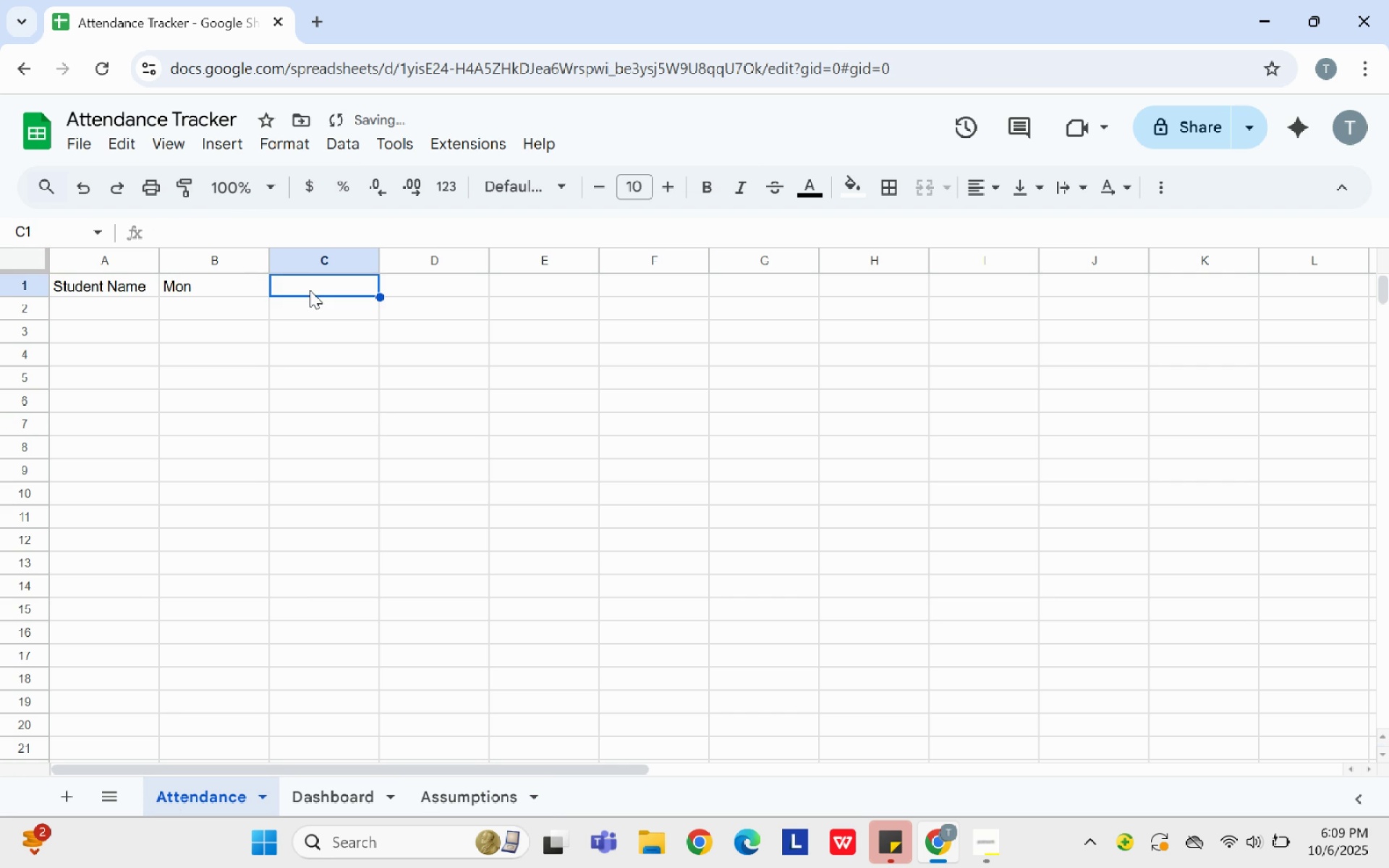 
type(Tue)
 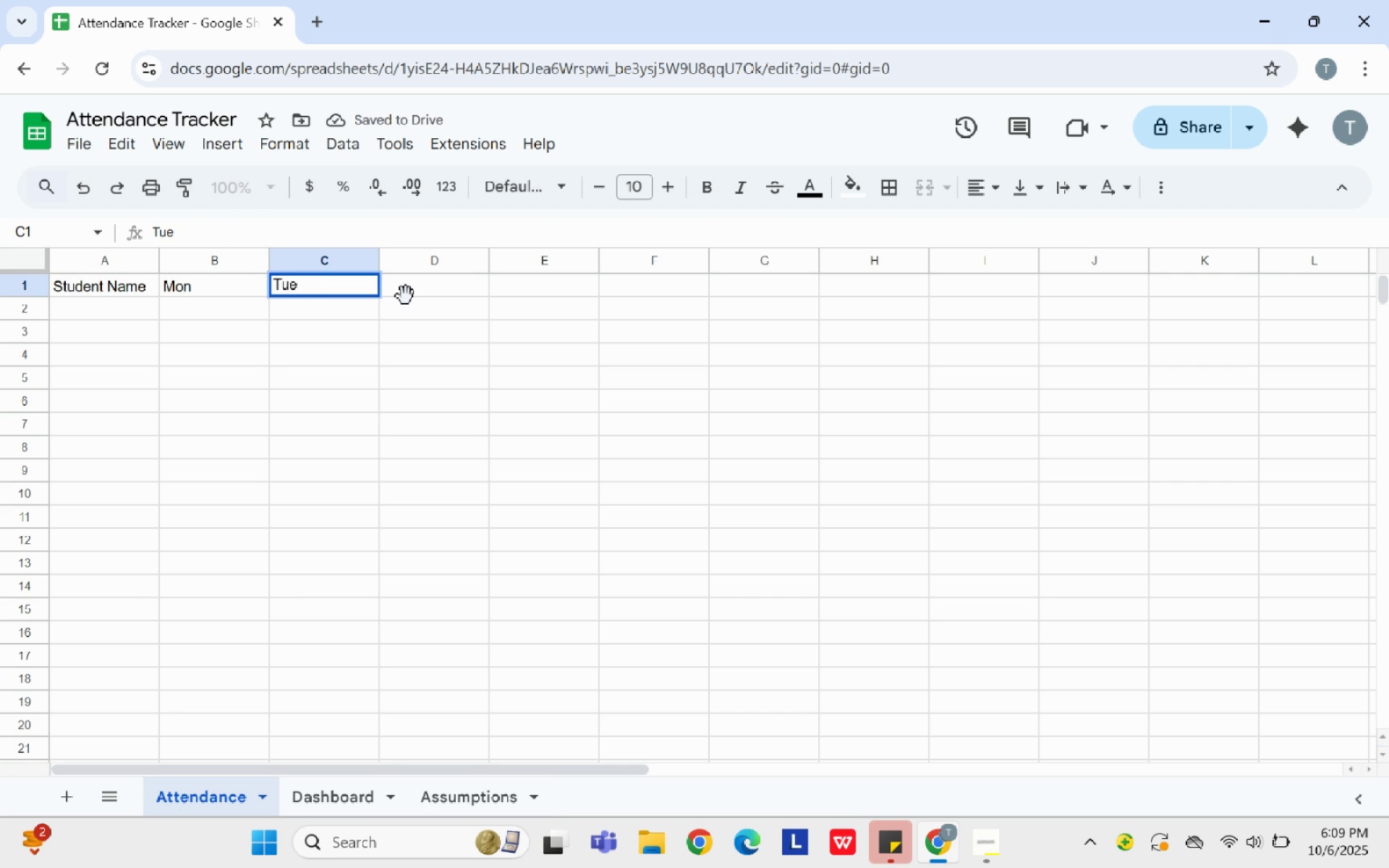 
left_click([406, 296])
 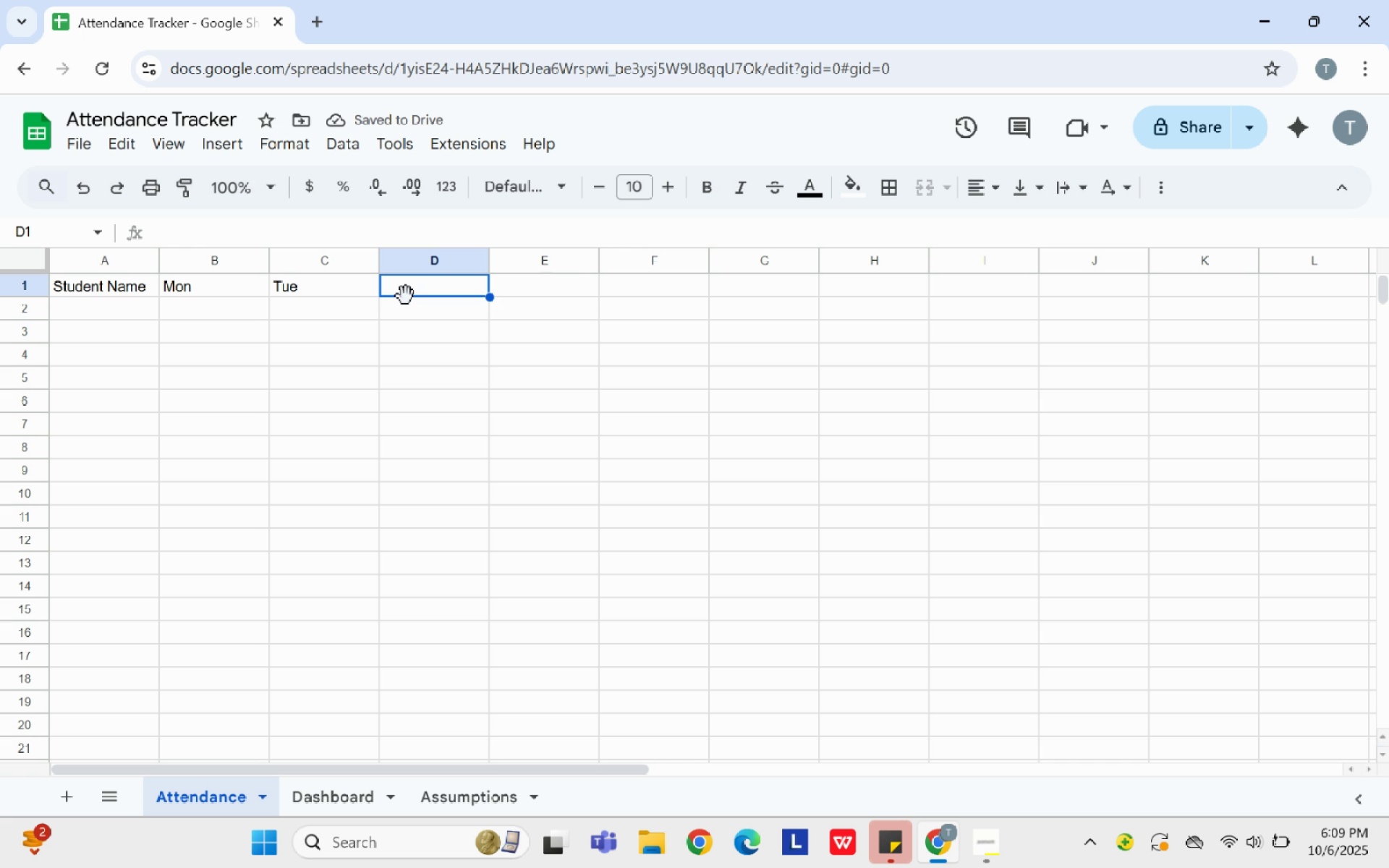 
type(Wed)
 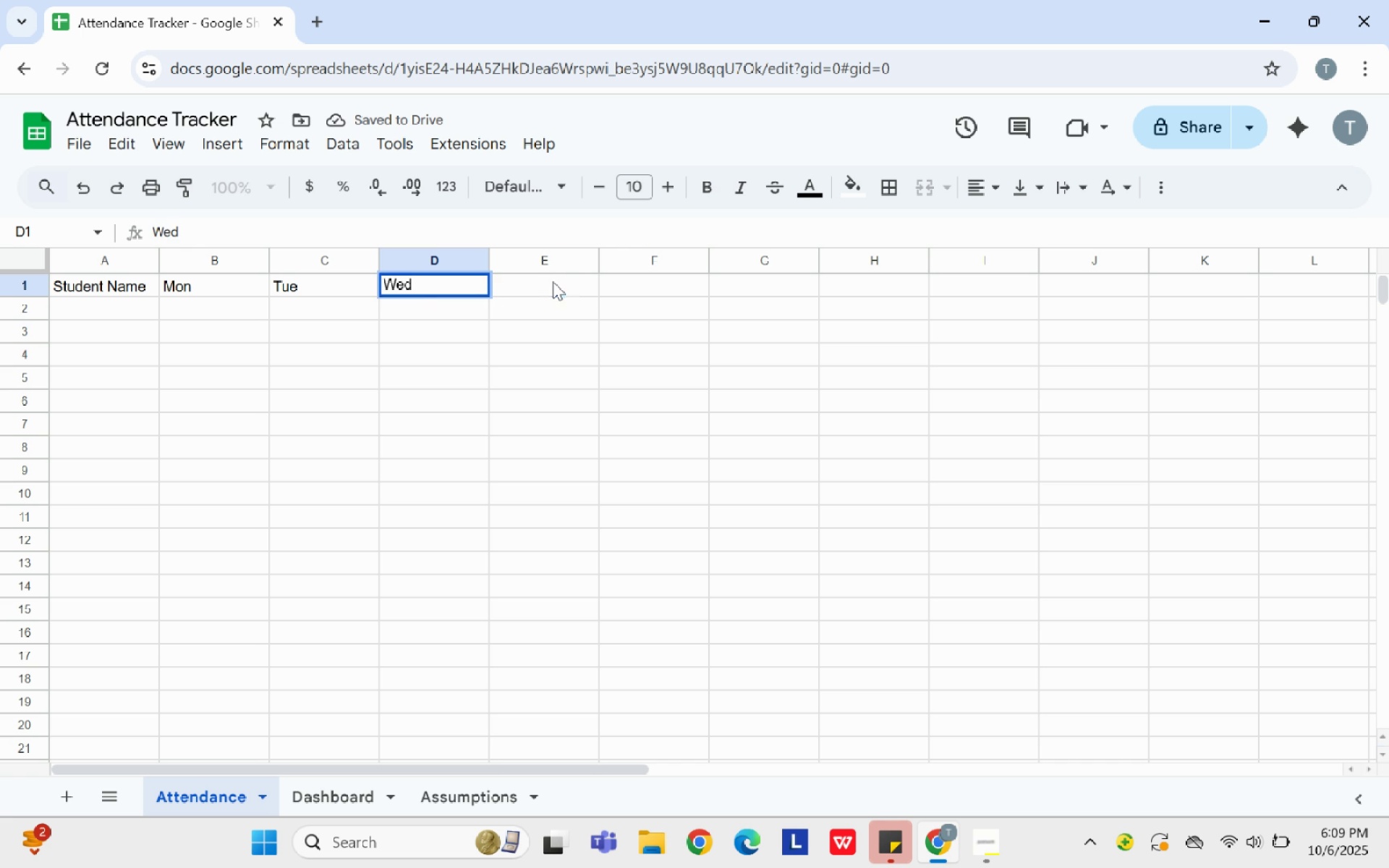 
left_click([553, 281])
 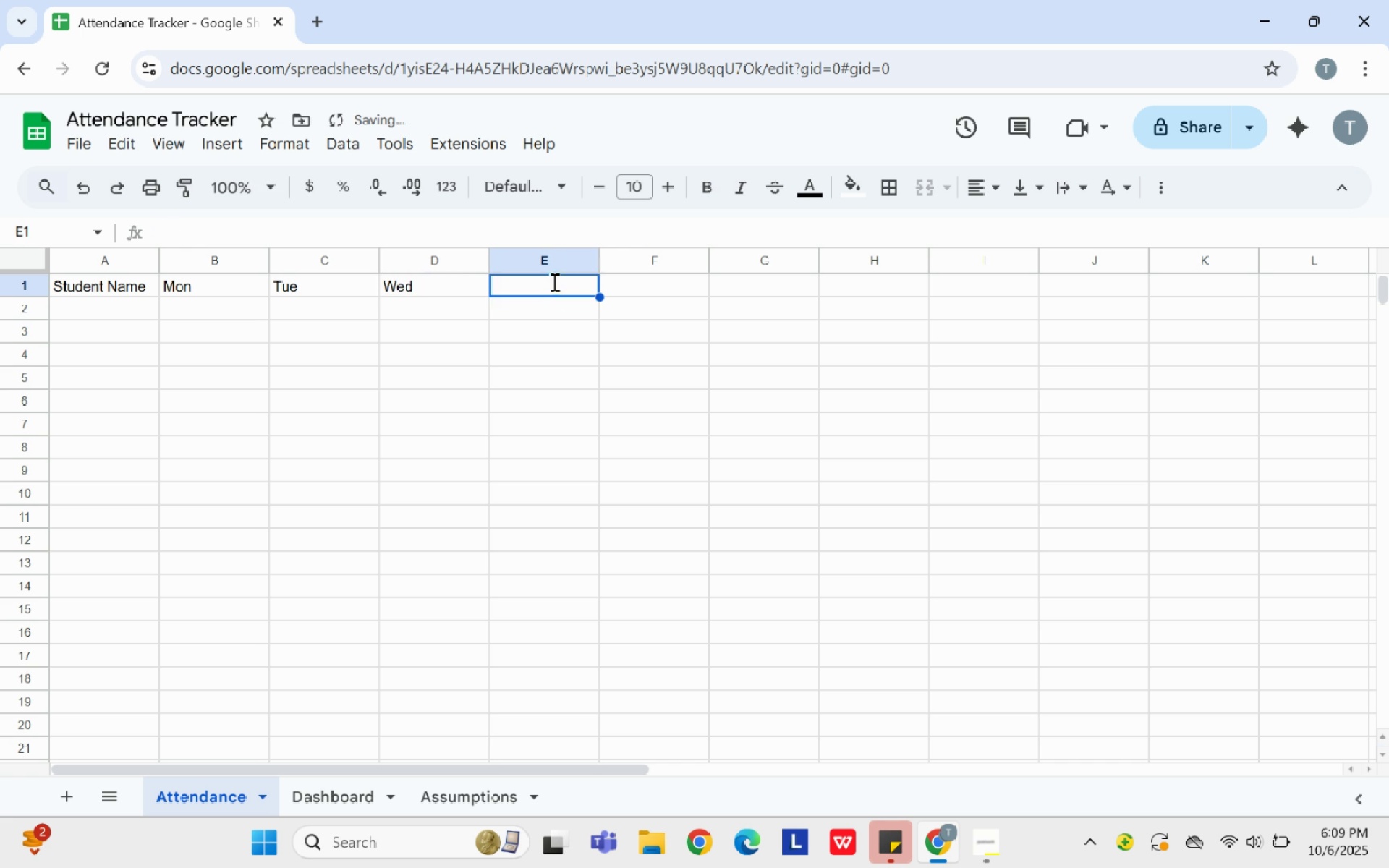 
type(Thu)
 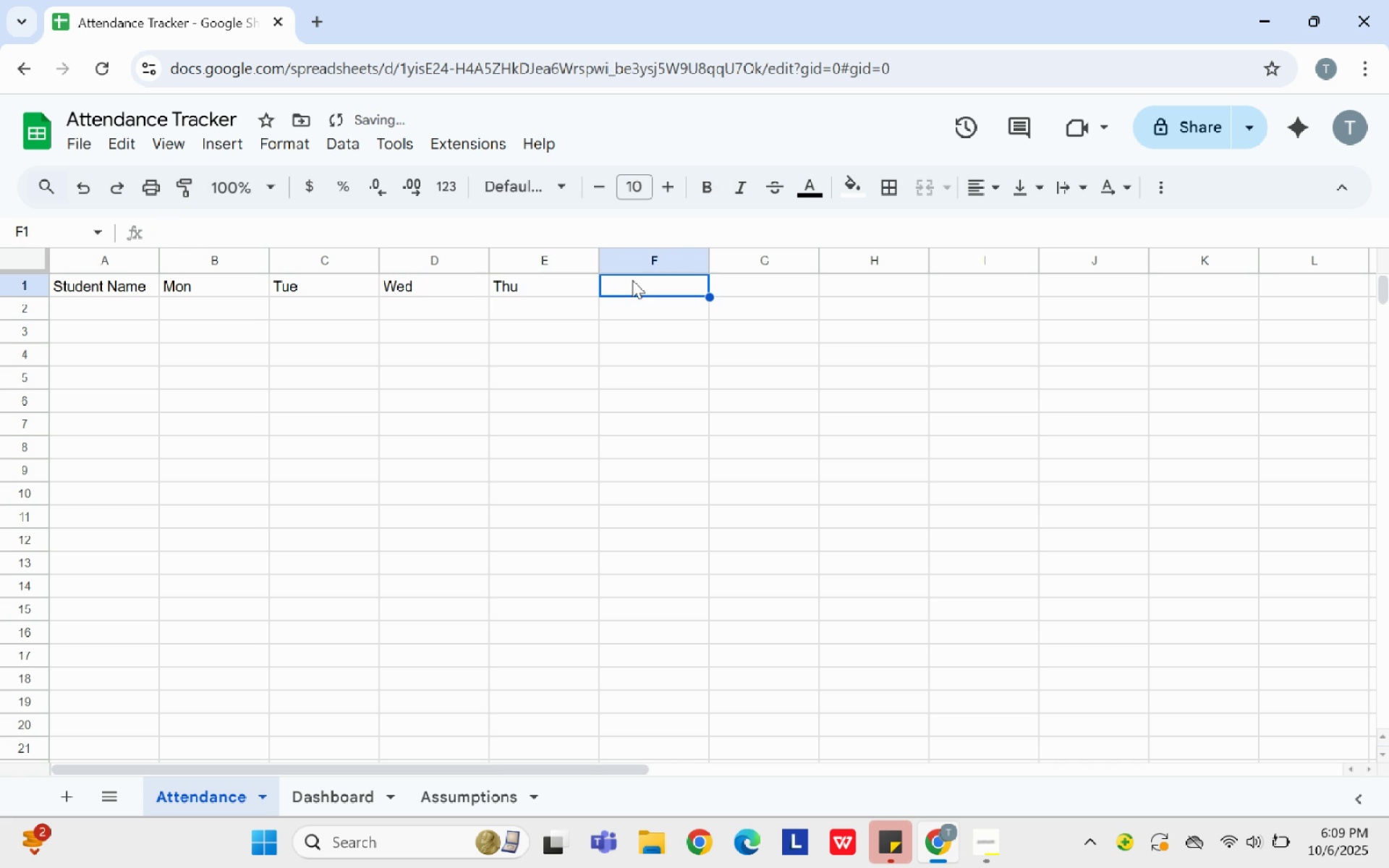 
type(FriPresent Count)
 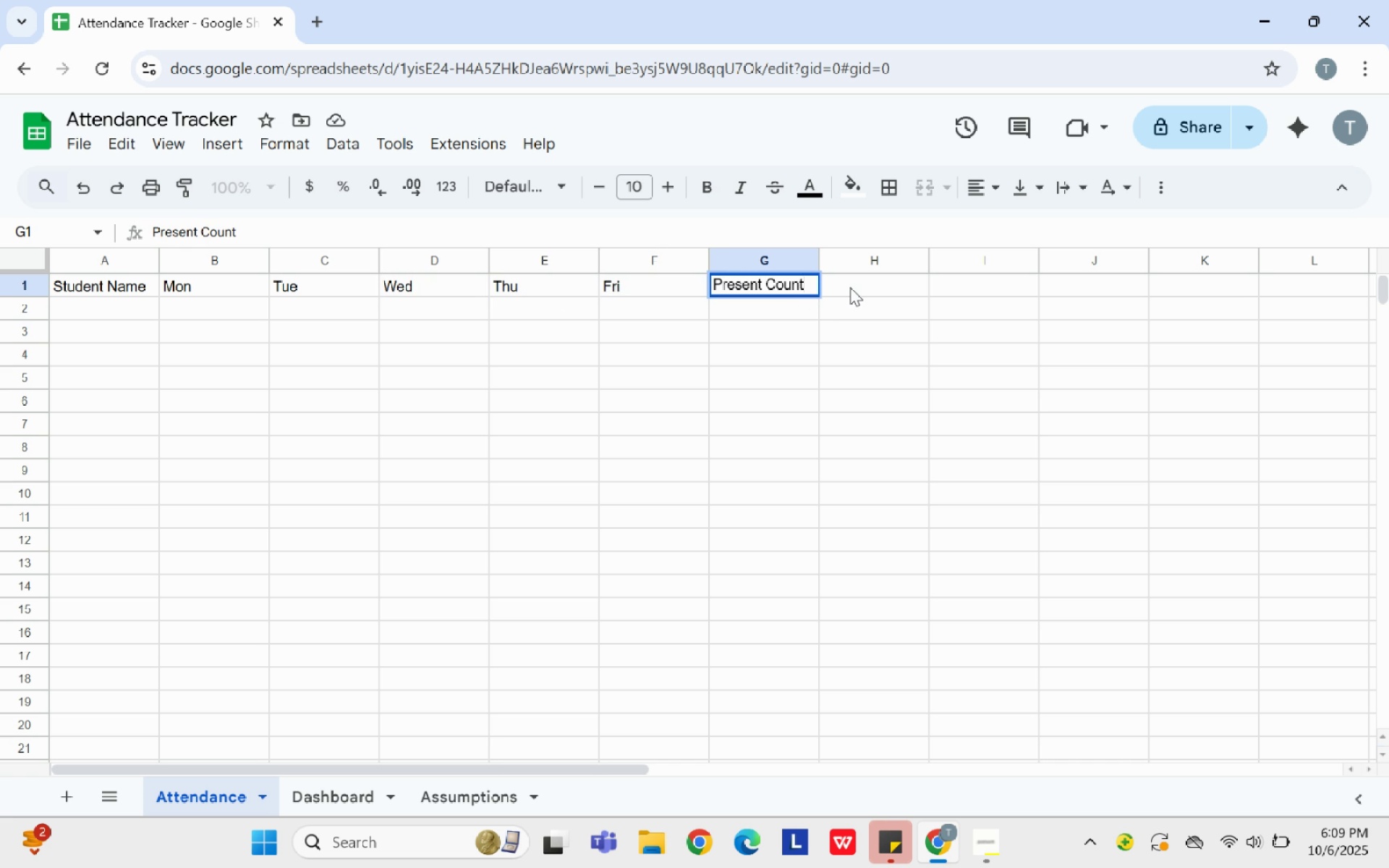 
left_click([851, 287])
 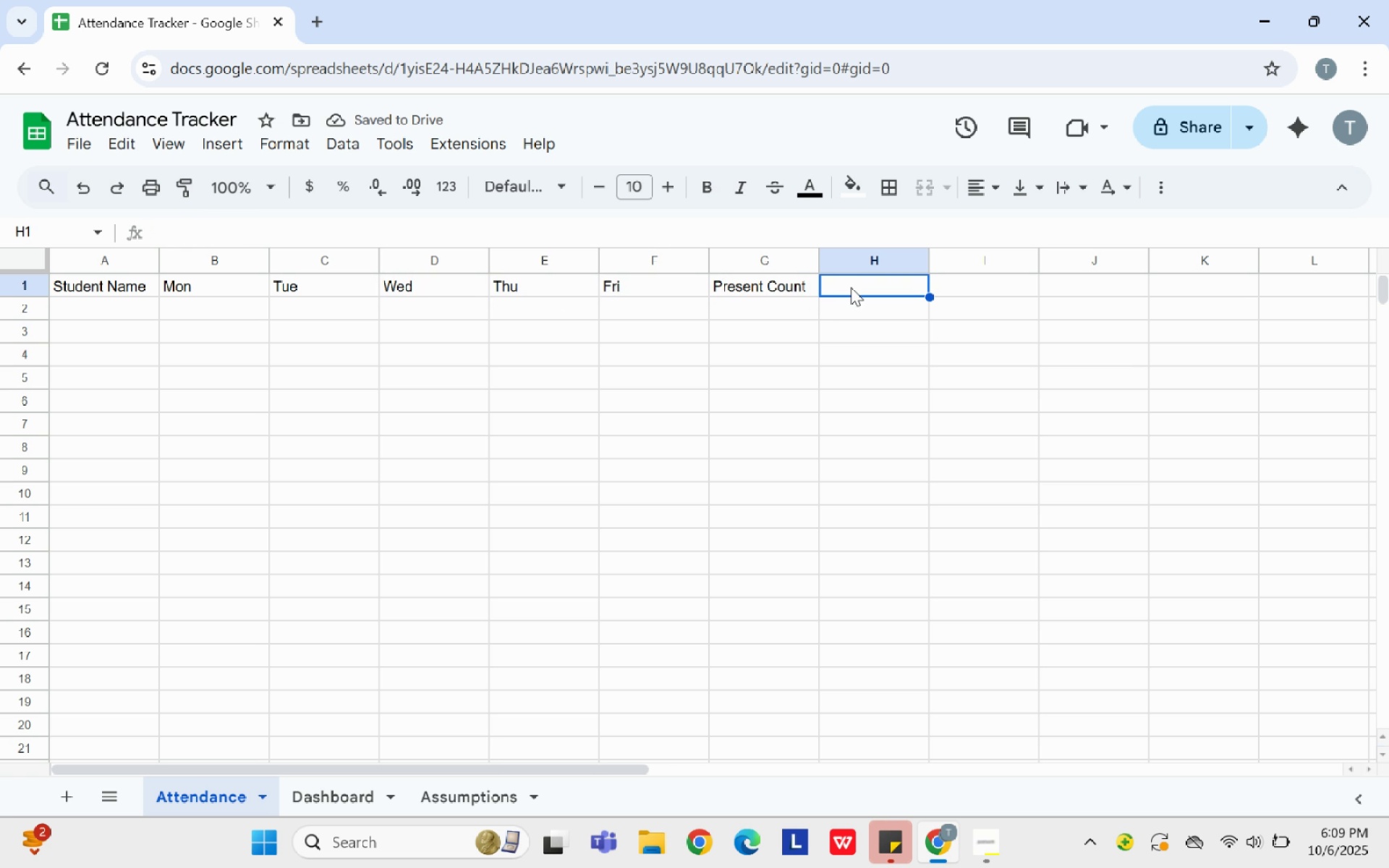 
wait(5.06)
 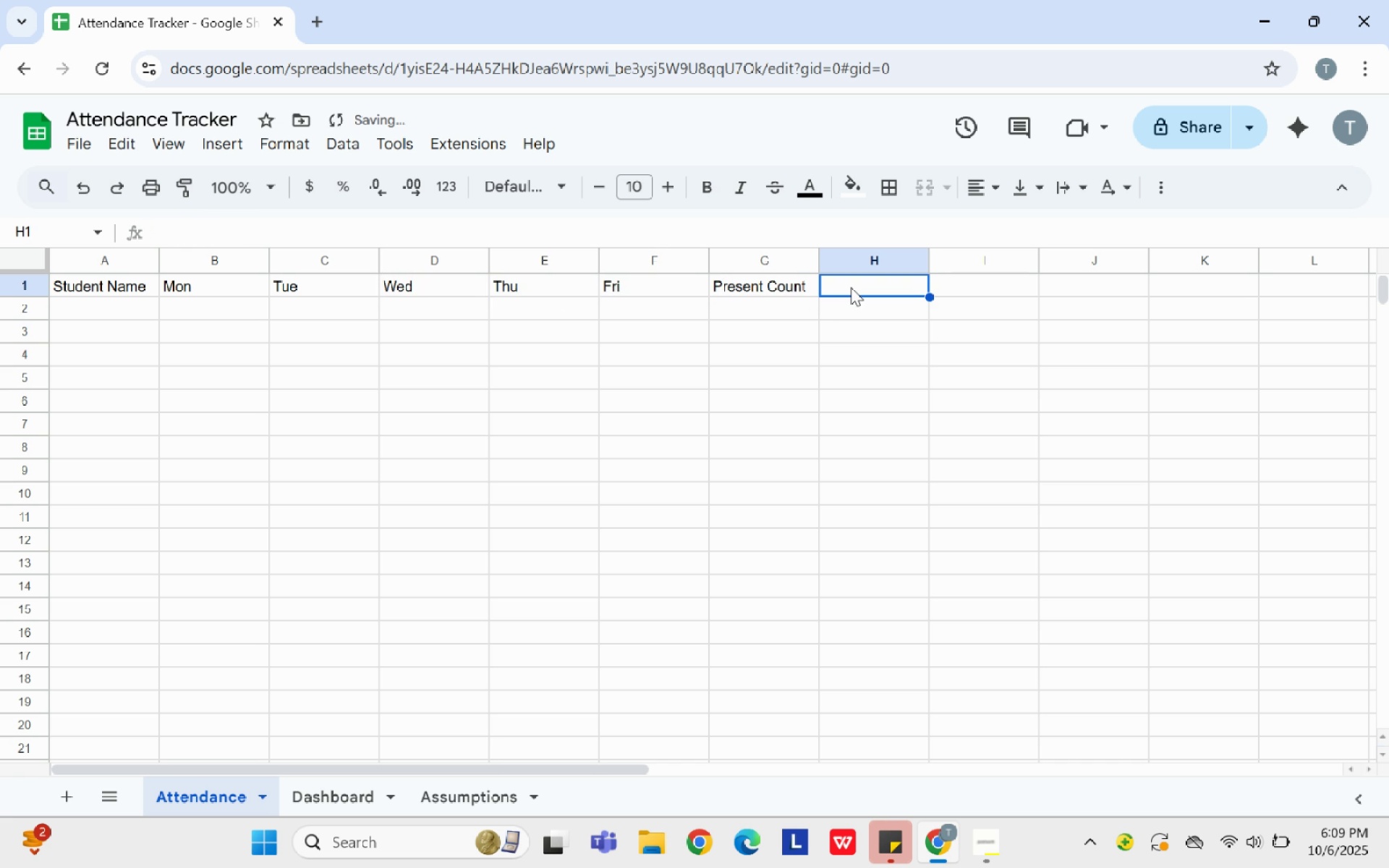 
type(Absent COun)
key(Backspace)
key(Backspace)
key(Backspace)
type(ount)
 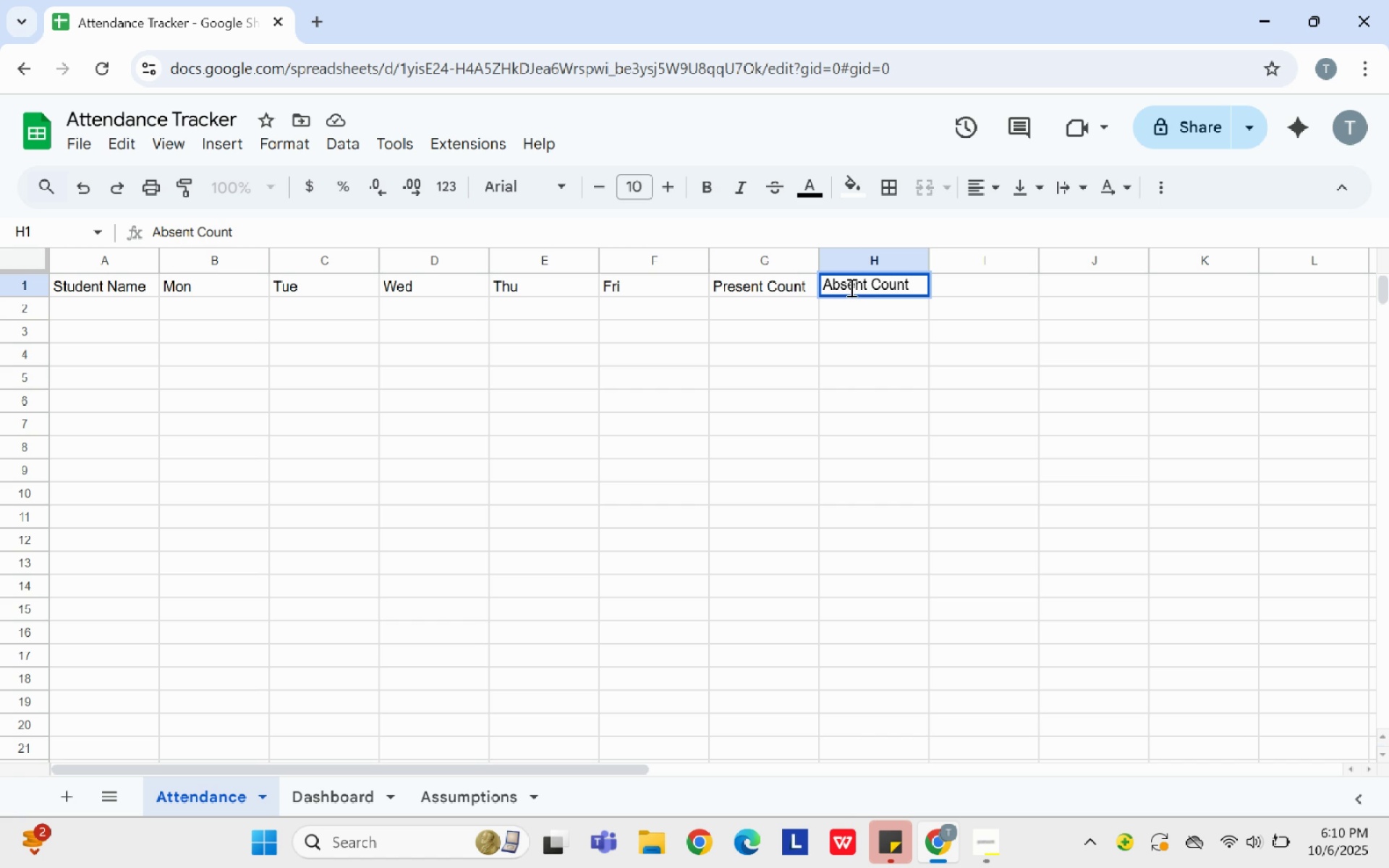 
mouse_move([925, 271])
 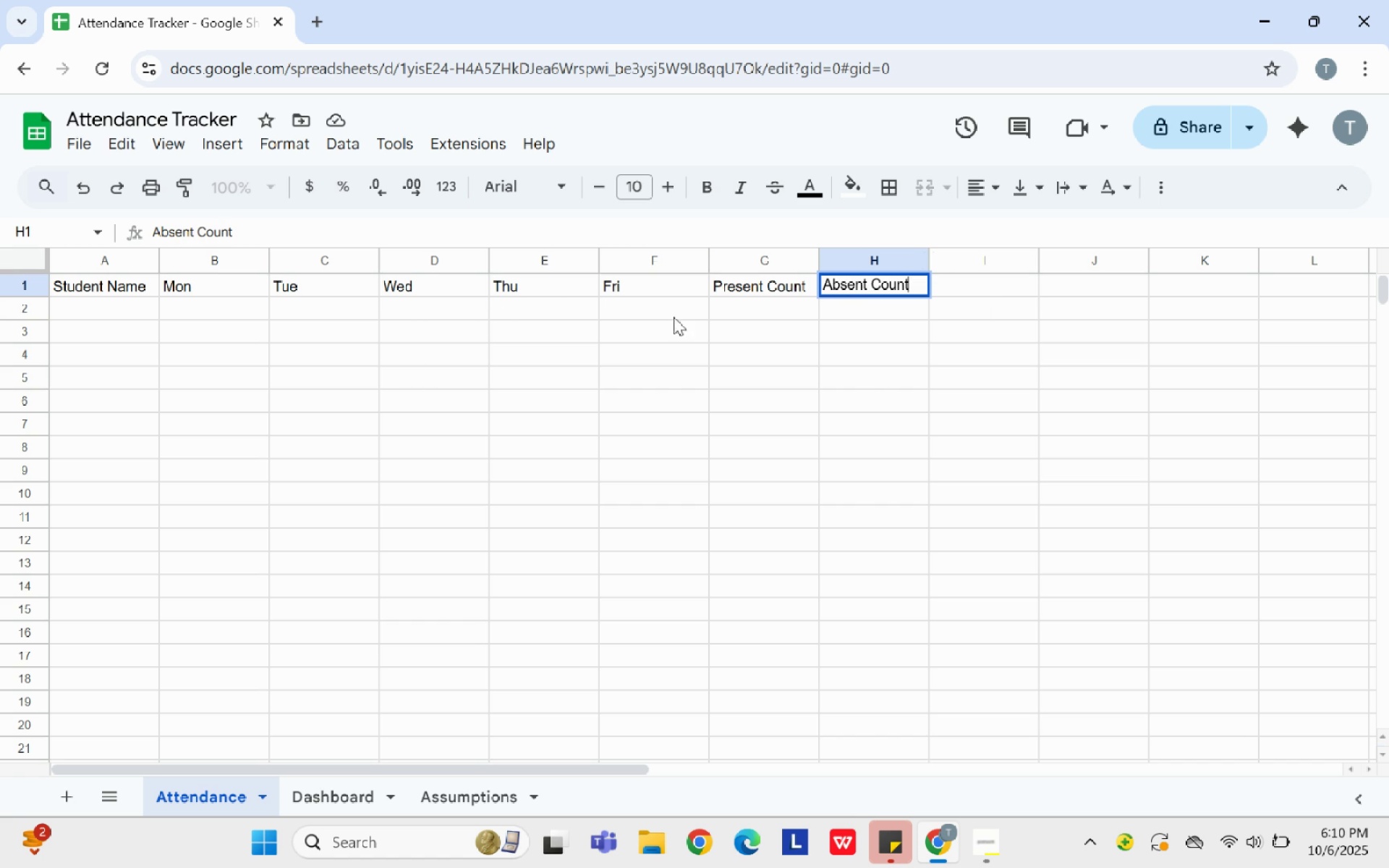 
wait(7.03)
 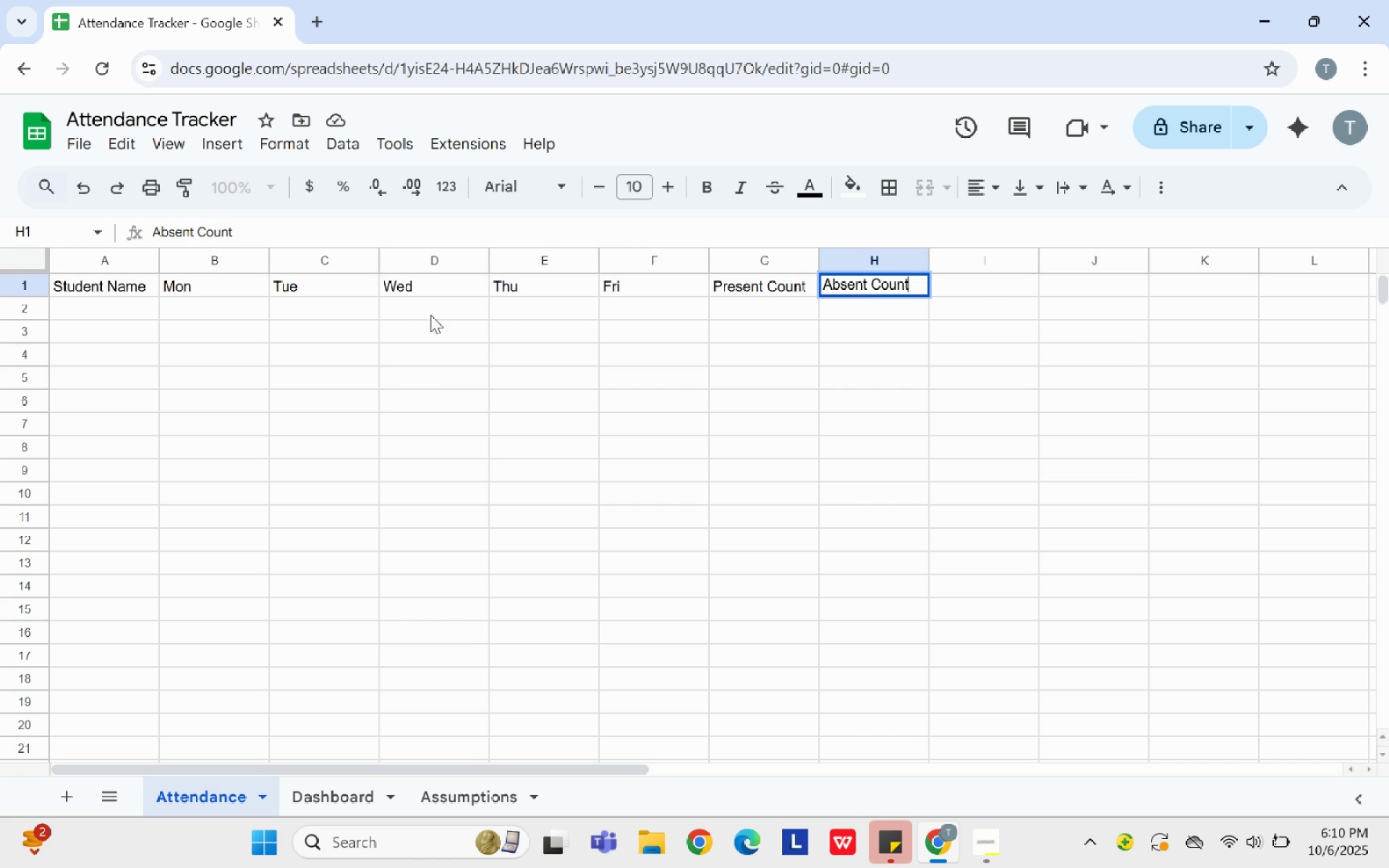 
left_click([974, 289])
 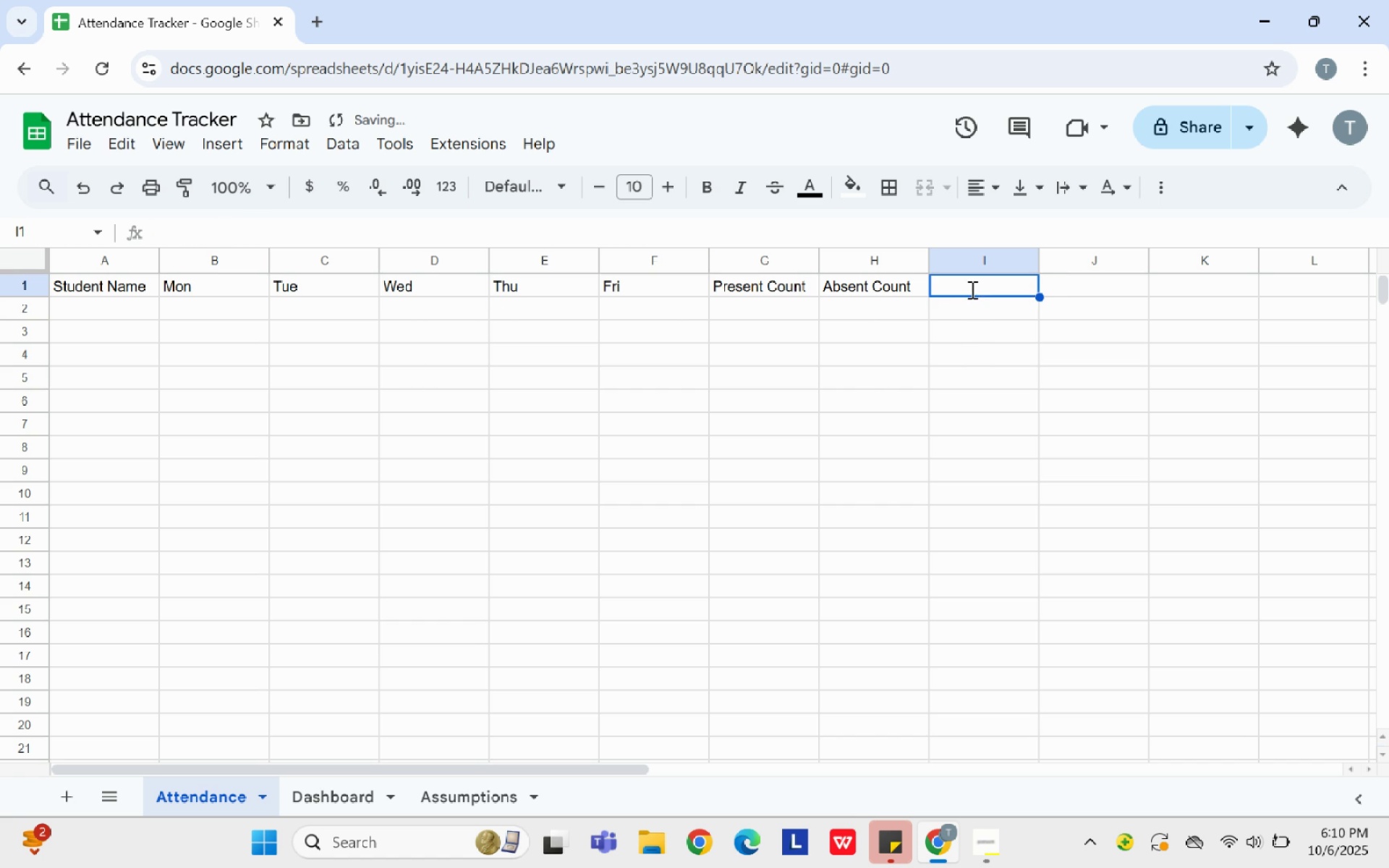 
type(Attendance %)
 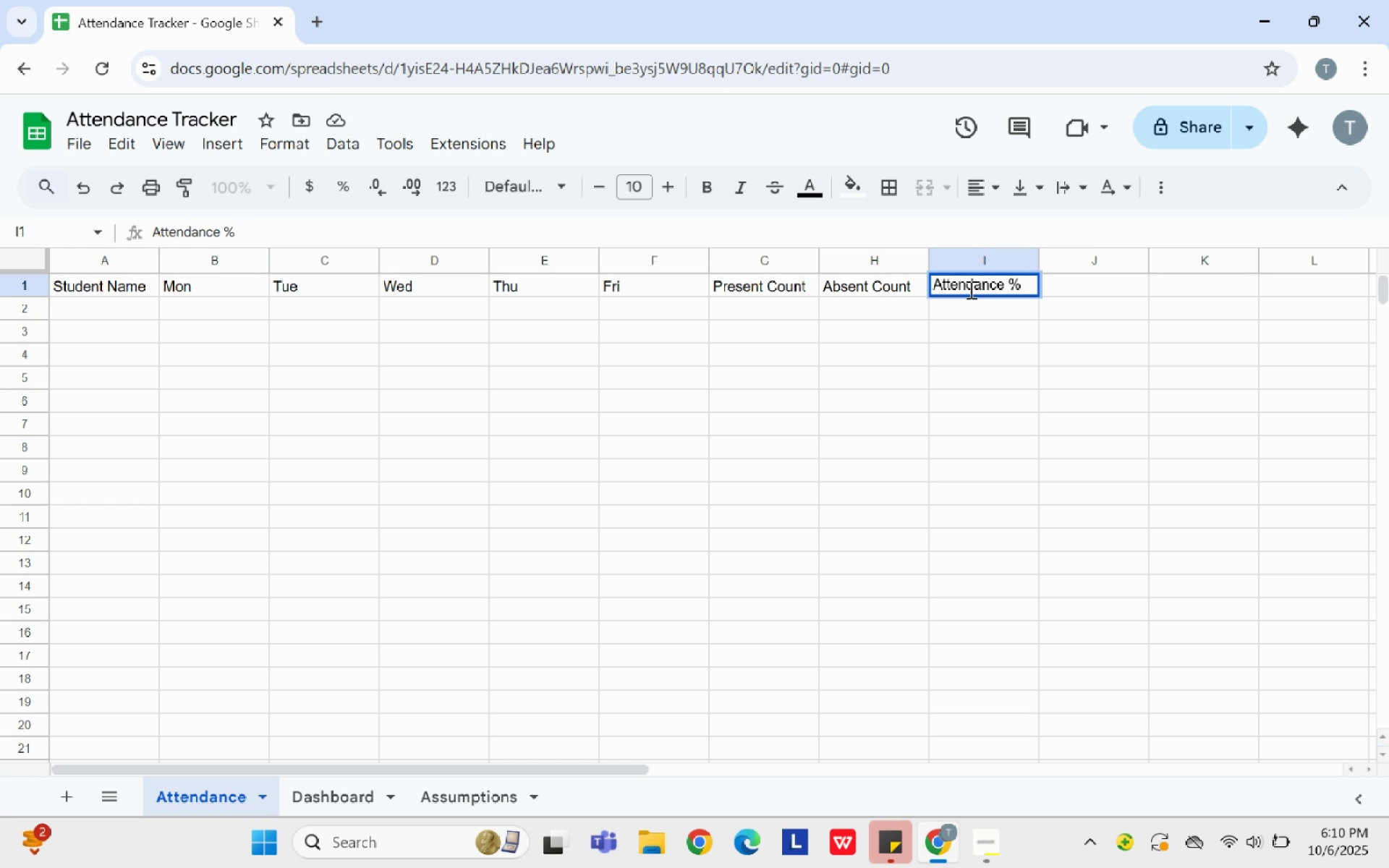 
left_click([1073, 289])
 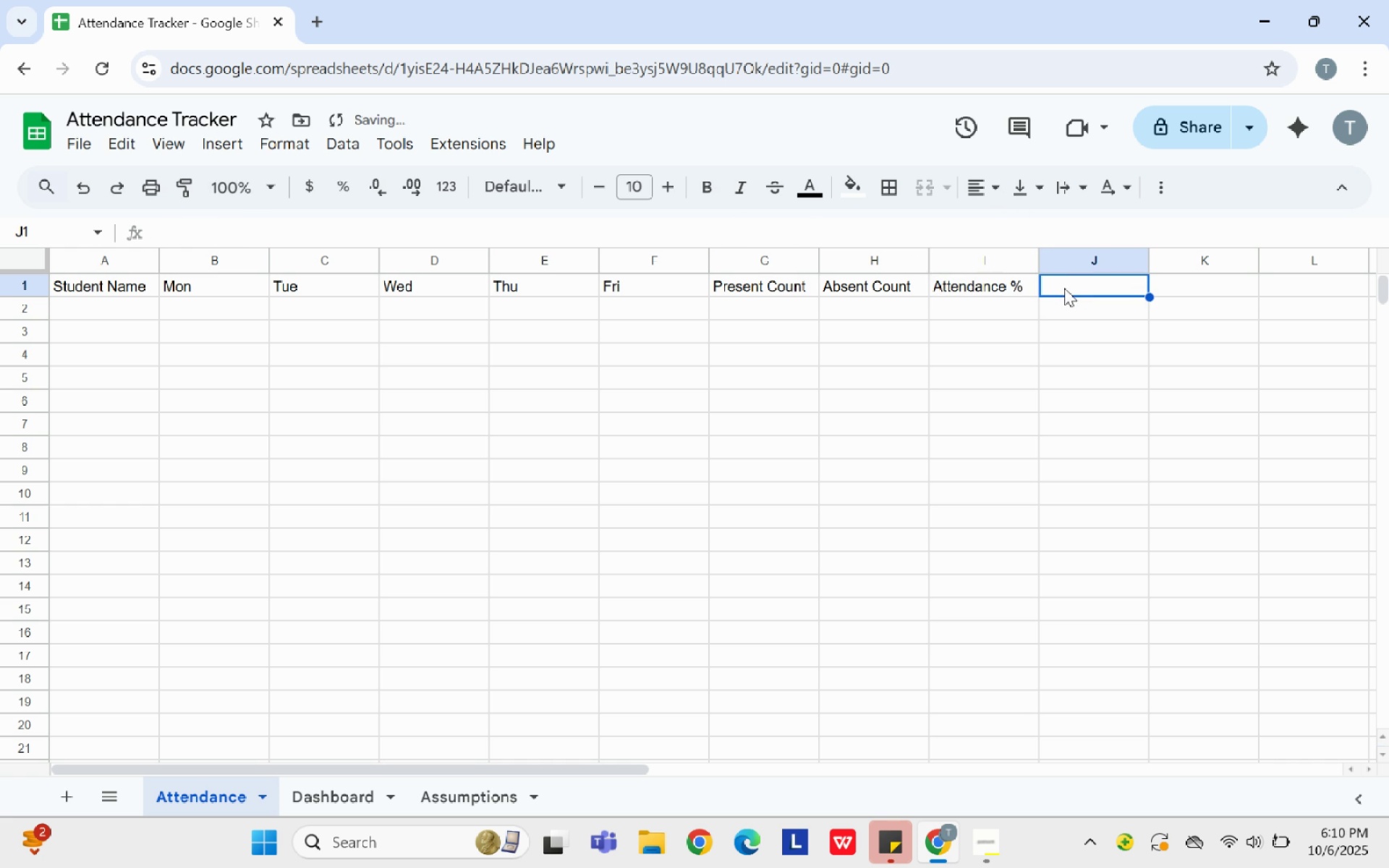 
type(Remarks)
 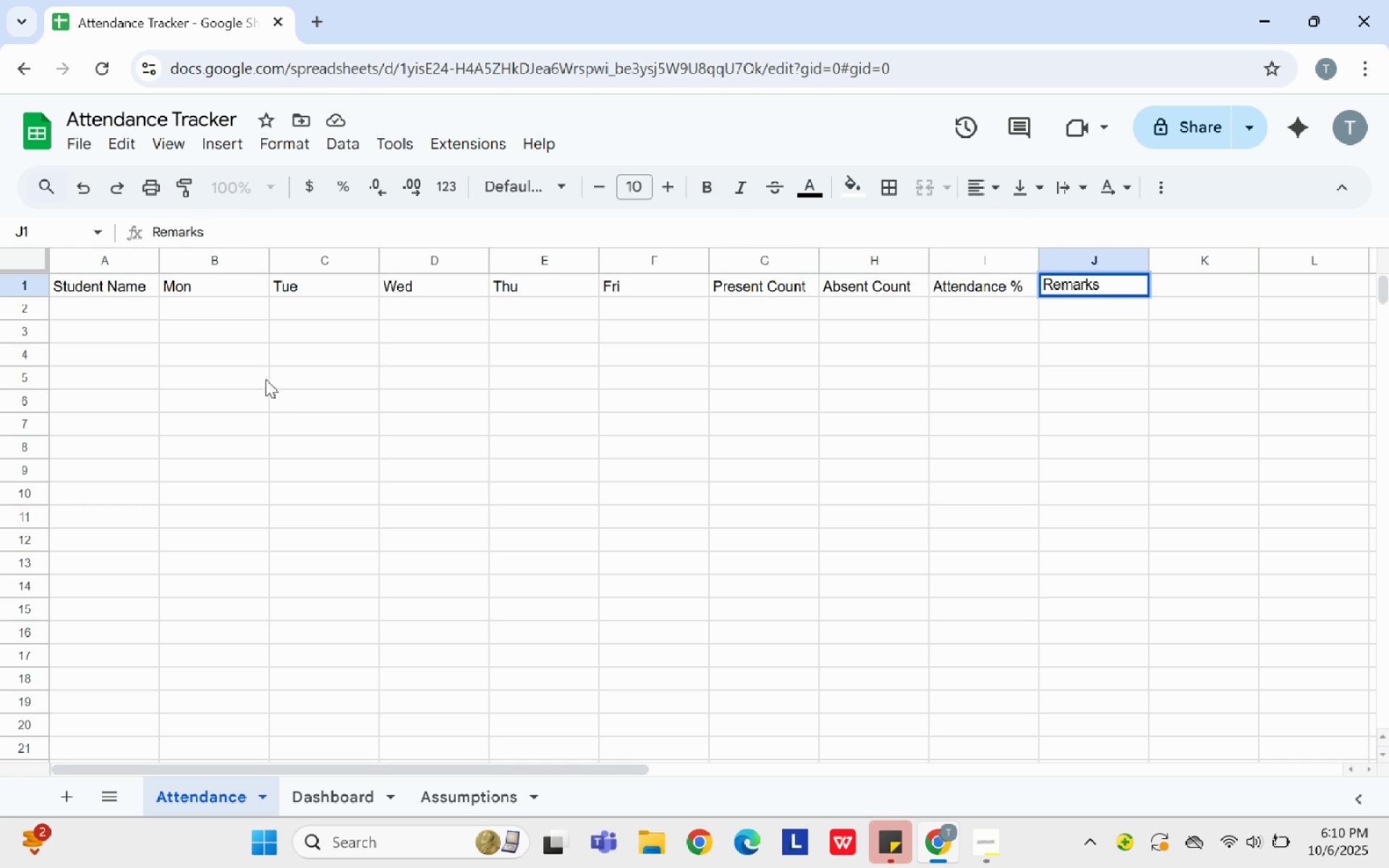 
left_click([254, 341])
 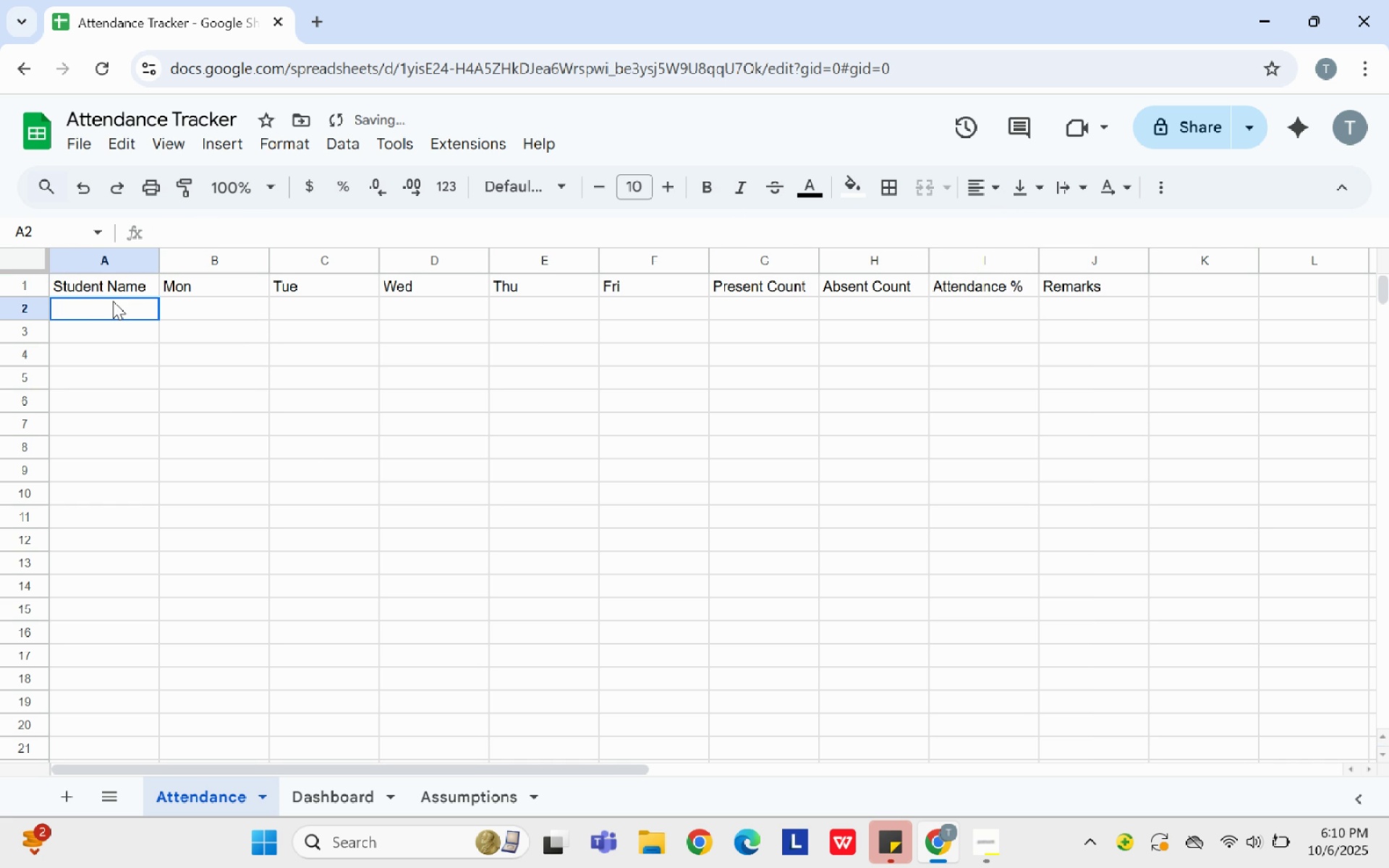 
left_click([113, 301])
 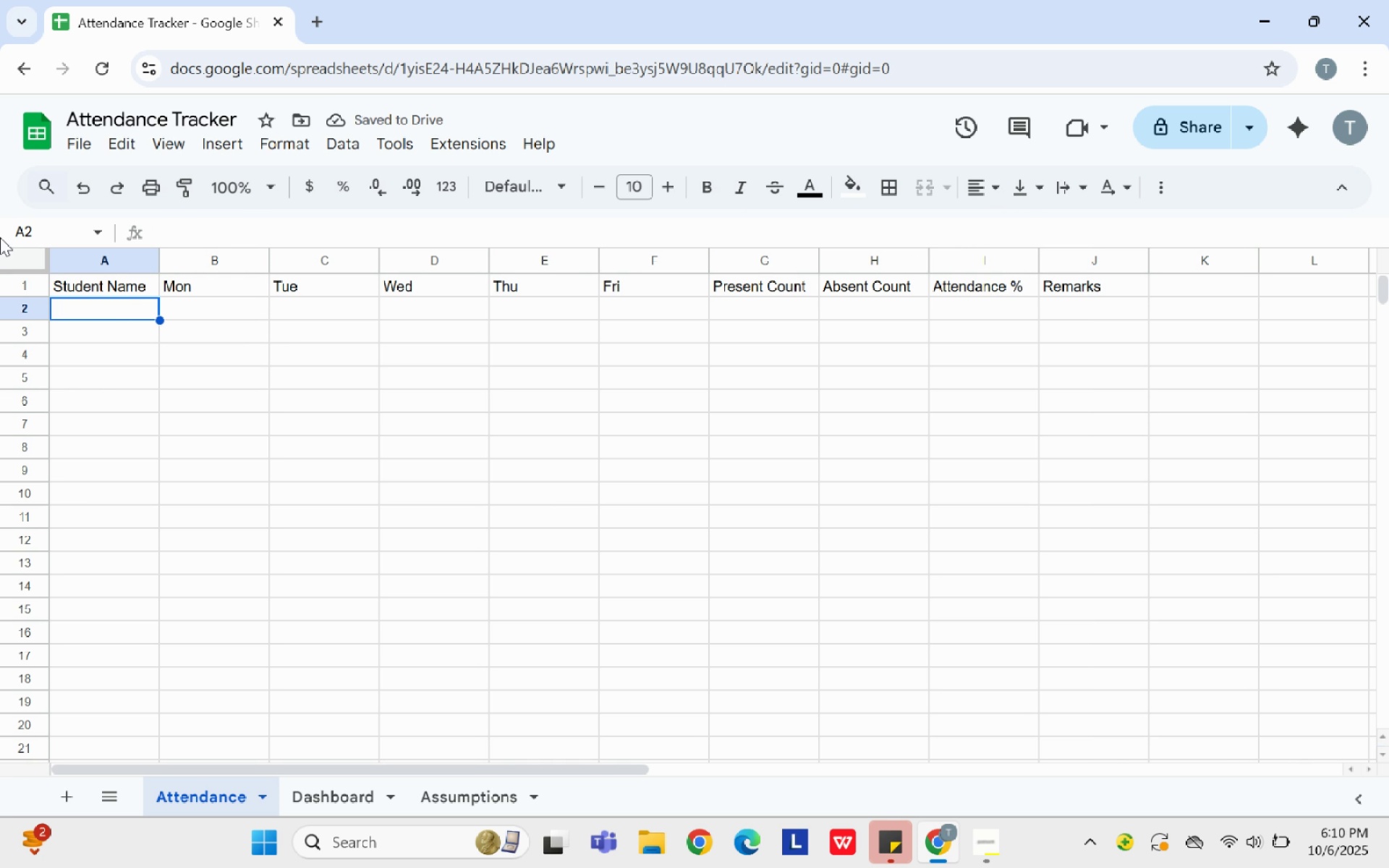 
wait(8.03)
 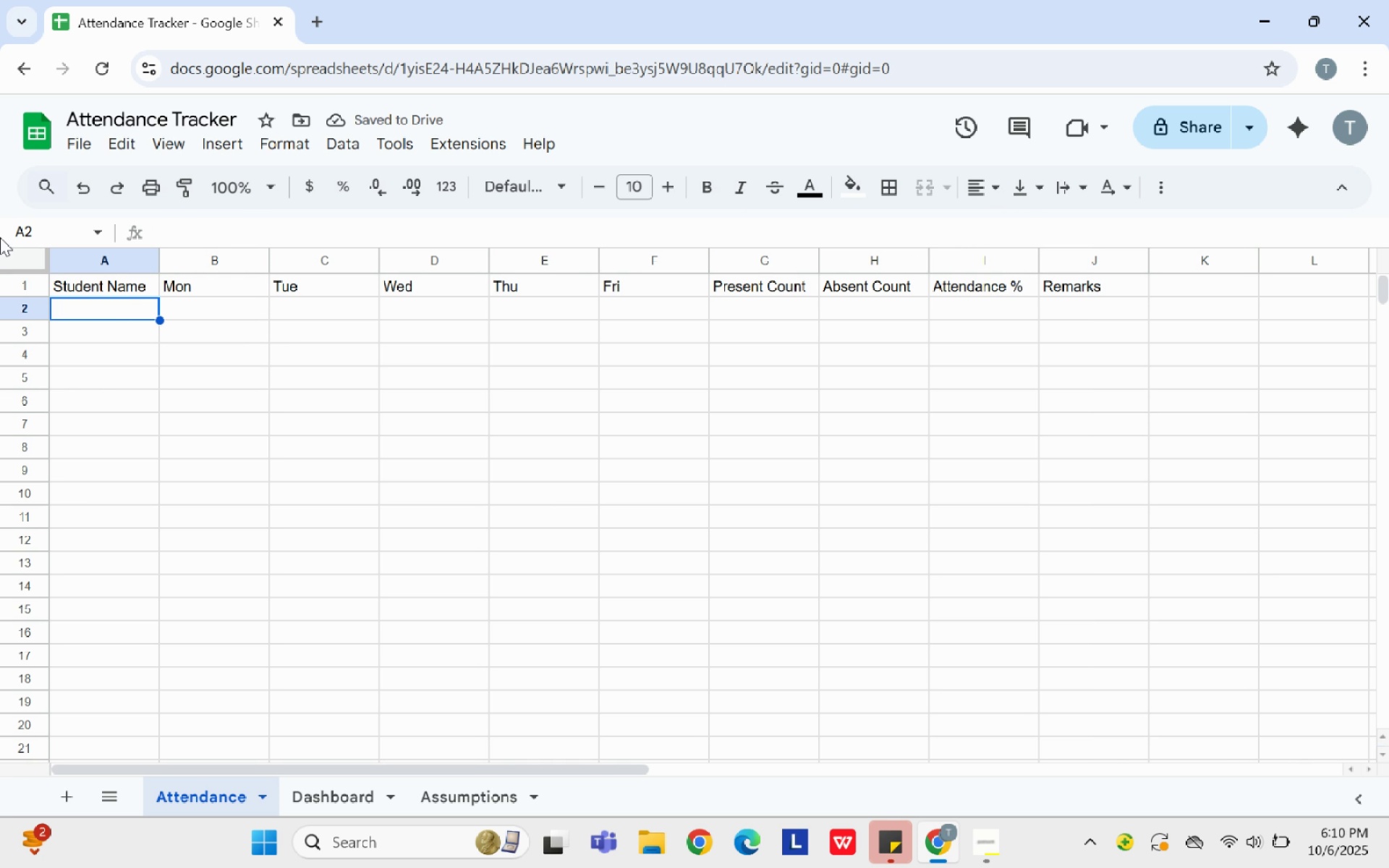 
hold_key(key=ShiftLeft, duration=0.37)
 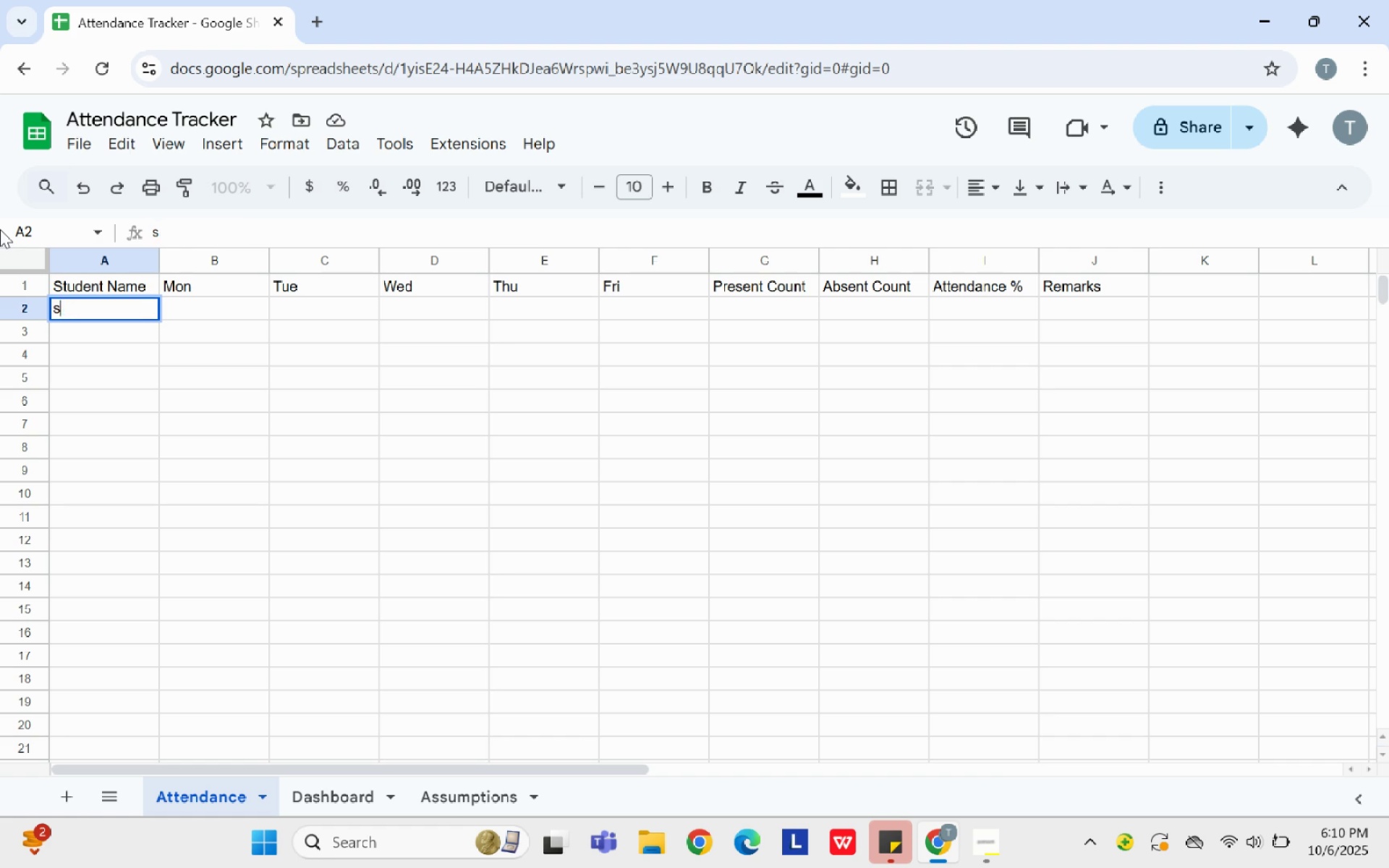 
type(s)
key(Backspace)
key(Backspace)
key(Backspace)
type(Studen )
key(Backspace)
type(t q)
key(Backspace)
type(1)
 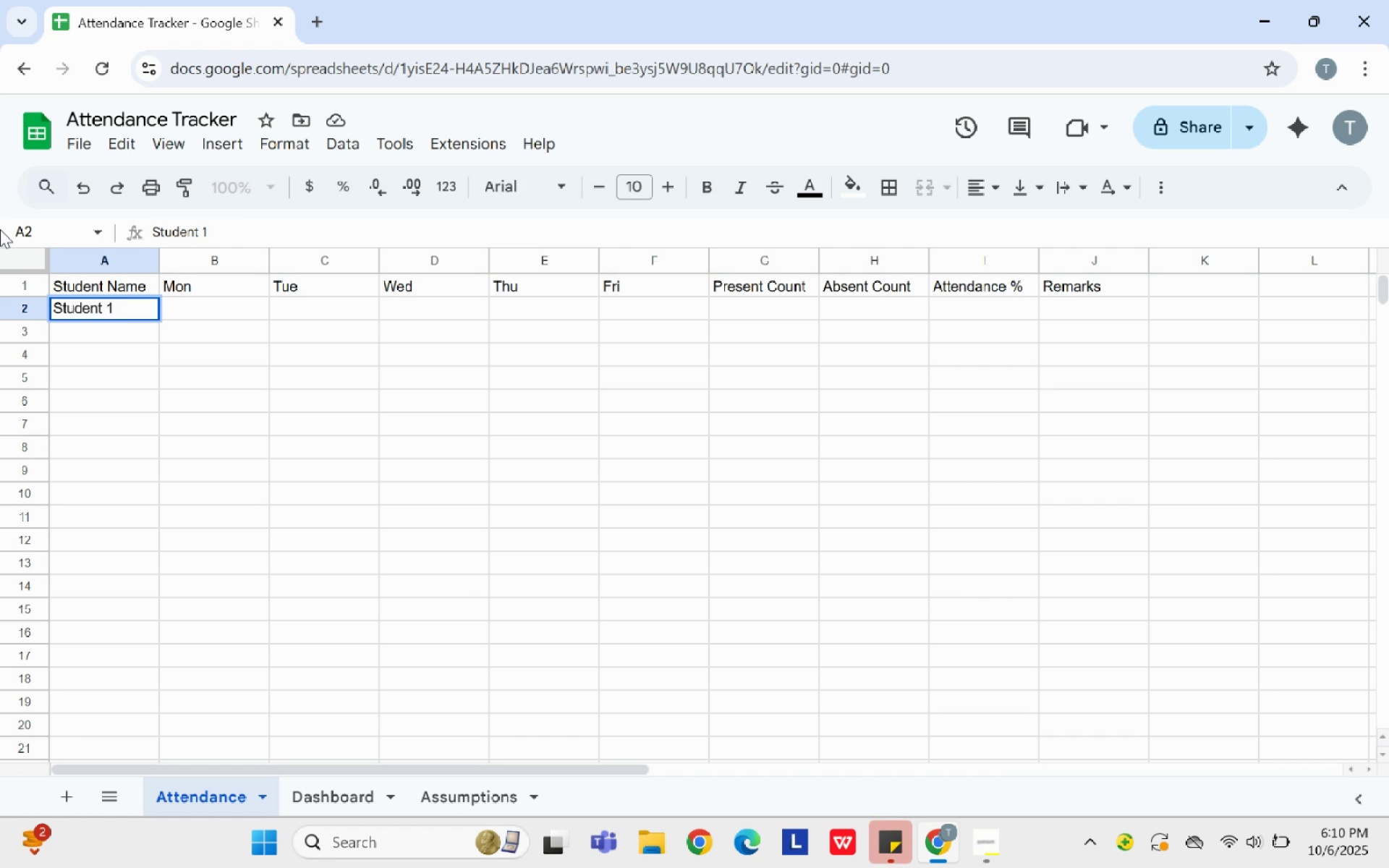 
left_click([226, 356])
 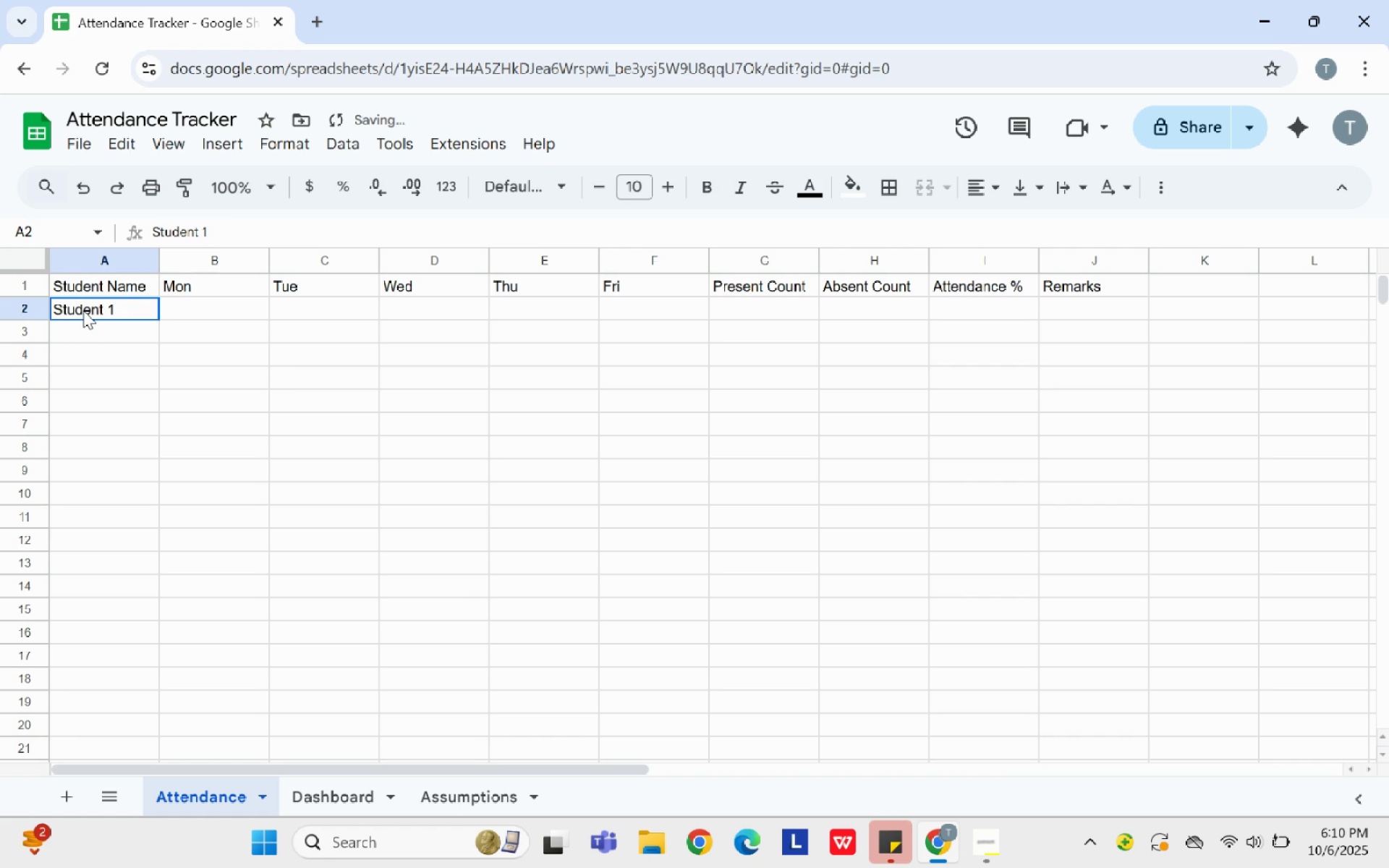 
left_click([83, 310])
 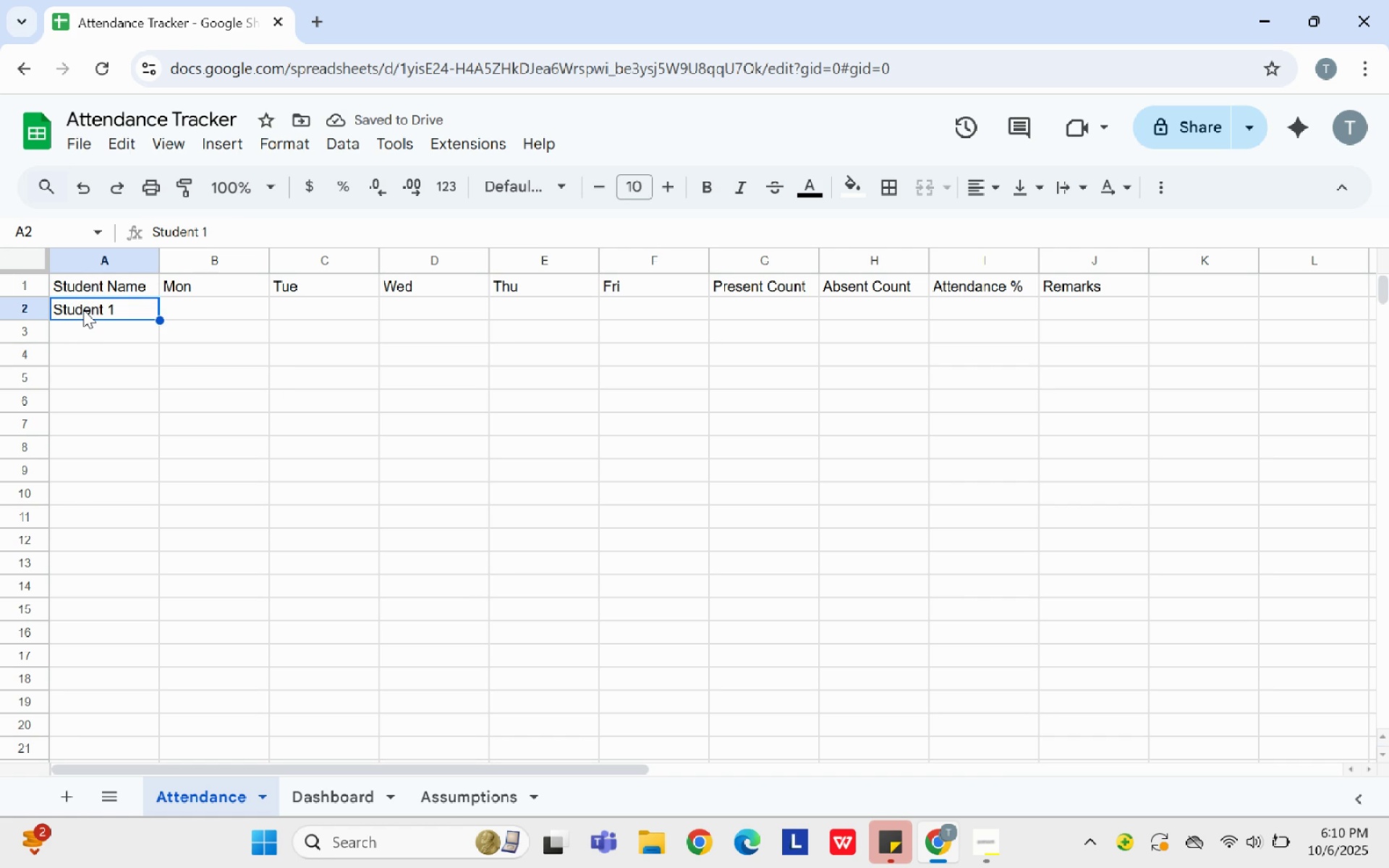 
key(Control+C)
 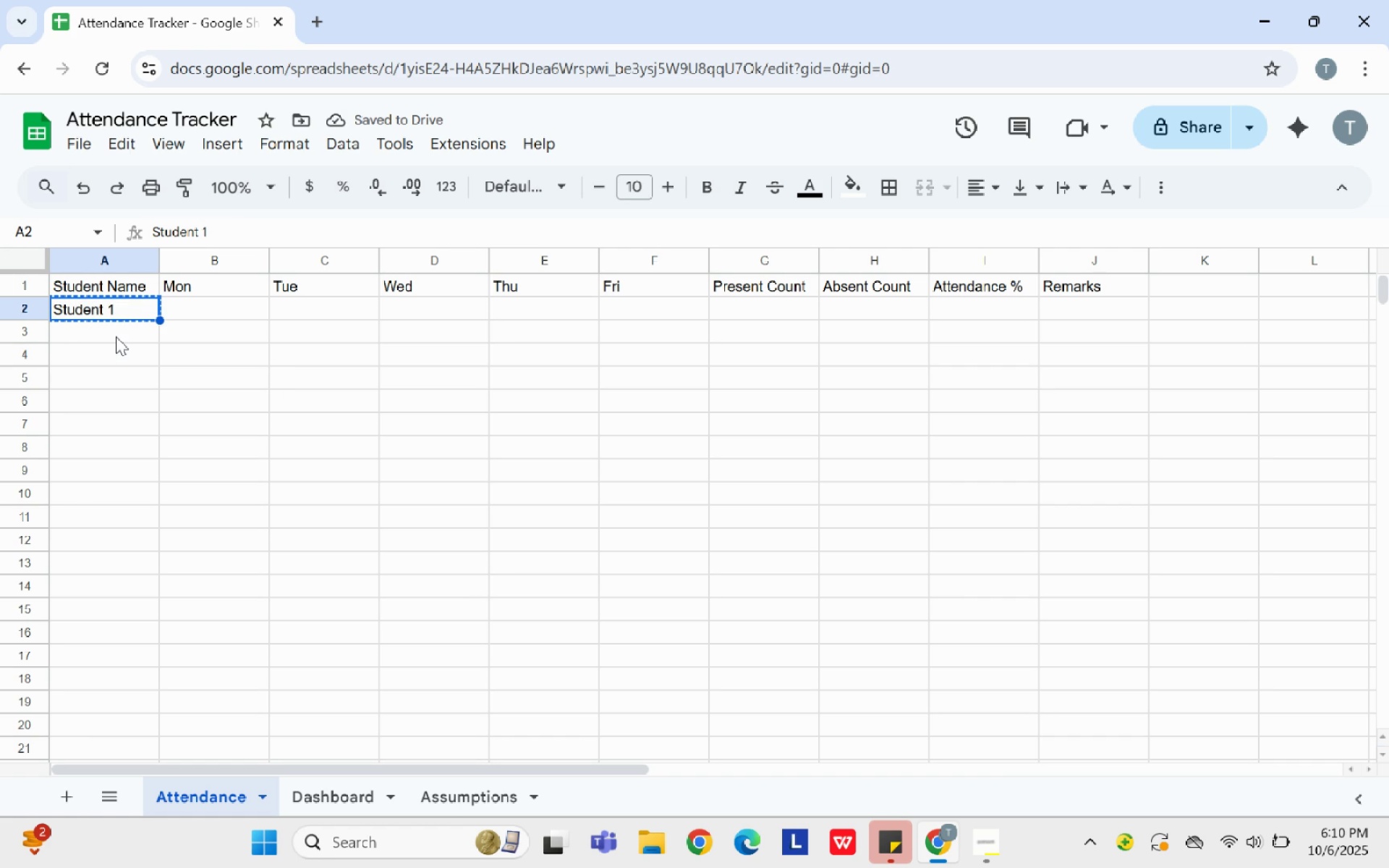 
left_click([116, 336])
 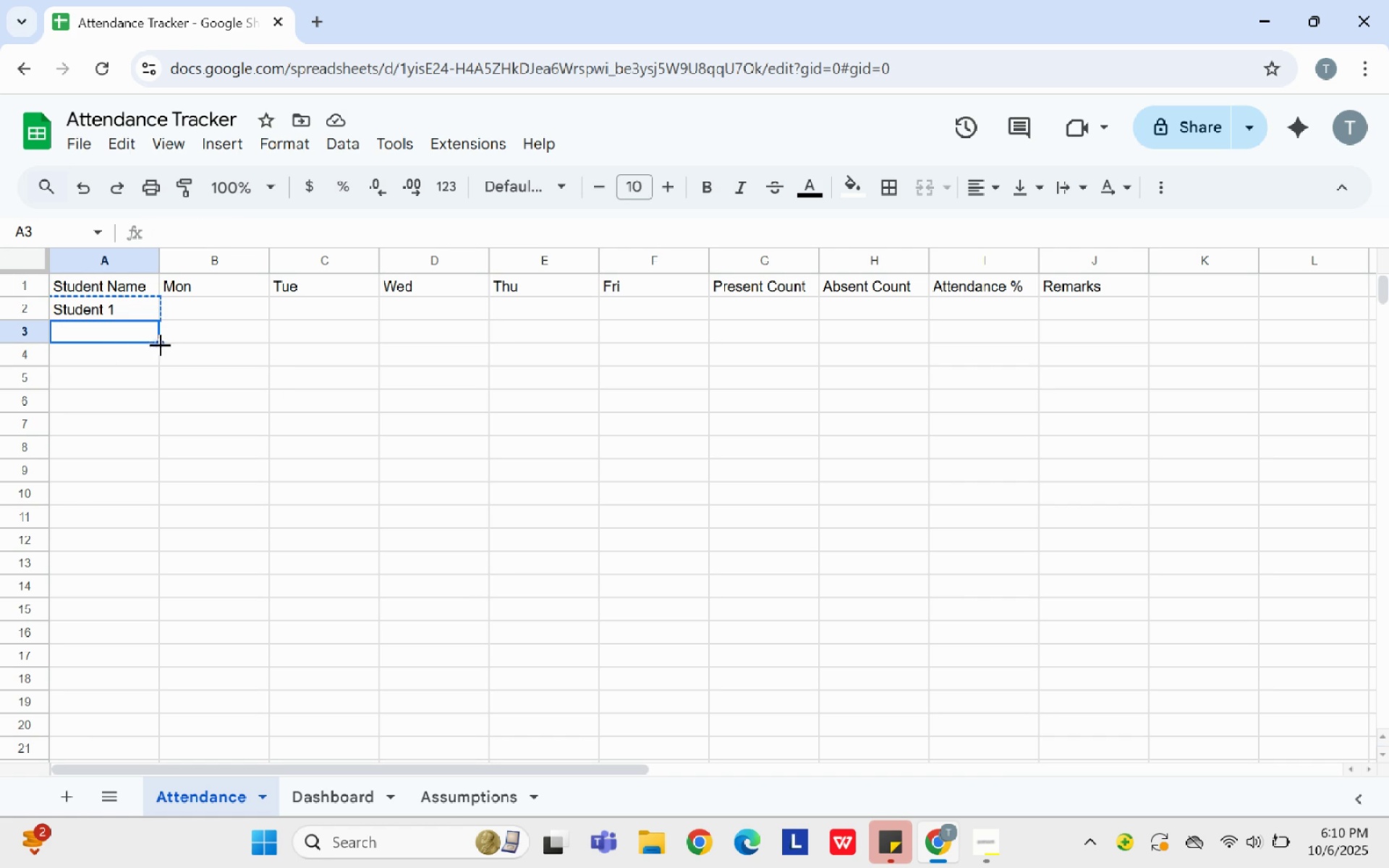 
left_click_drag(start_coordinate=[157, 342], to_coordinate=[119, 351])
 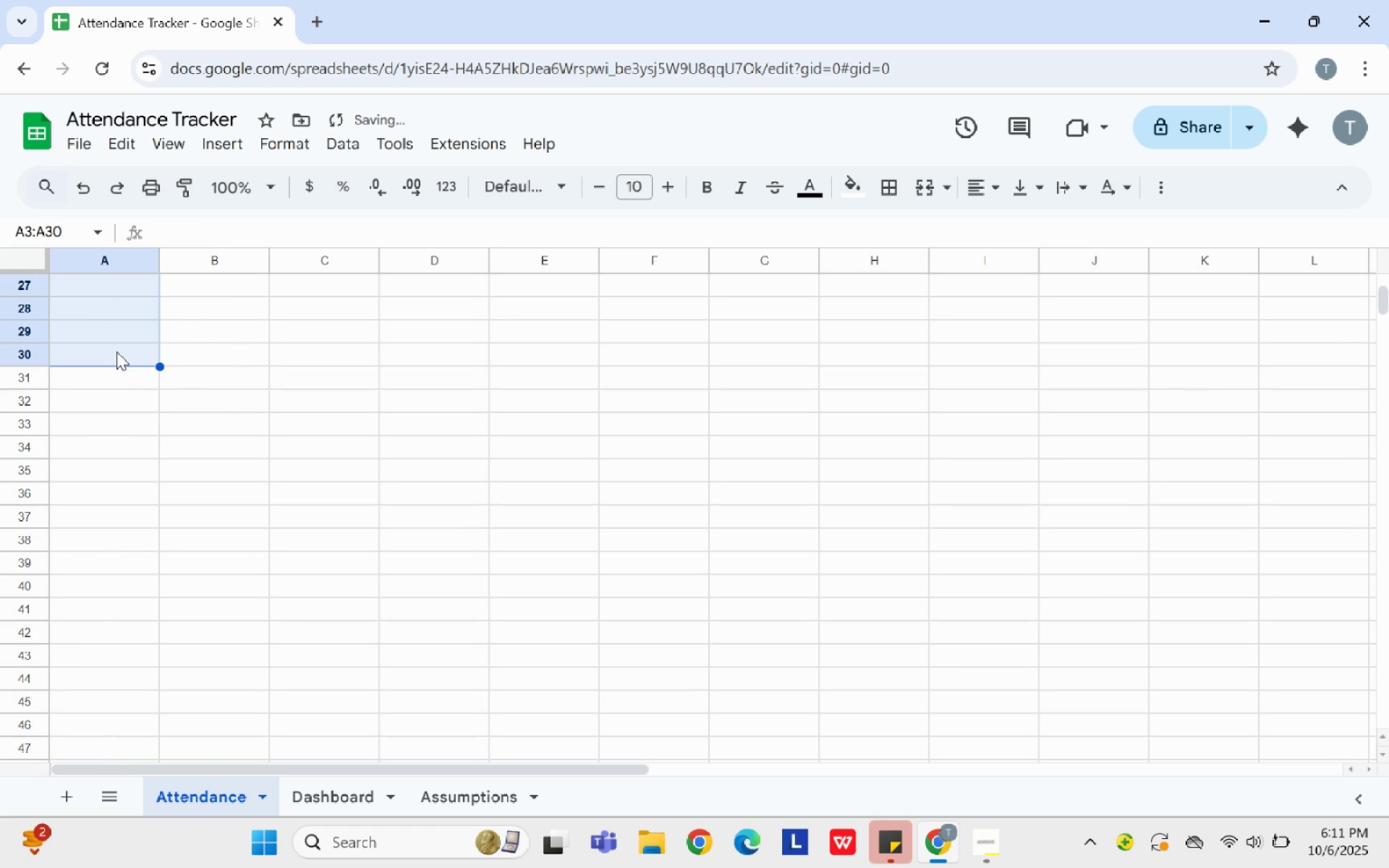 
key(Control+V)
 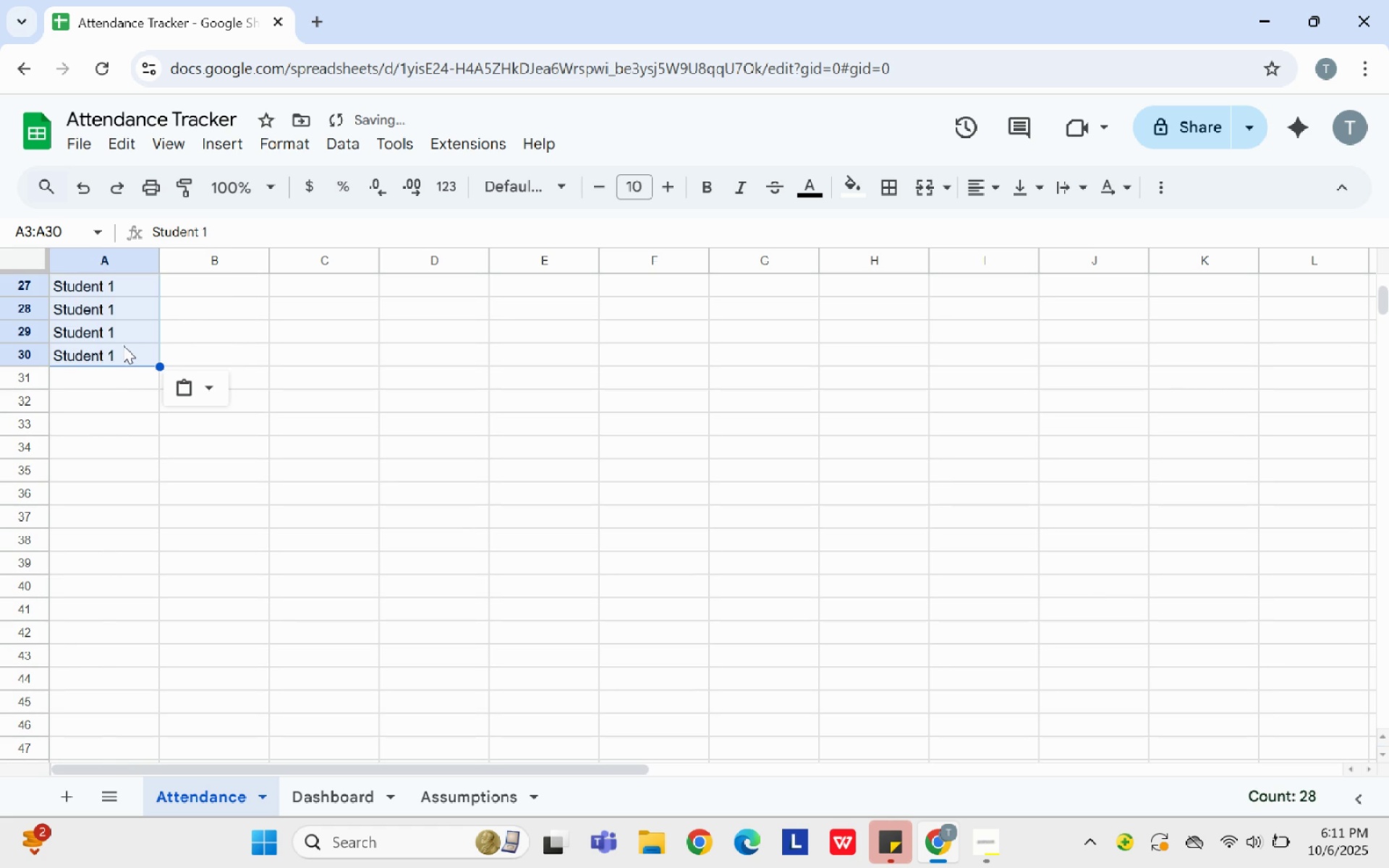 
scroll: coordinate [154, 332], scroll_direction: up, amount: 9.0
 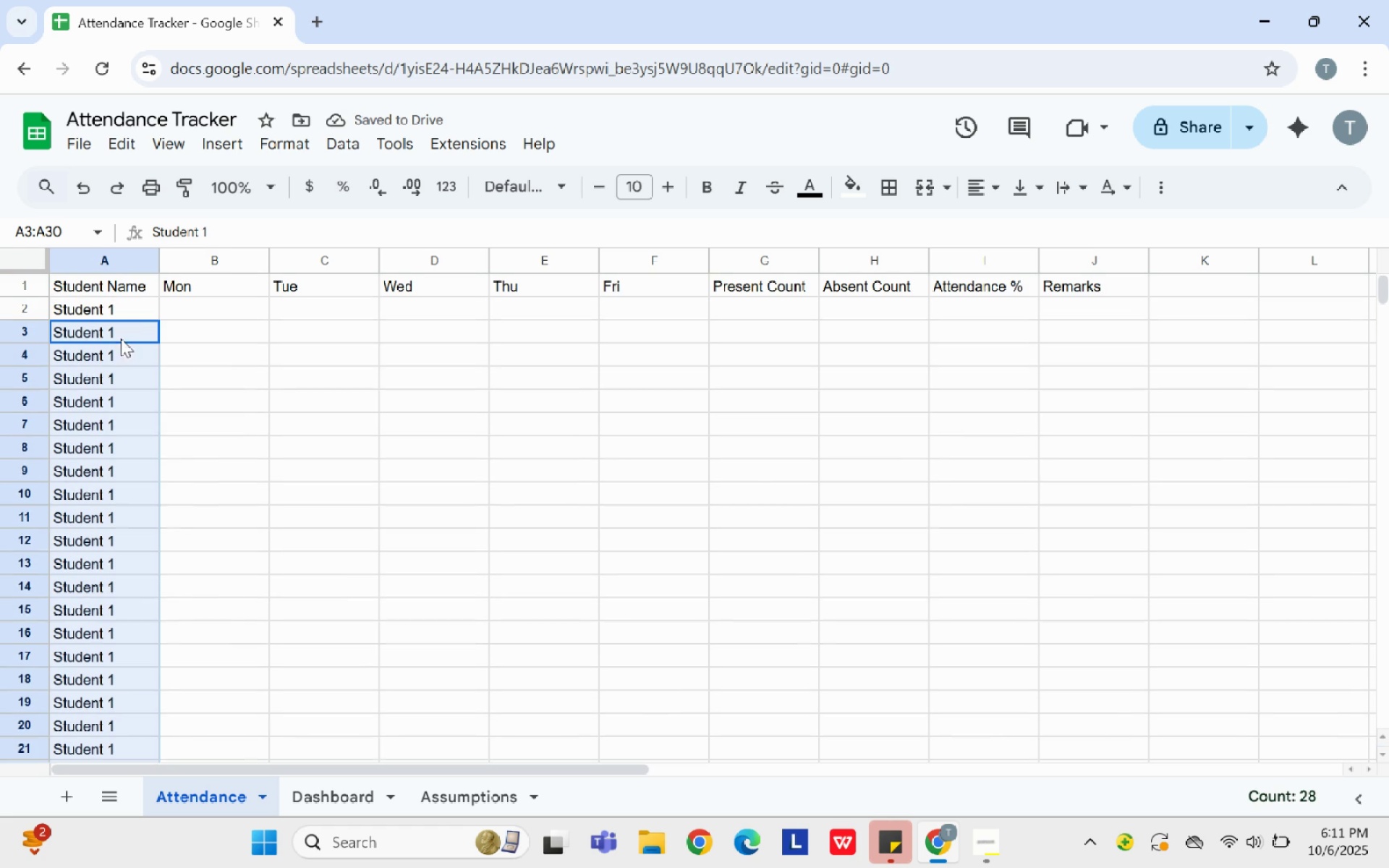 
left_click([121, 339])
 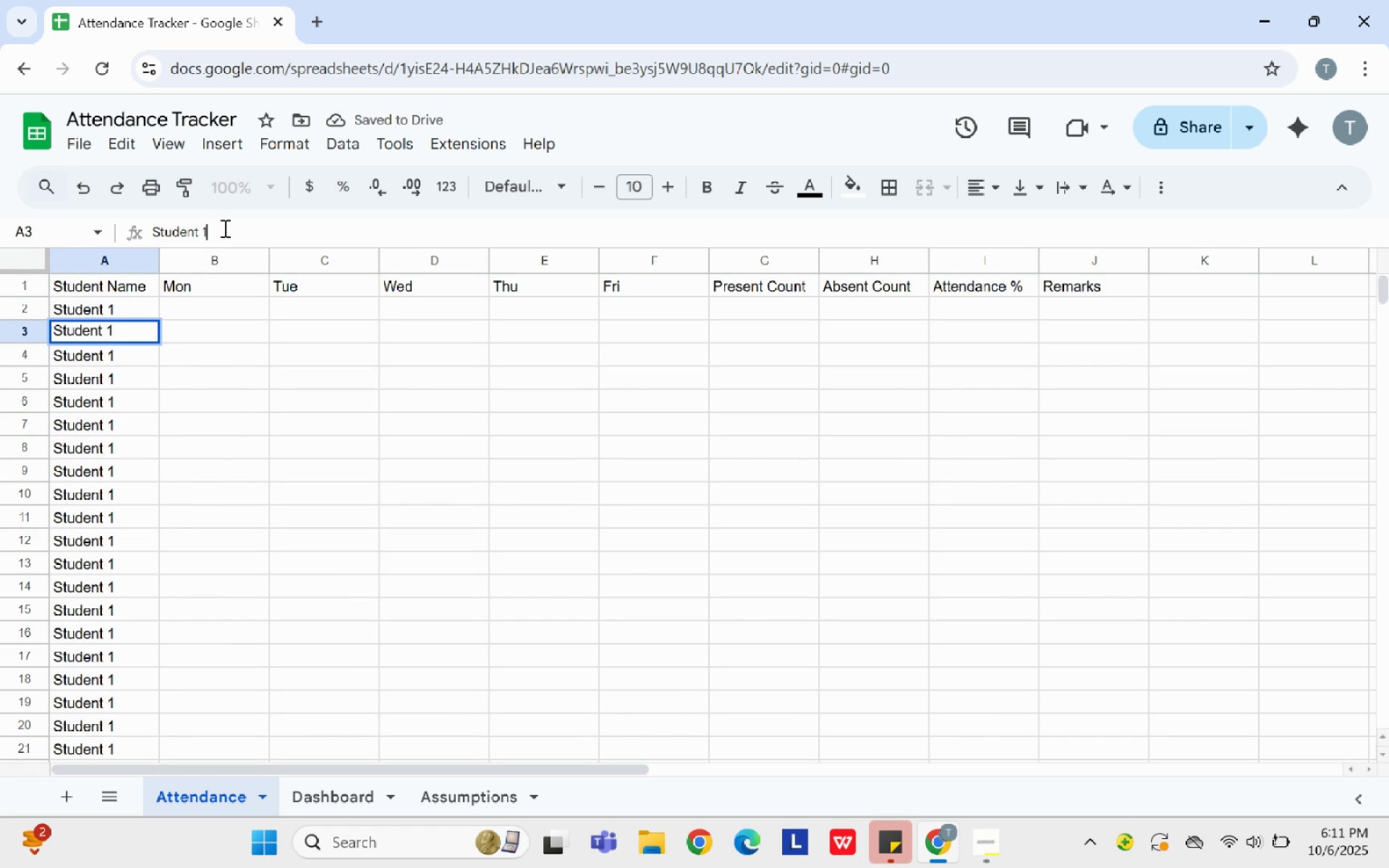 
key(Backspace)
 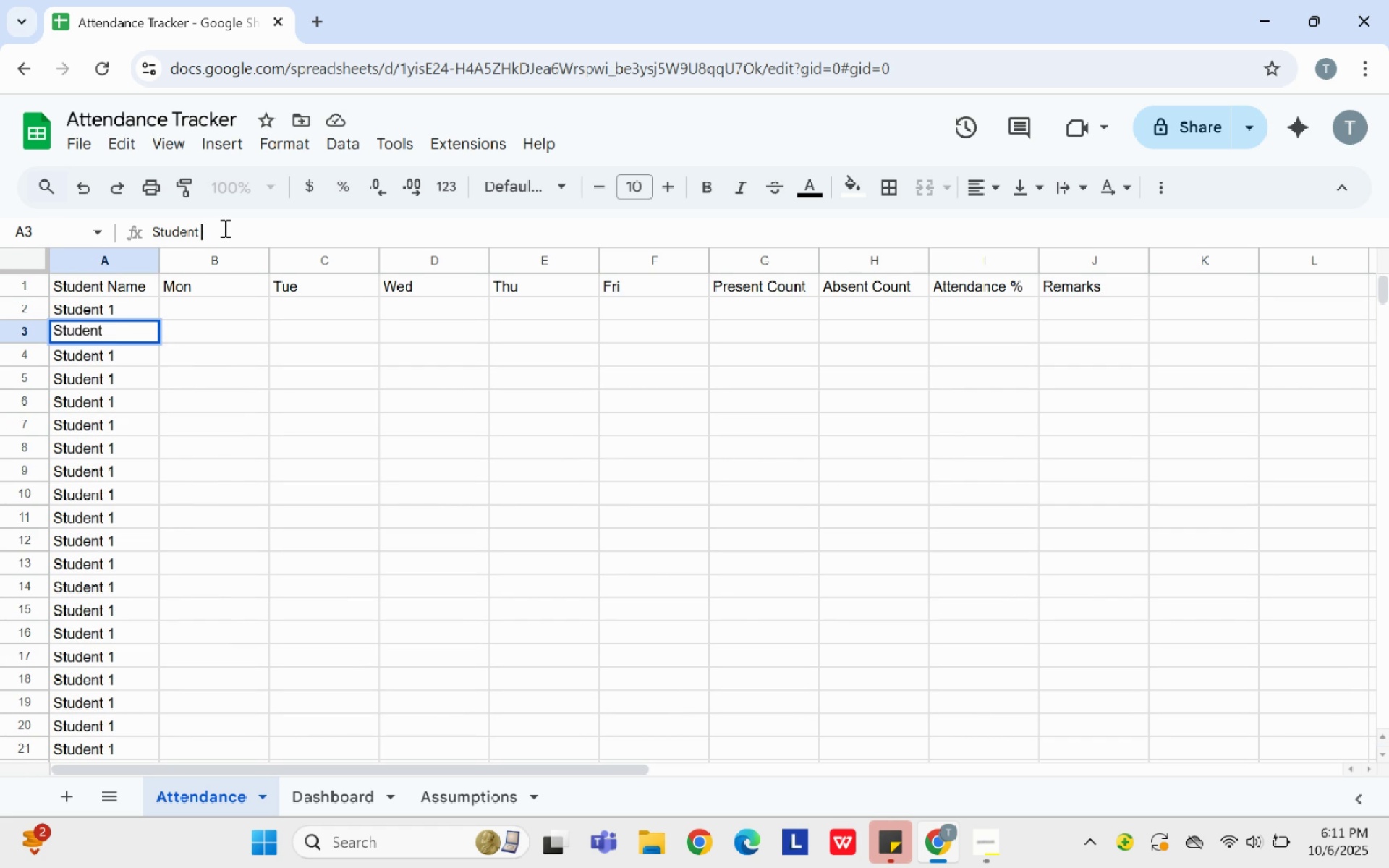 
key(2)
 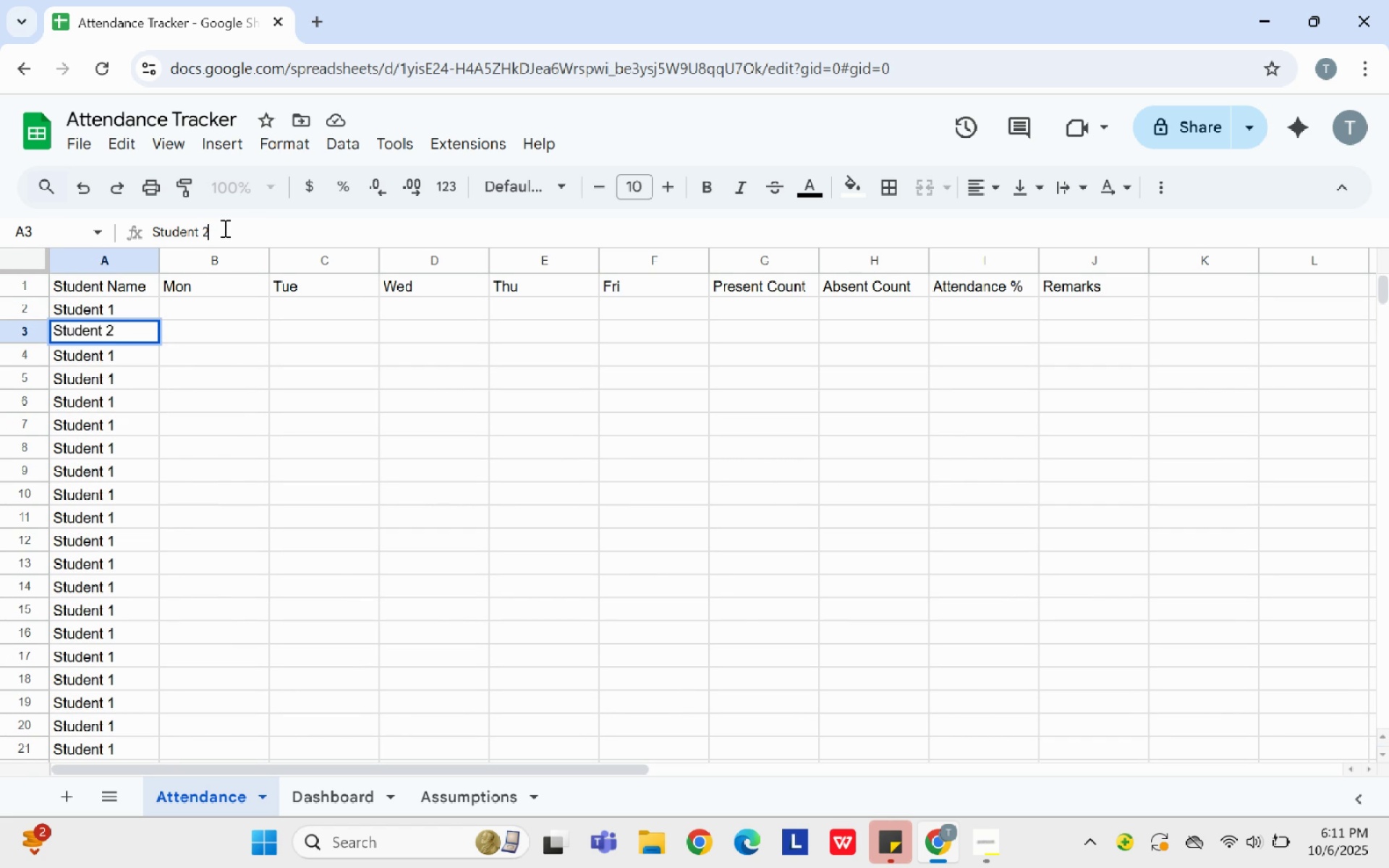 
key(Enter)
 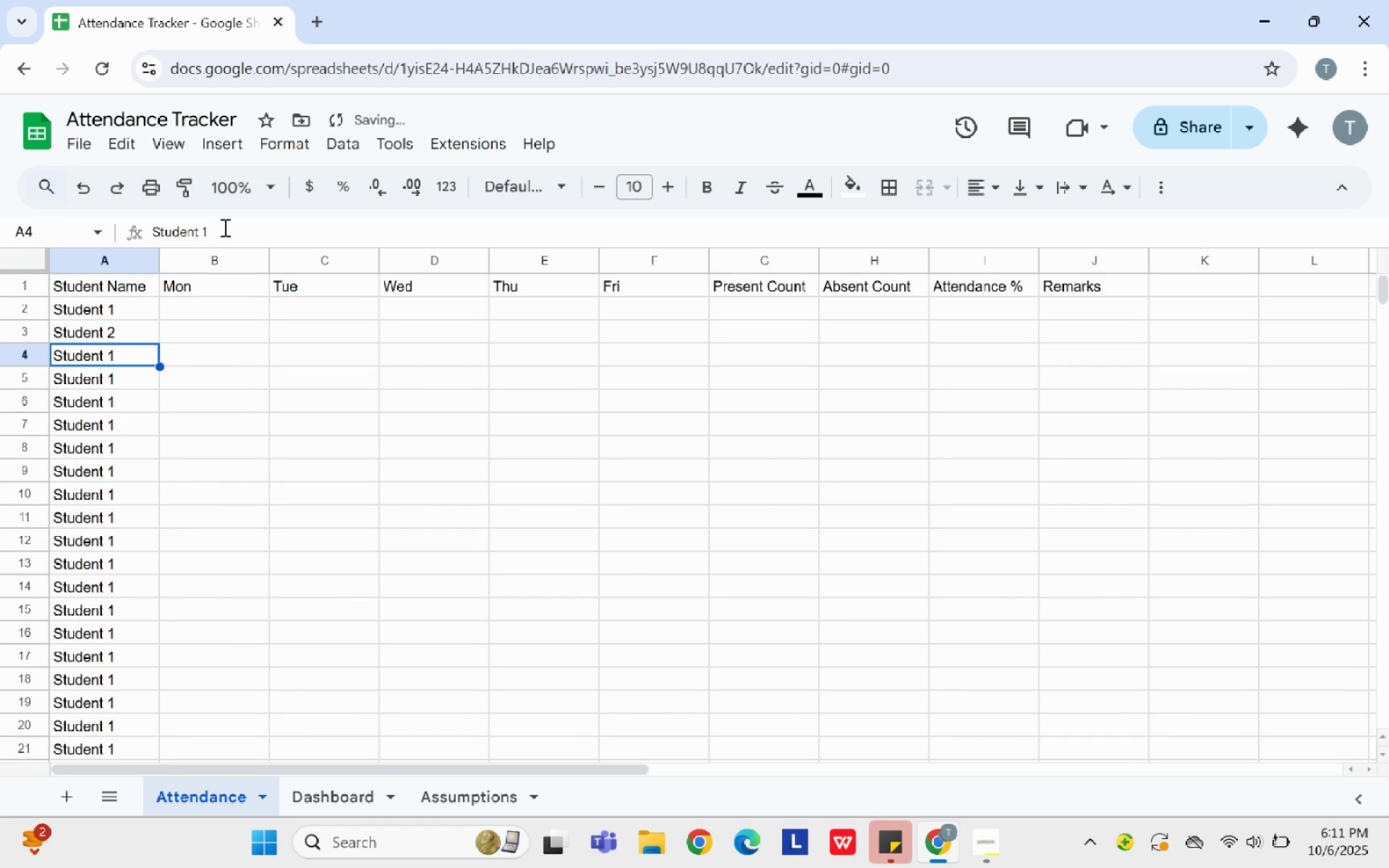 
left_click([224, 227])
 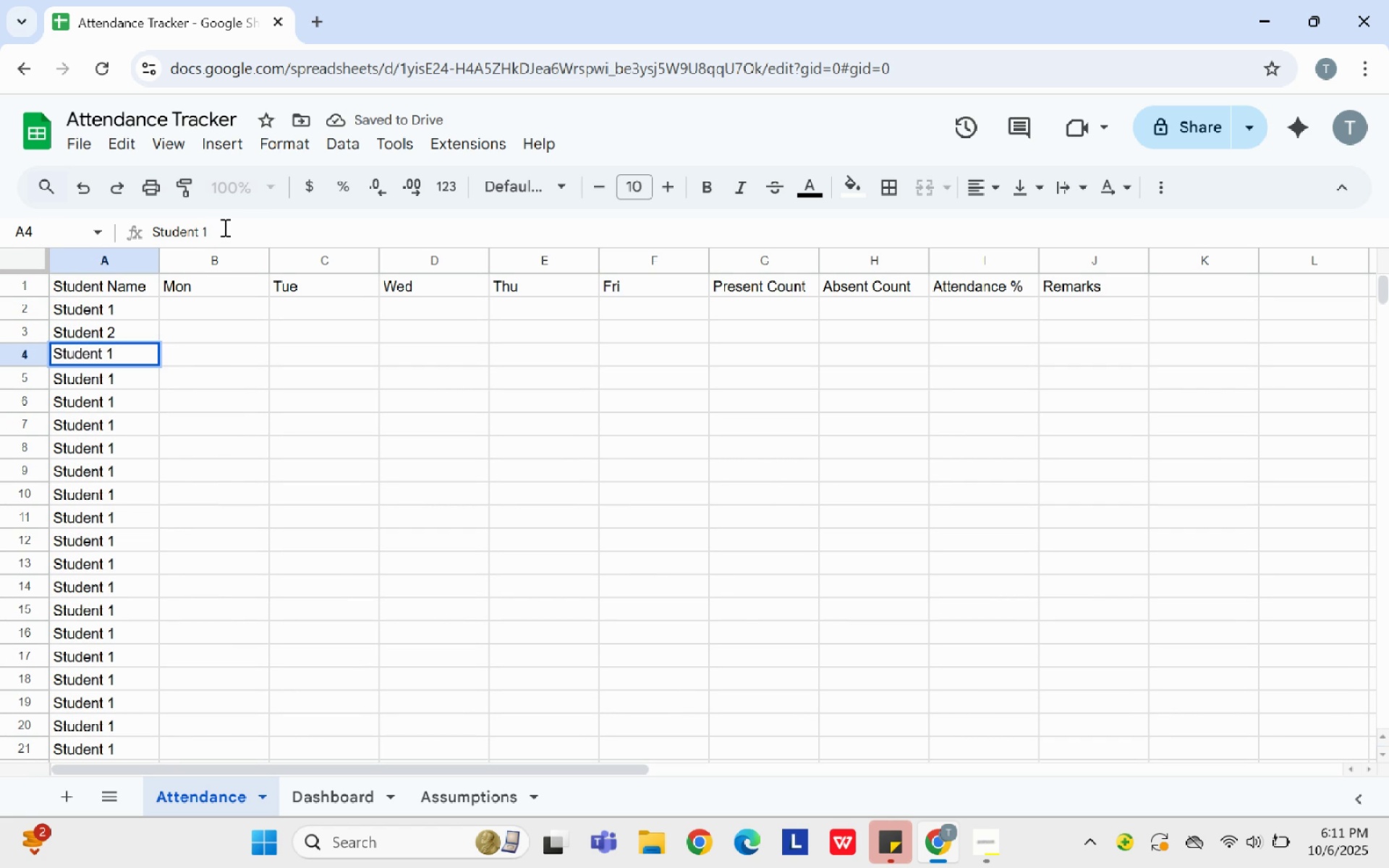 
key(Backspace)
 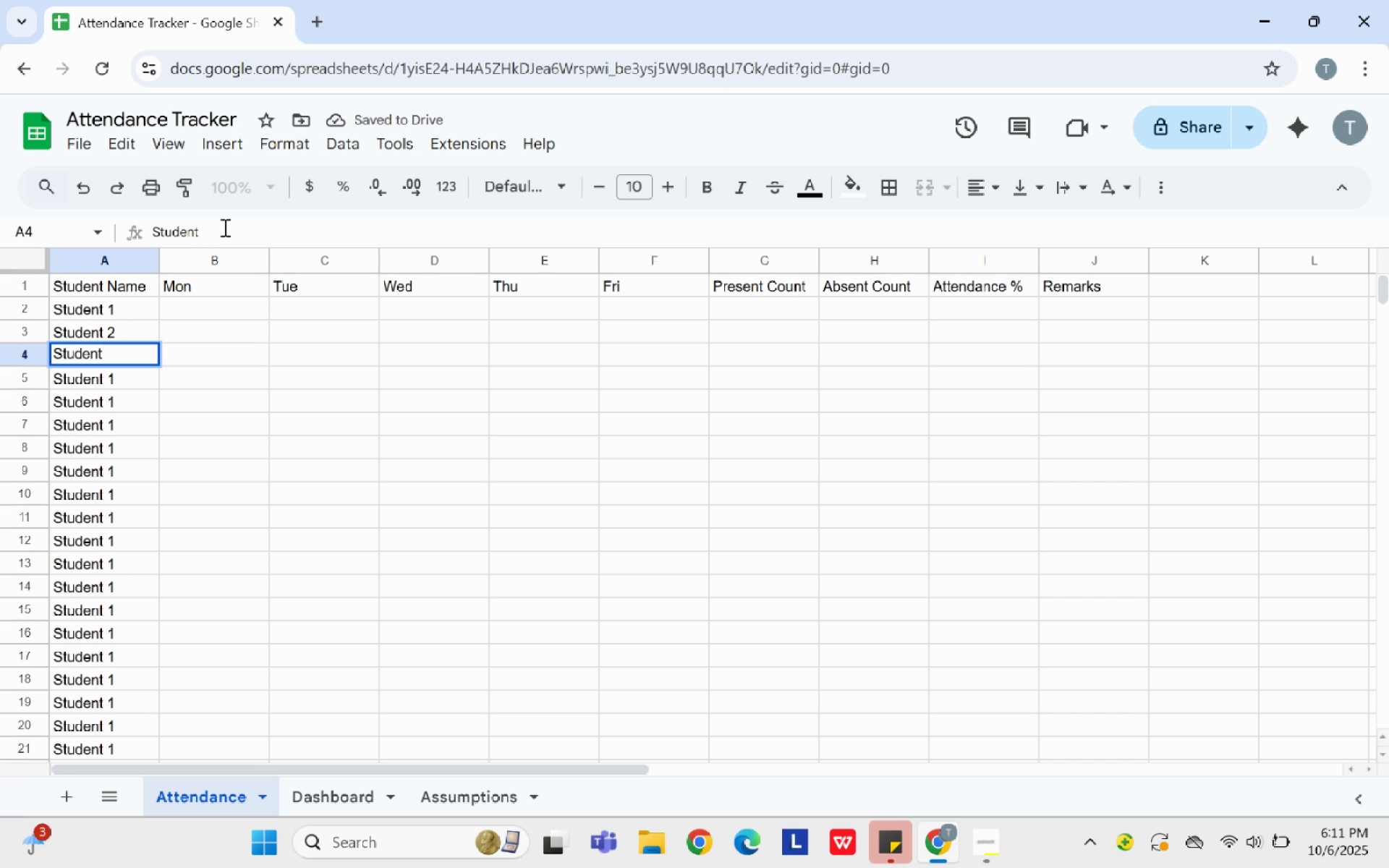 
key(3)
 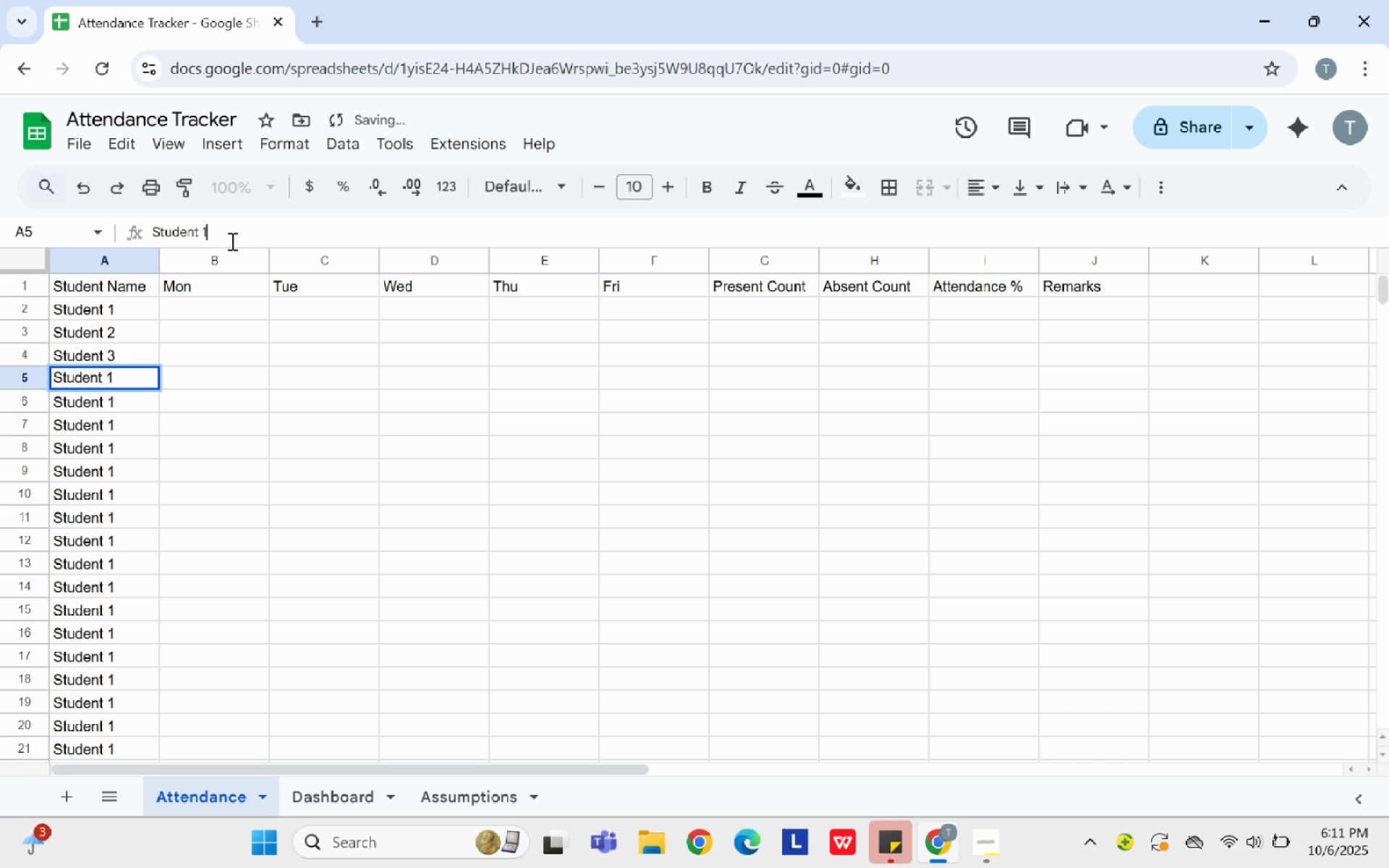 
key(Backspace)
 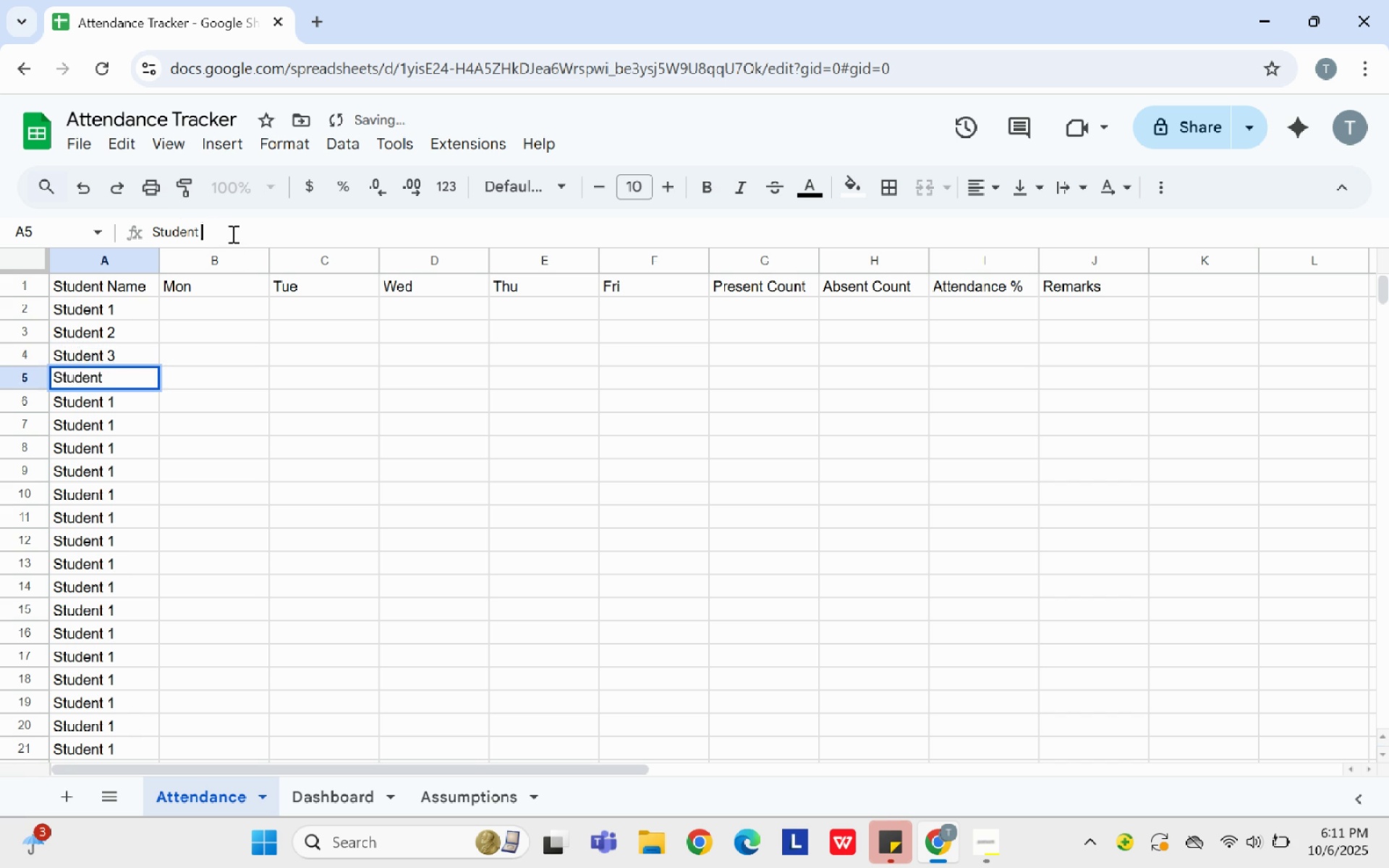 
key(4)
 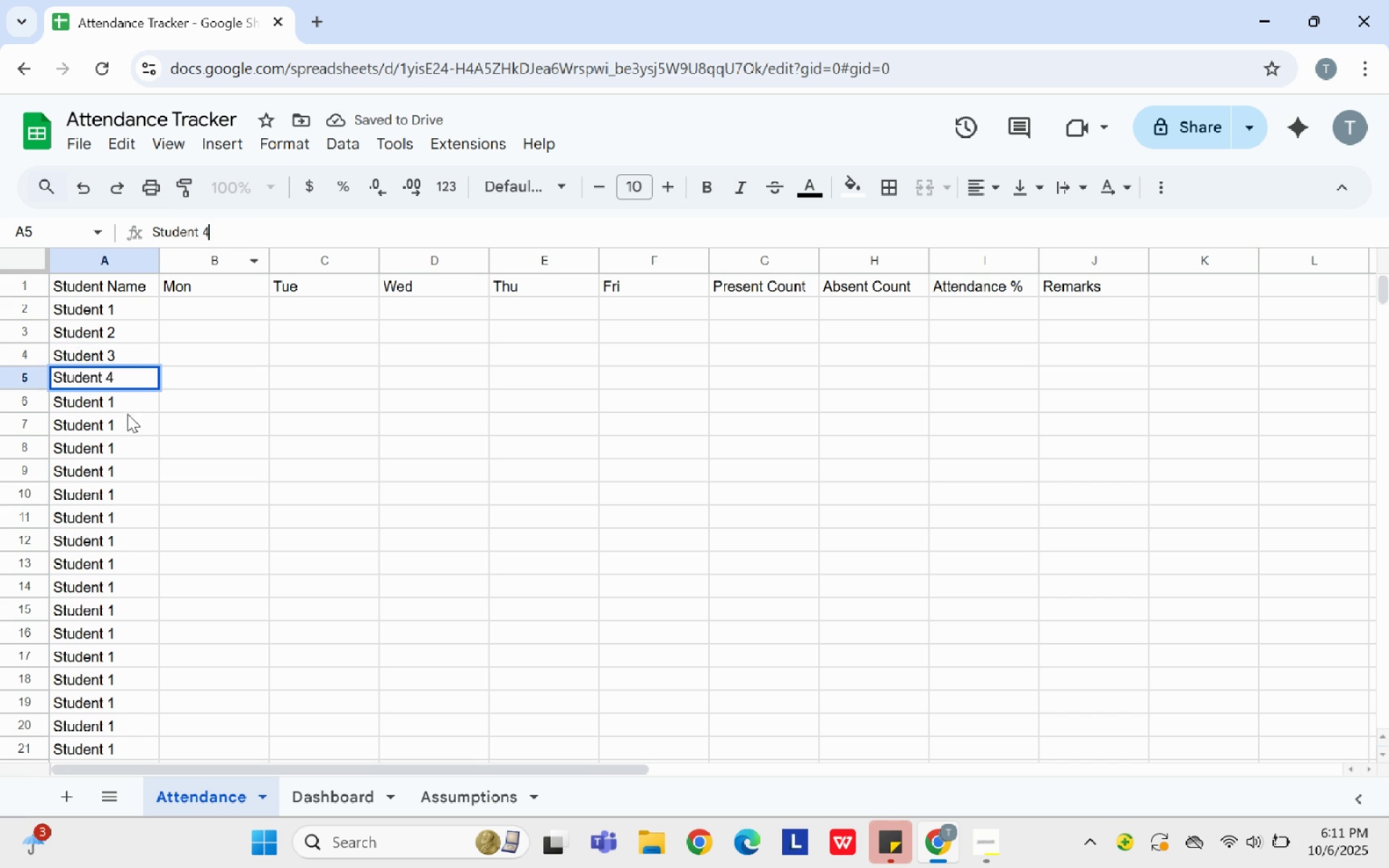 
left_click([127, 410])
 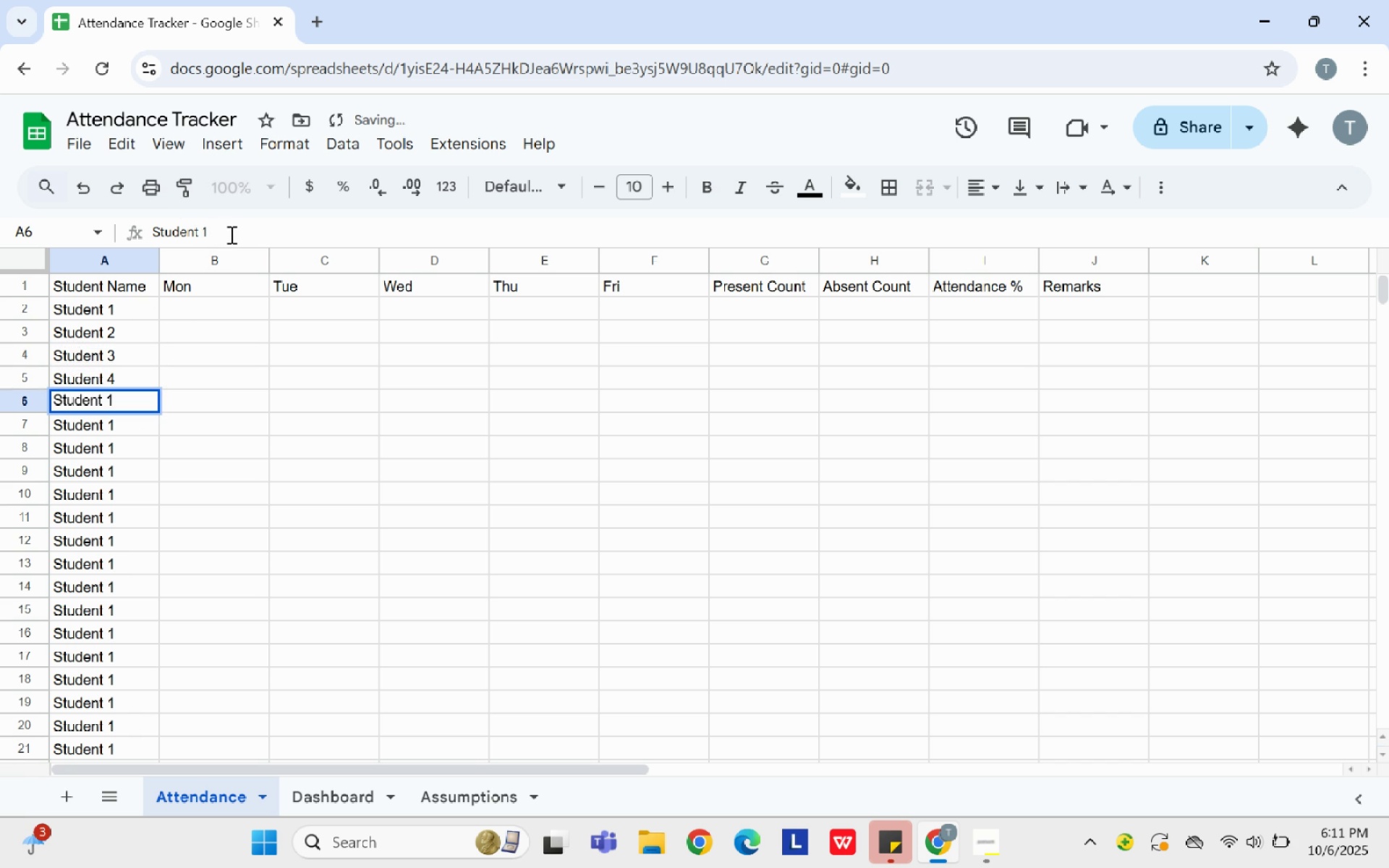 
key(Backspace)
 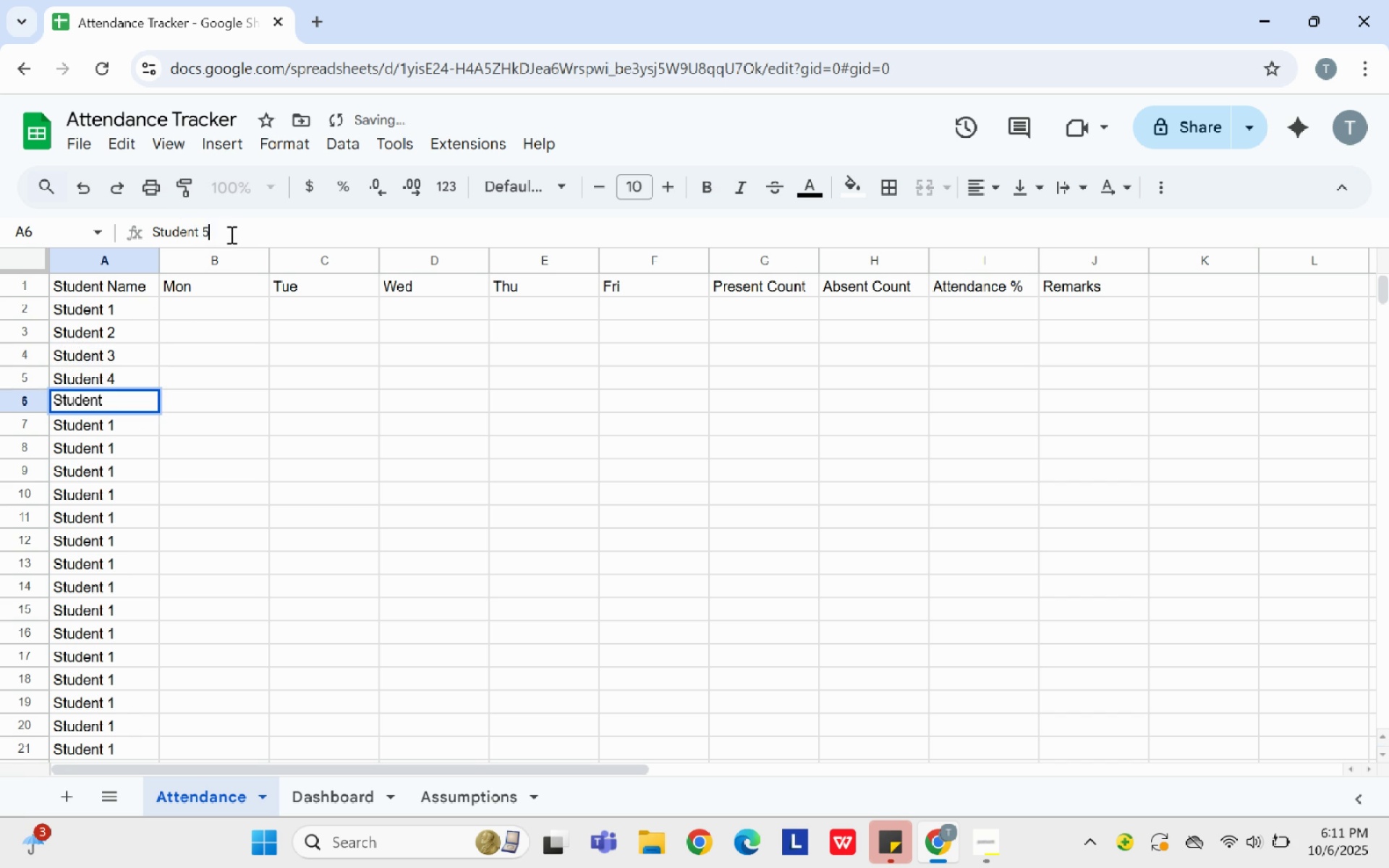 
key(5)
 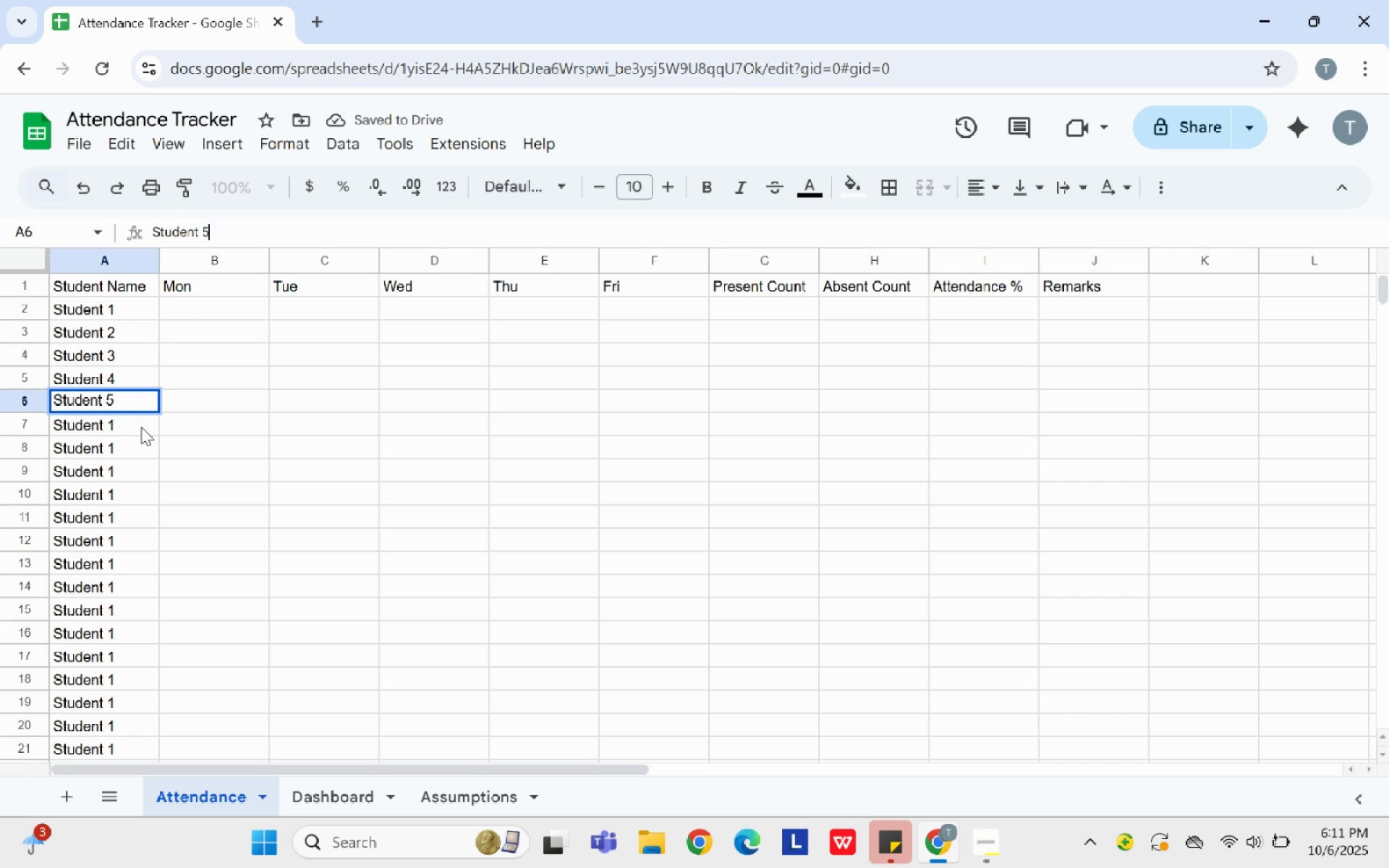 
left_click([141, 427])
 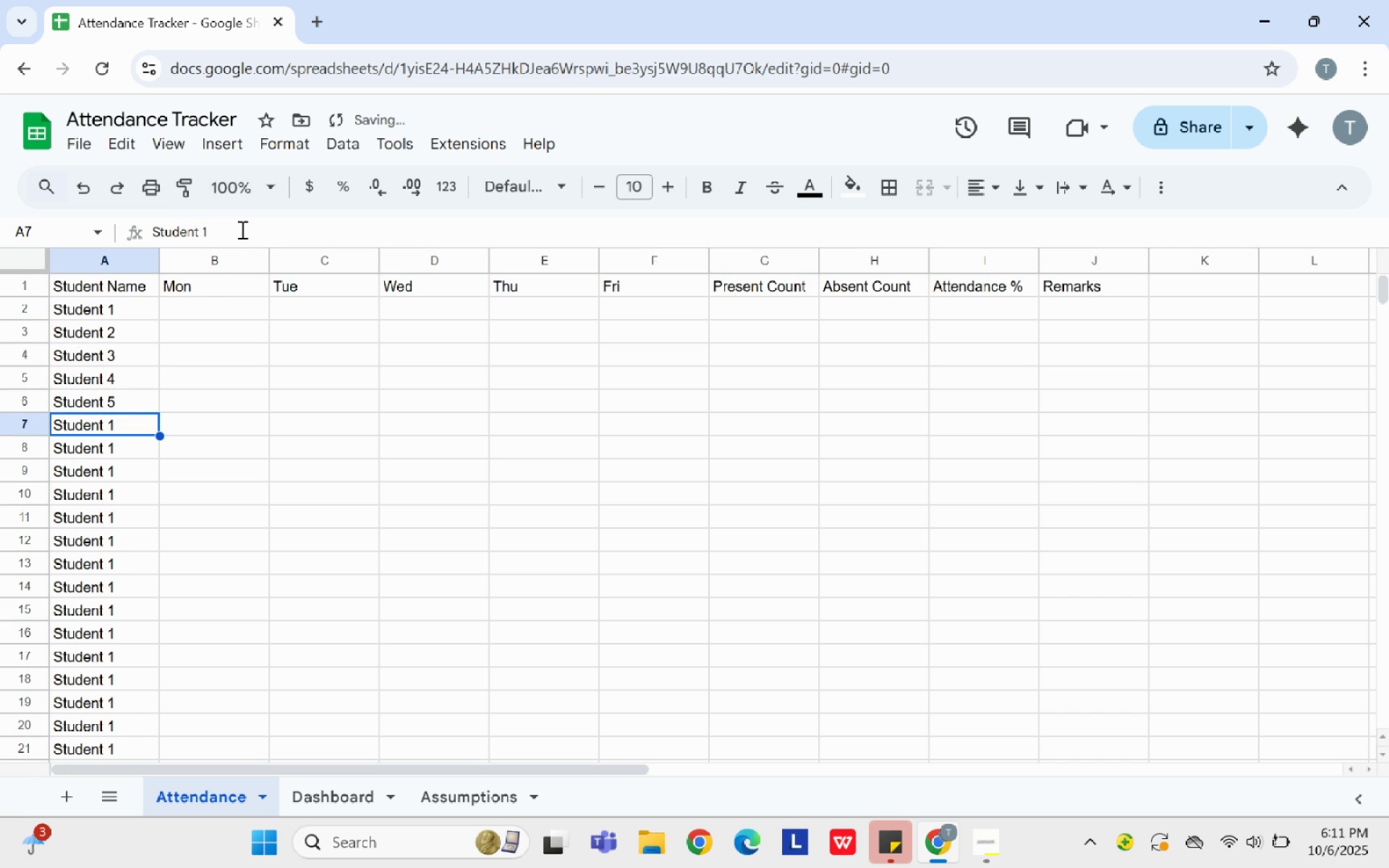 
left_click([241, 229])
 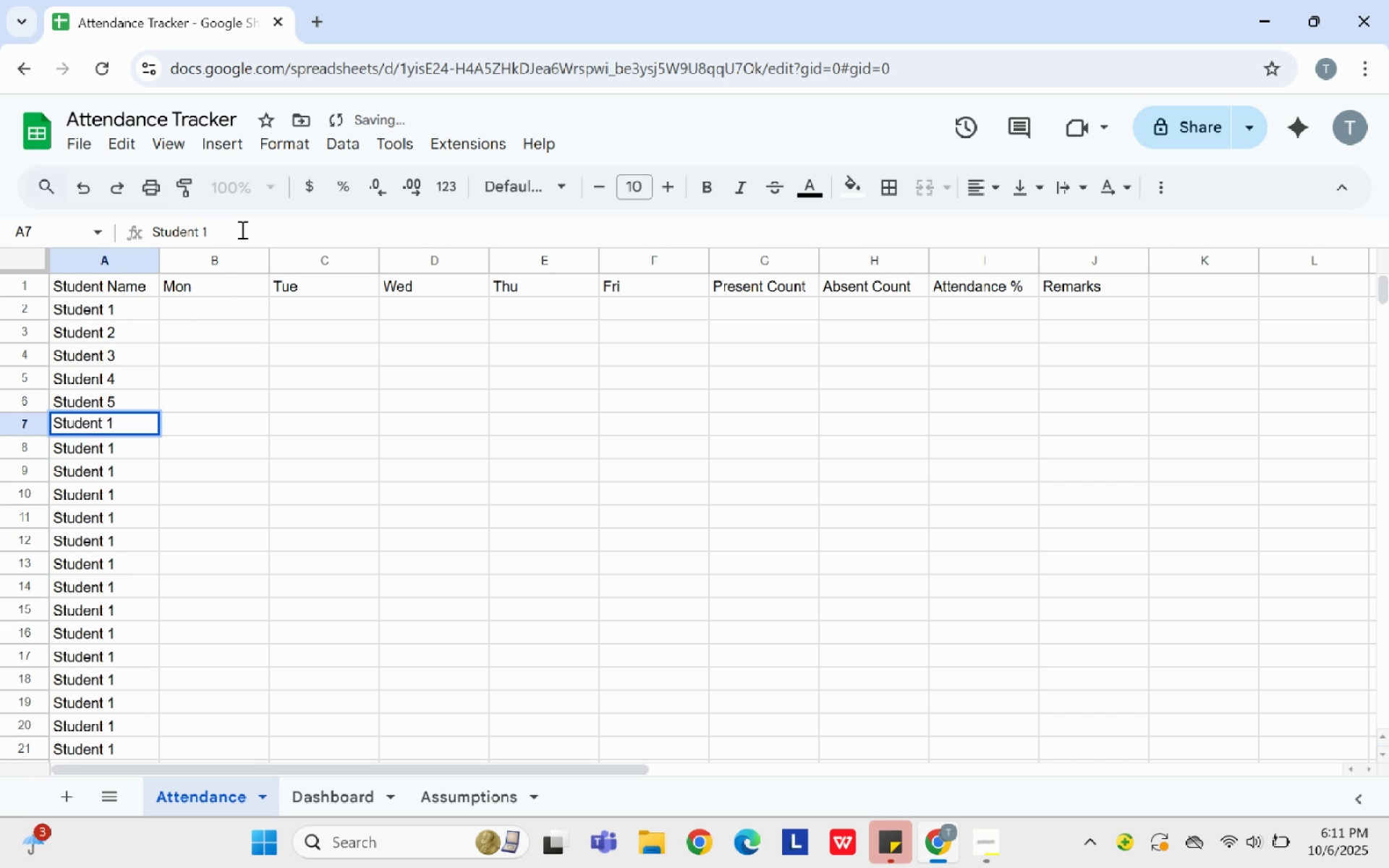 
key(Backspace)
 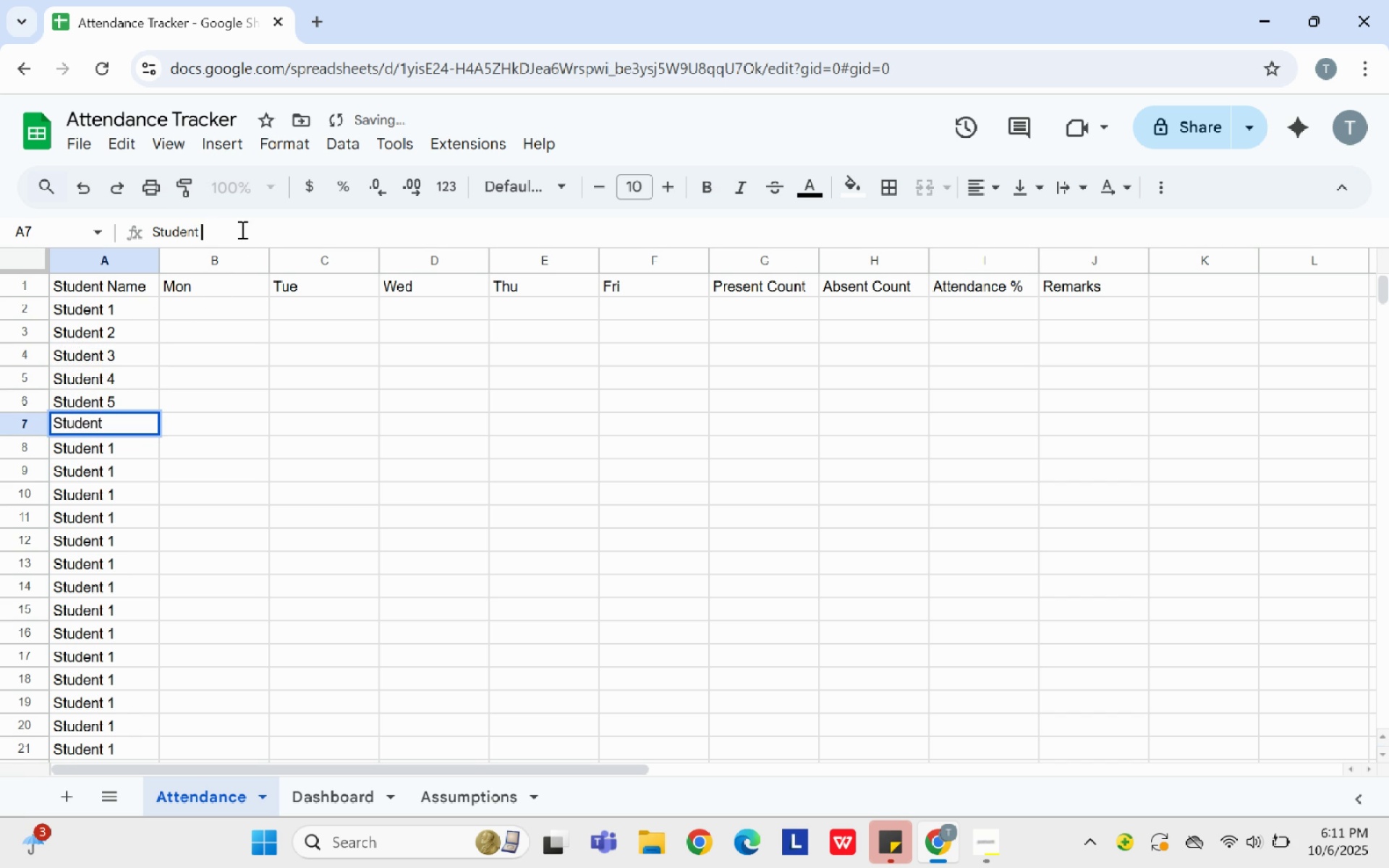 
key(6)
 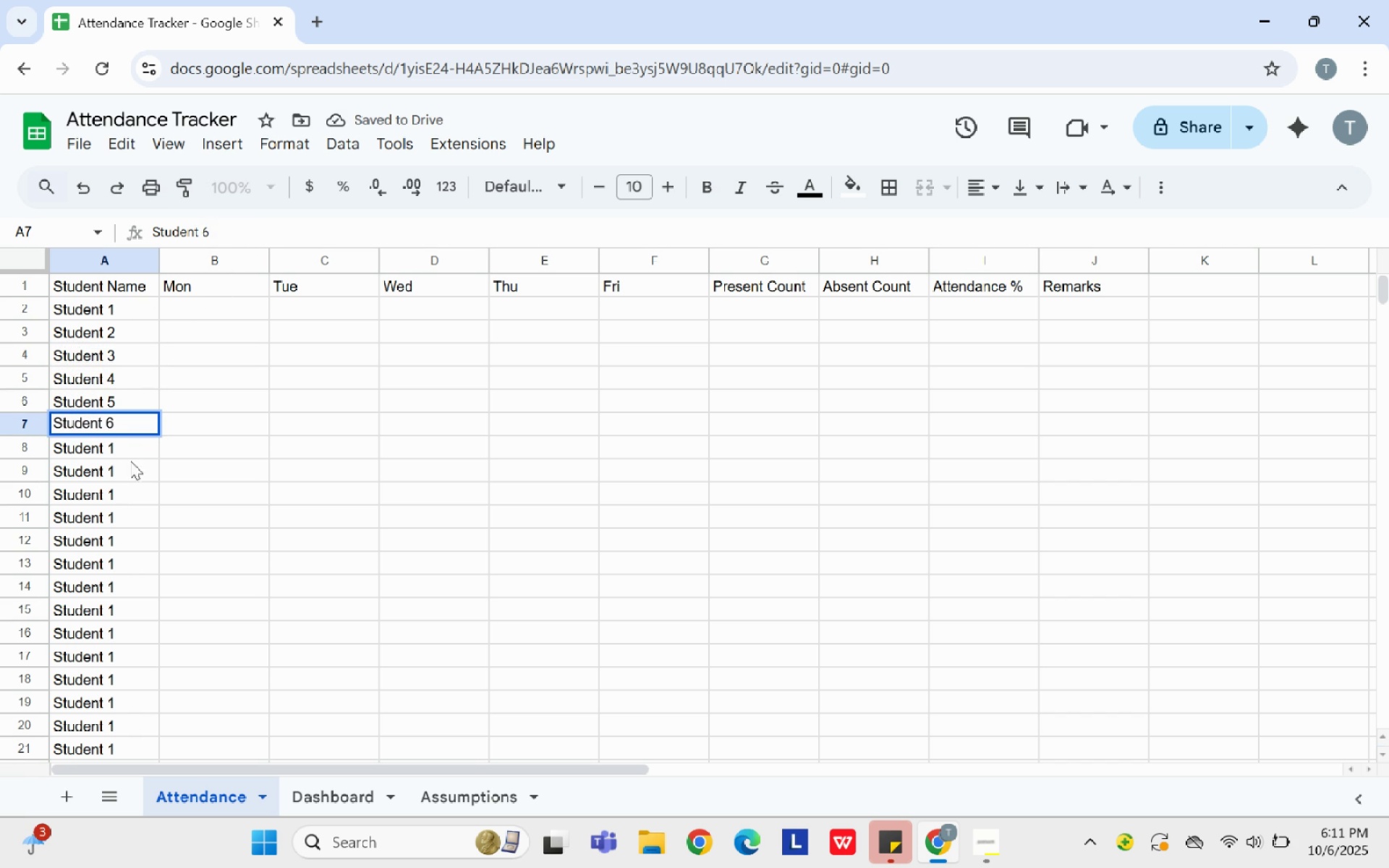 
left_click([126, 453])
 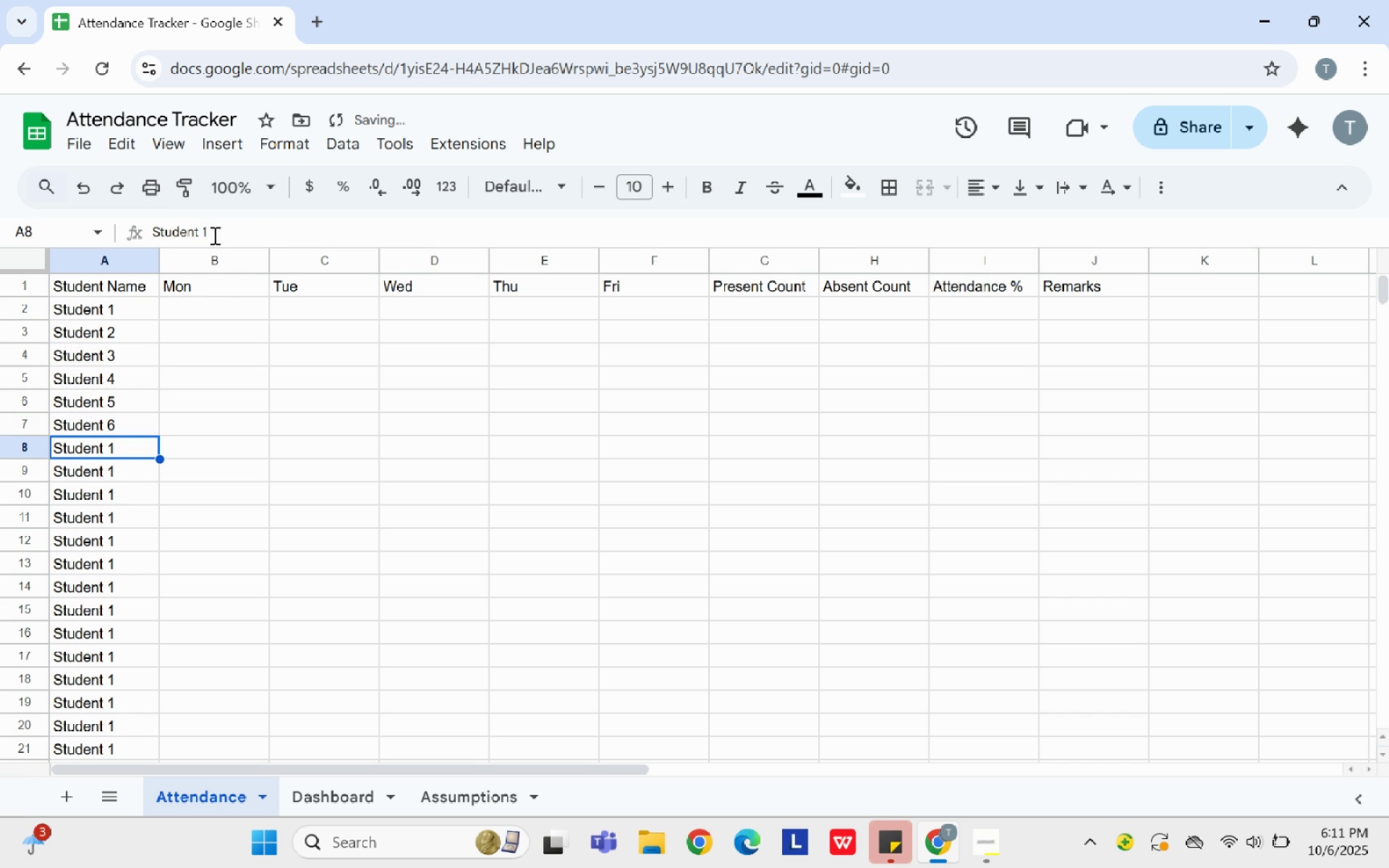 
left_click([214, 235])
 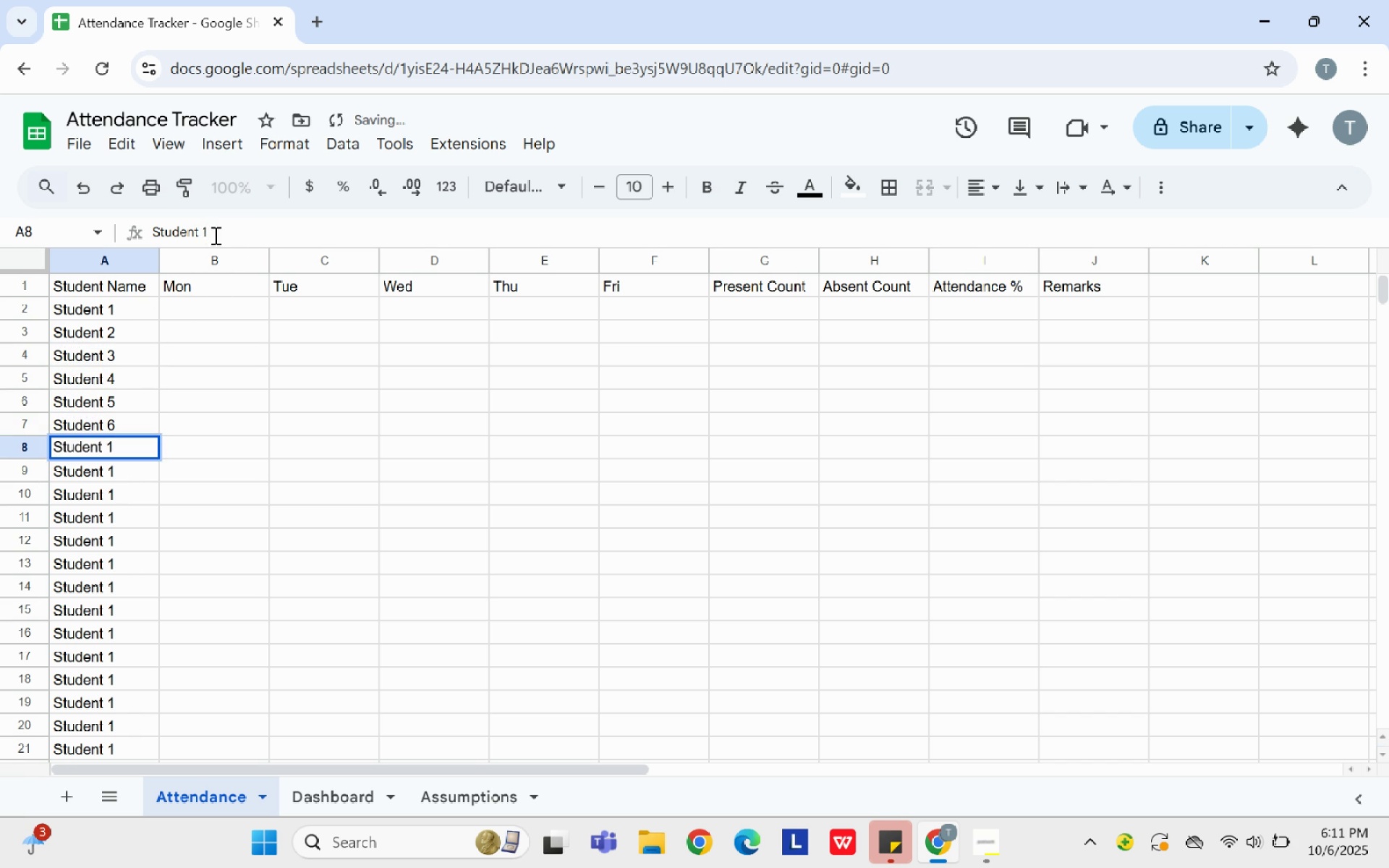 
key(Backspace)
 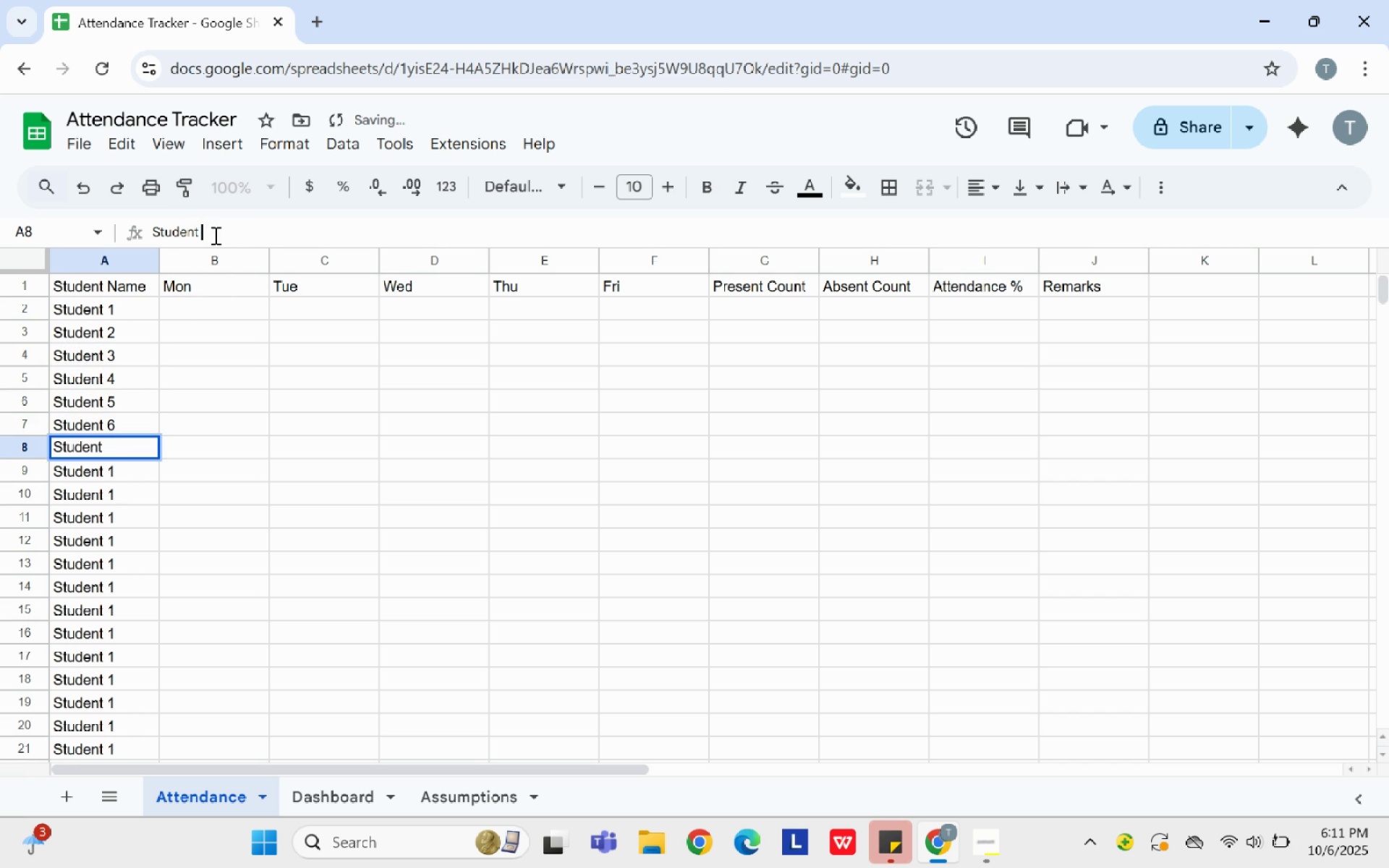 
key(7)
 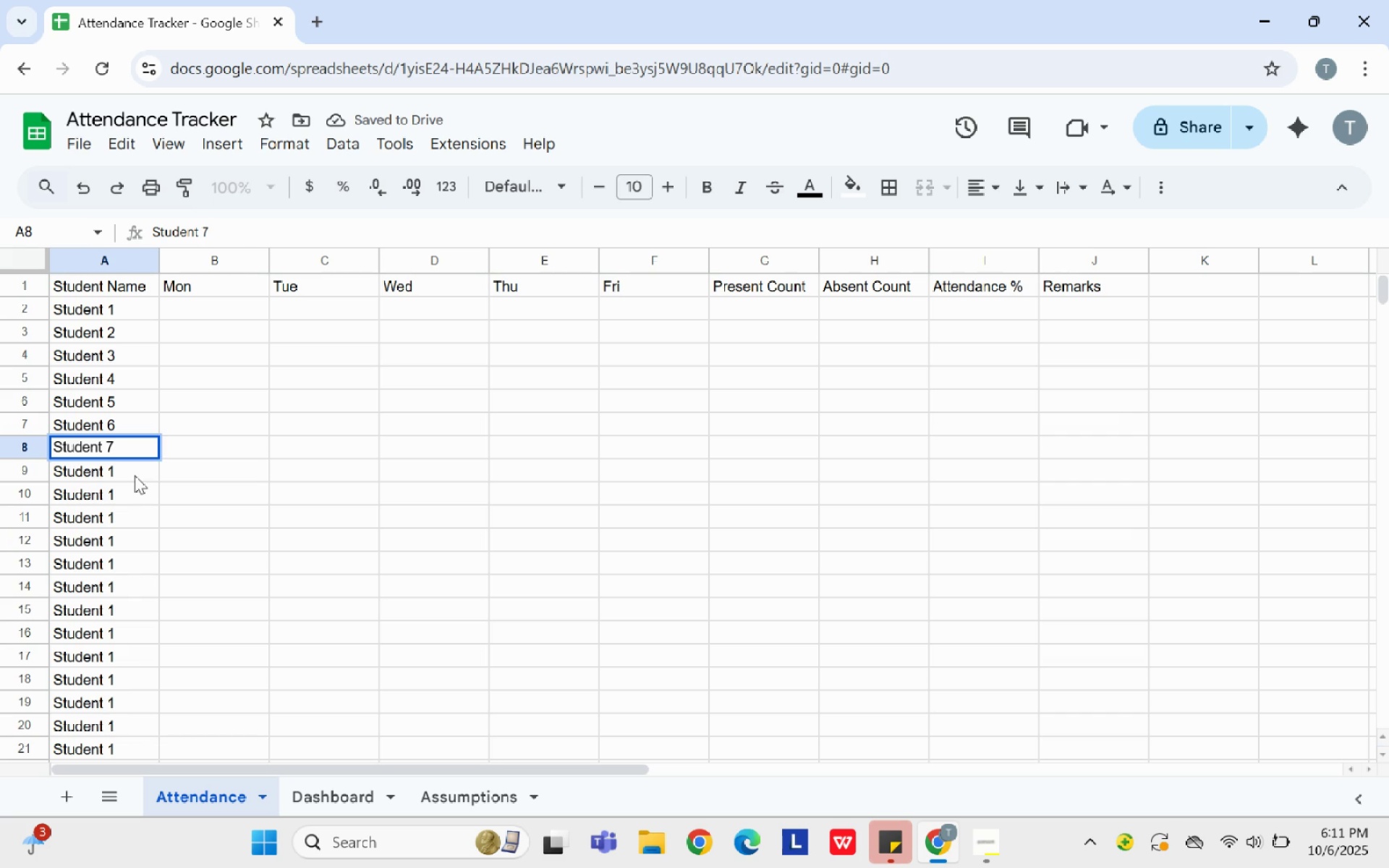 
left_click([135, 475])
 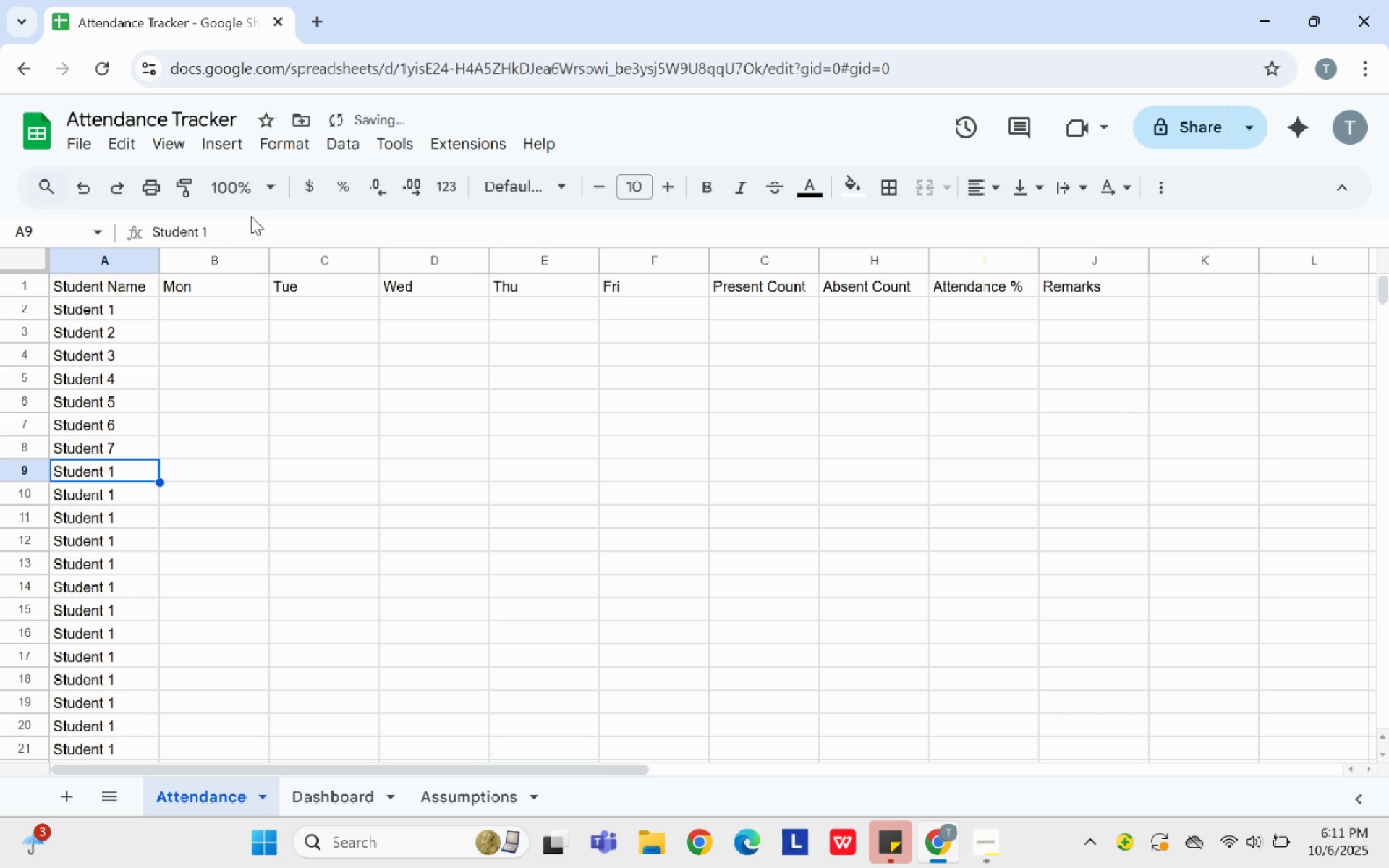 
left_click([252, 220])
 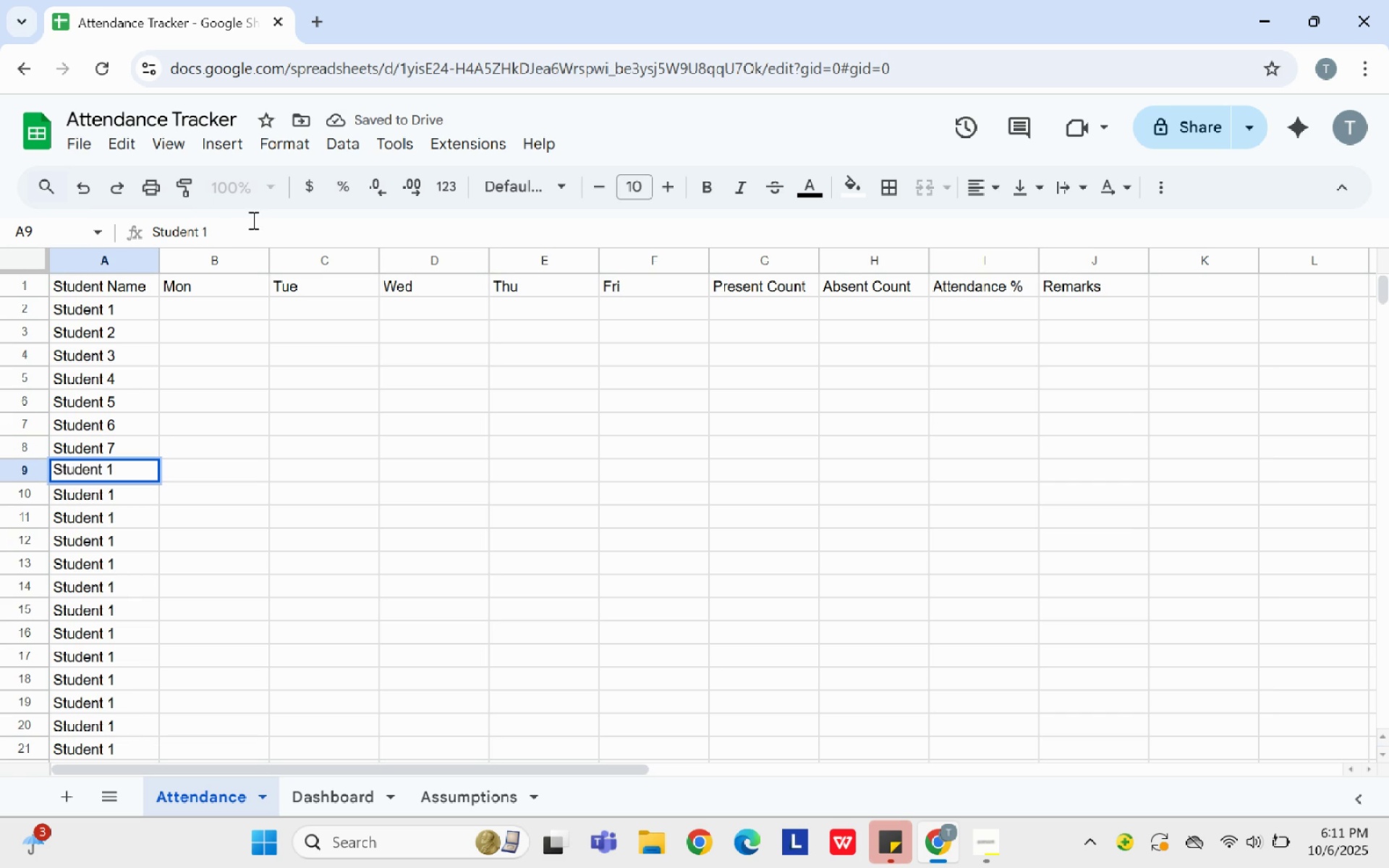 
key(Backspace)
 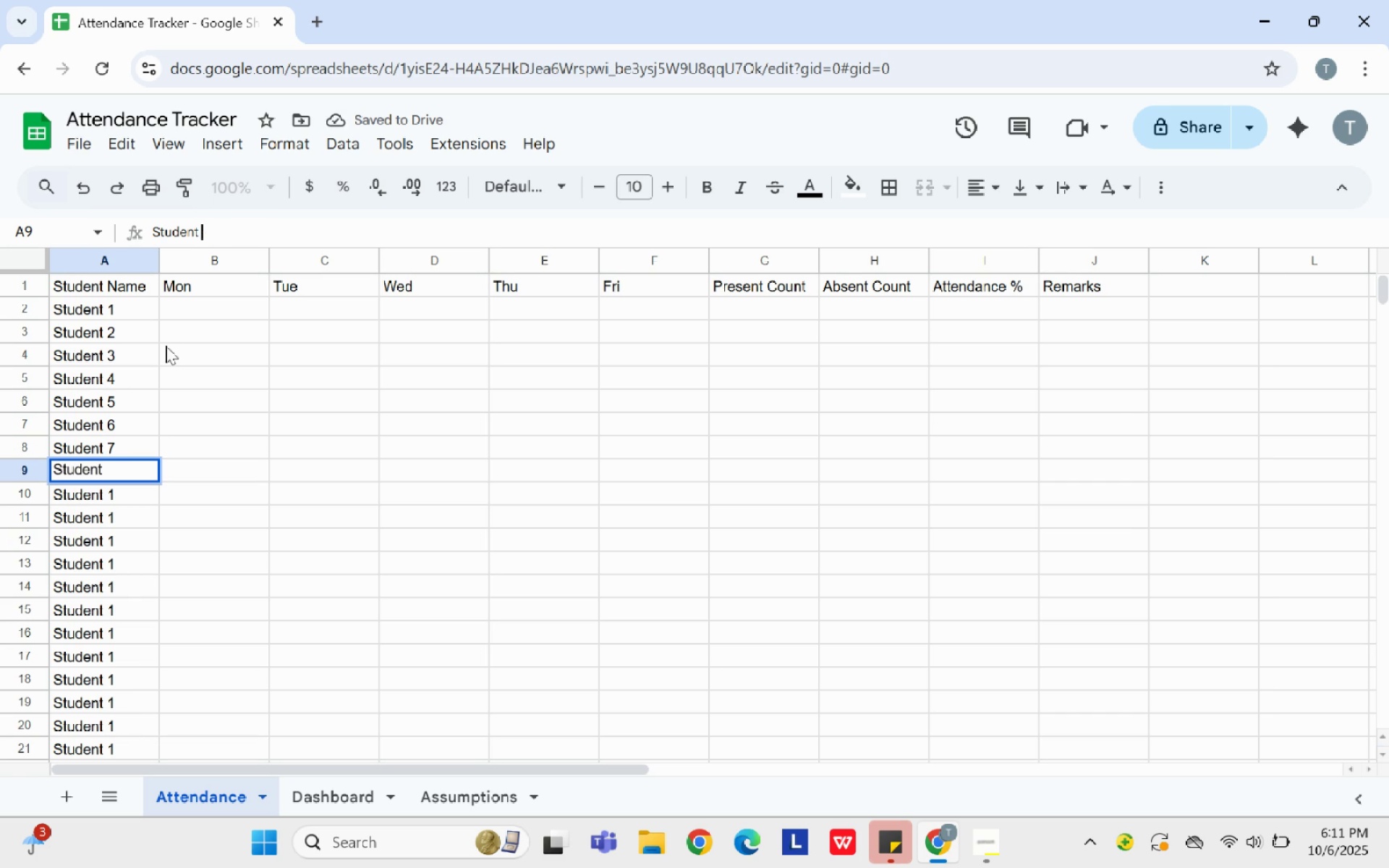 
key(8)
 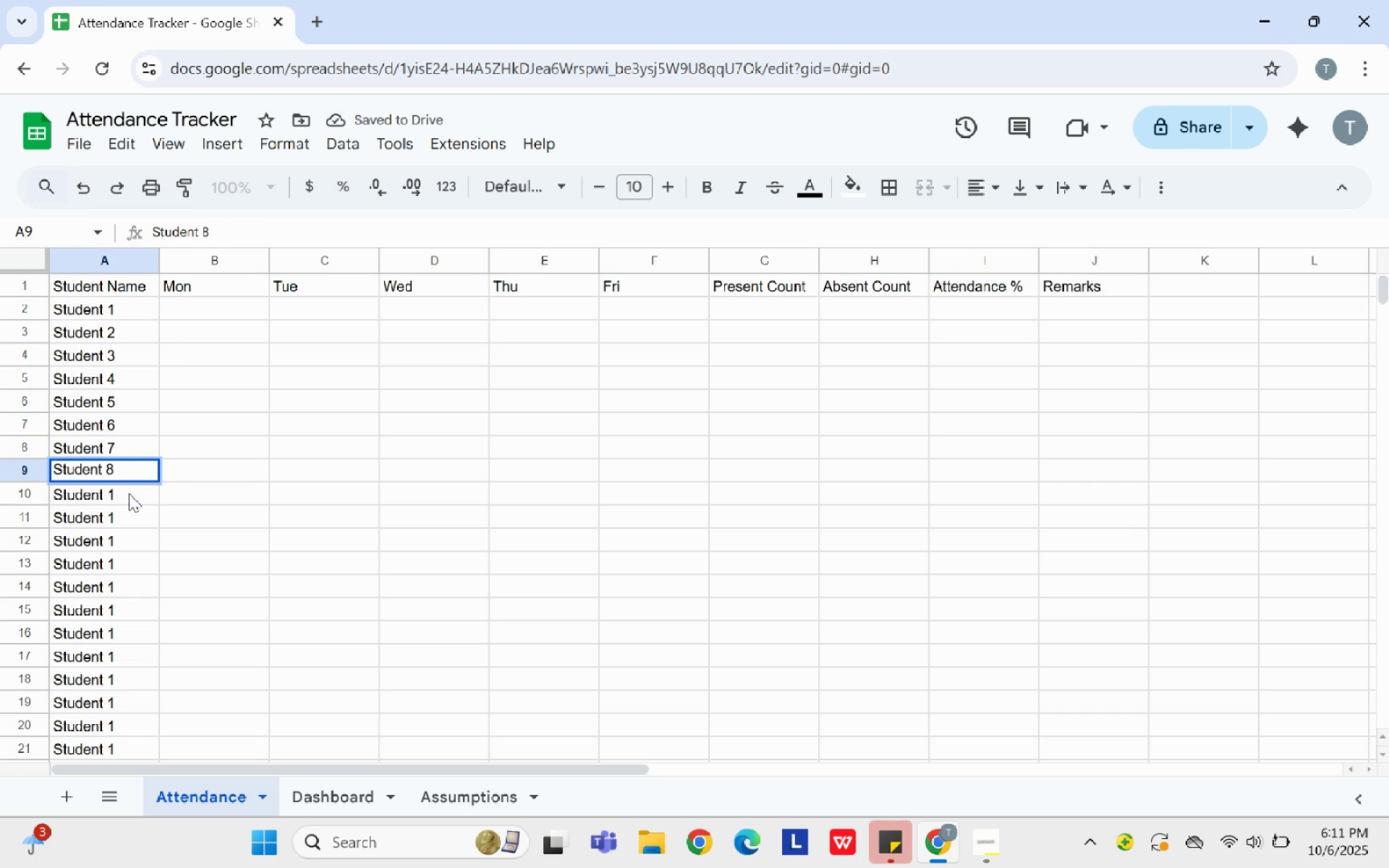 
left_click([130, 495])
 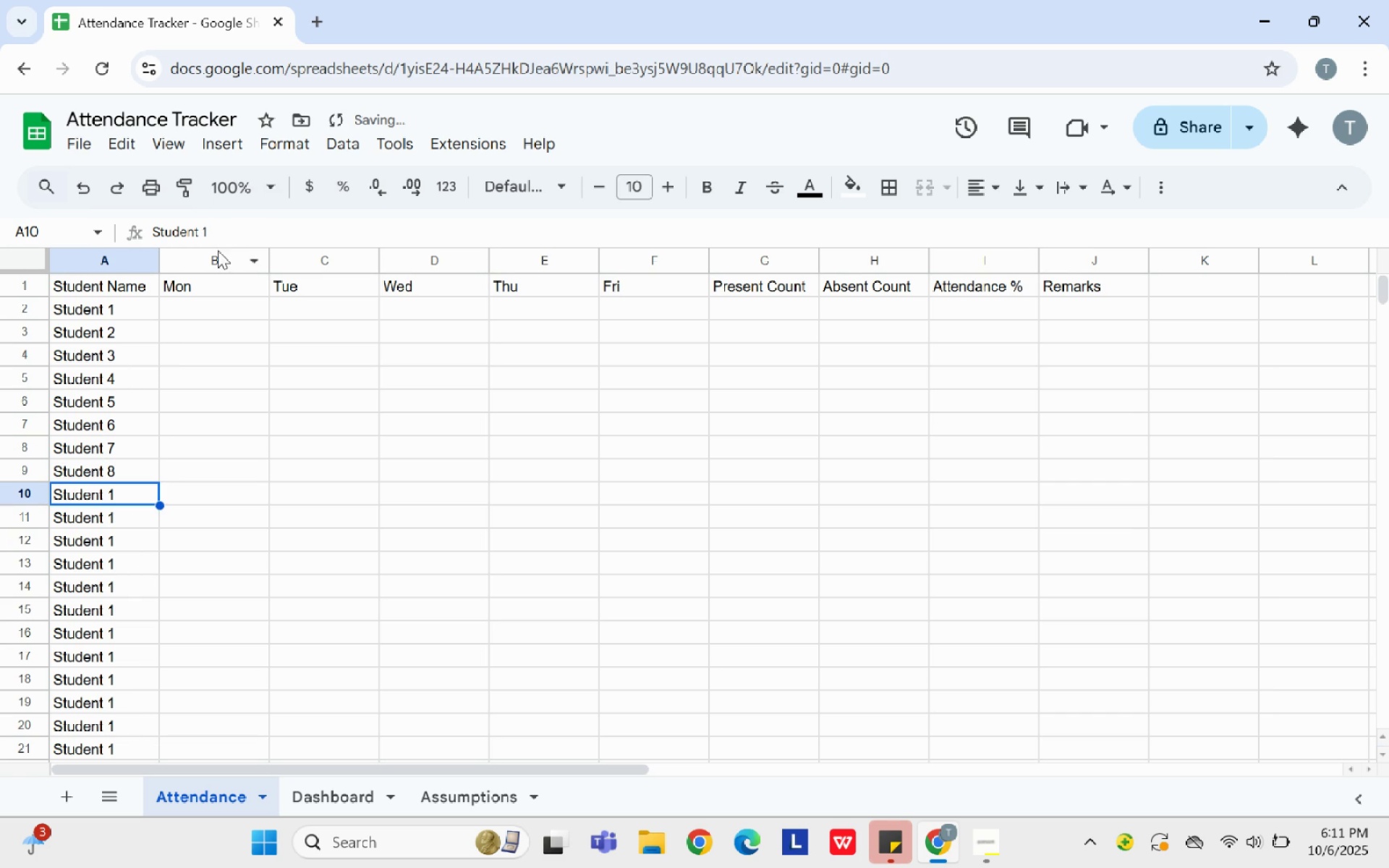 
left_click([218, 239])
 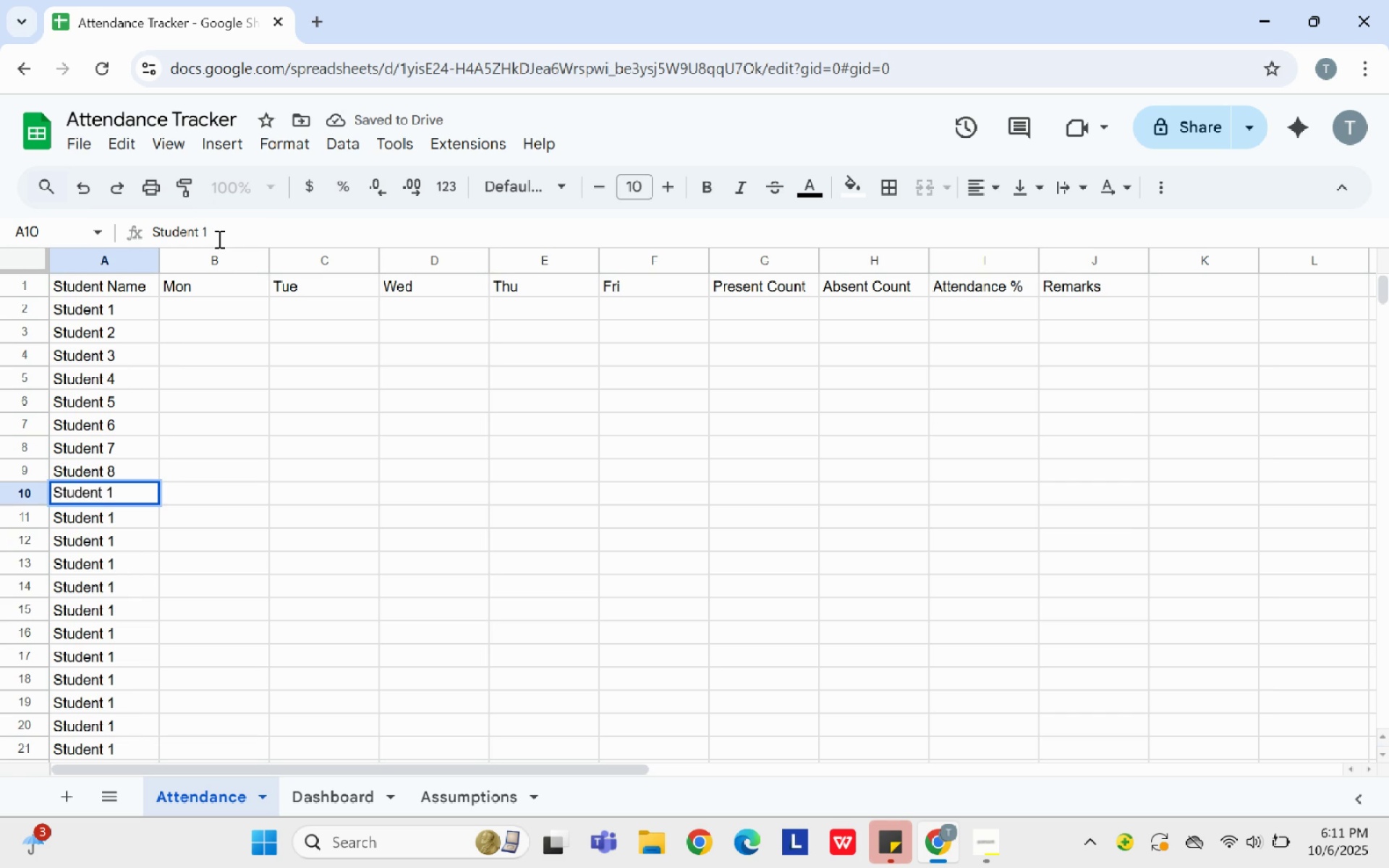 
key(Backspace)
 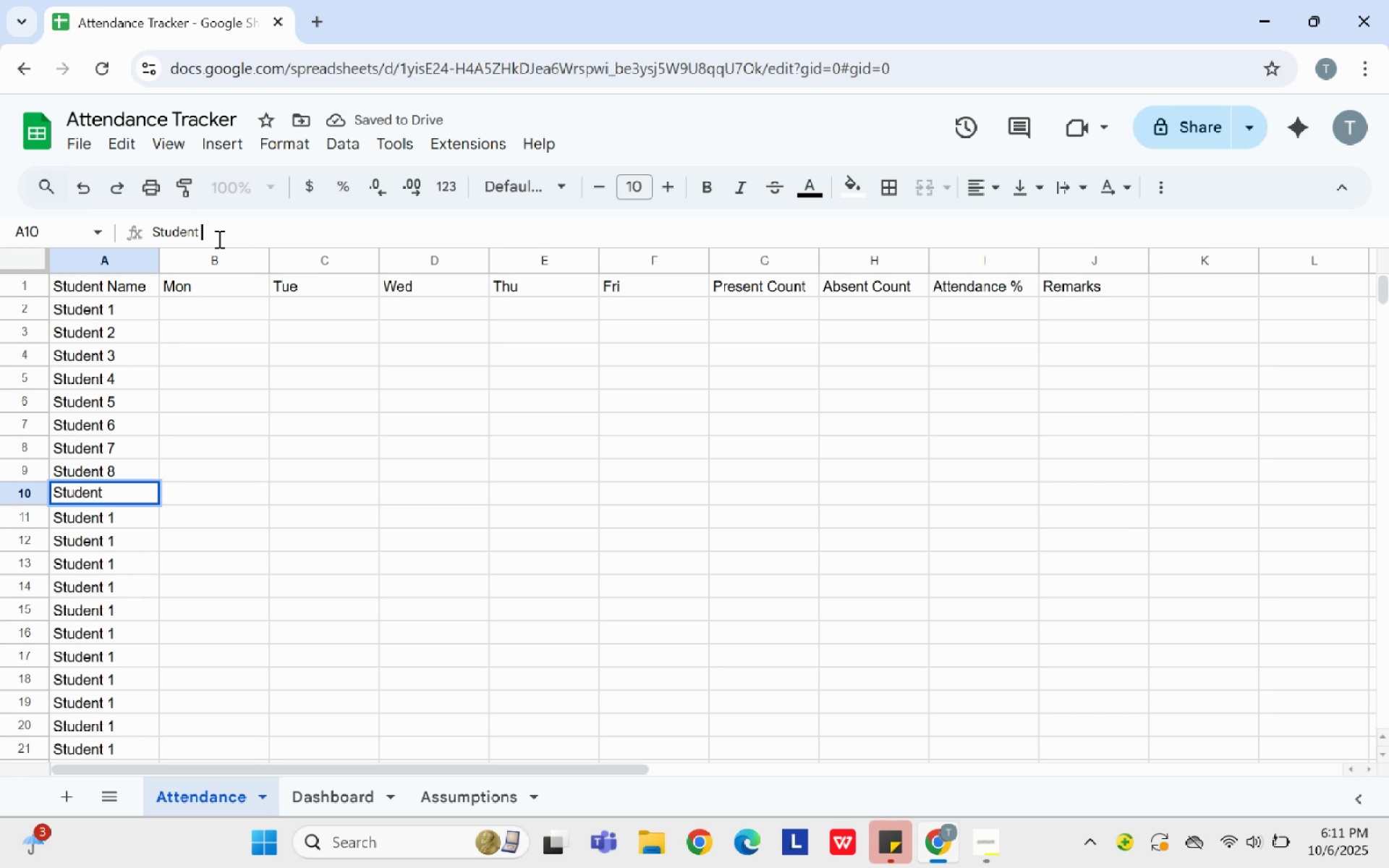 
key(9)
 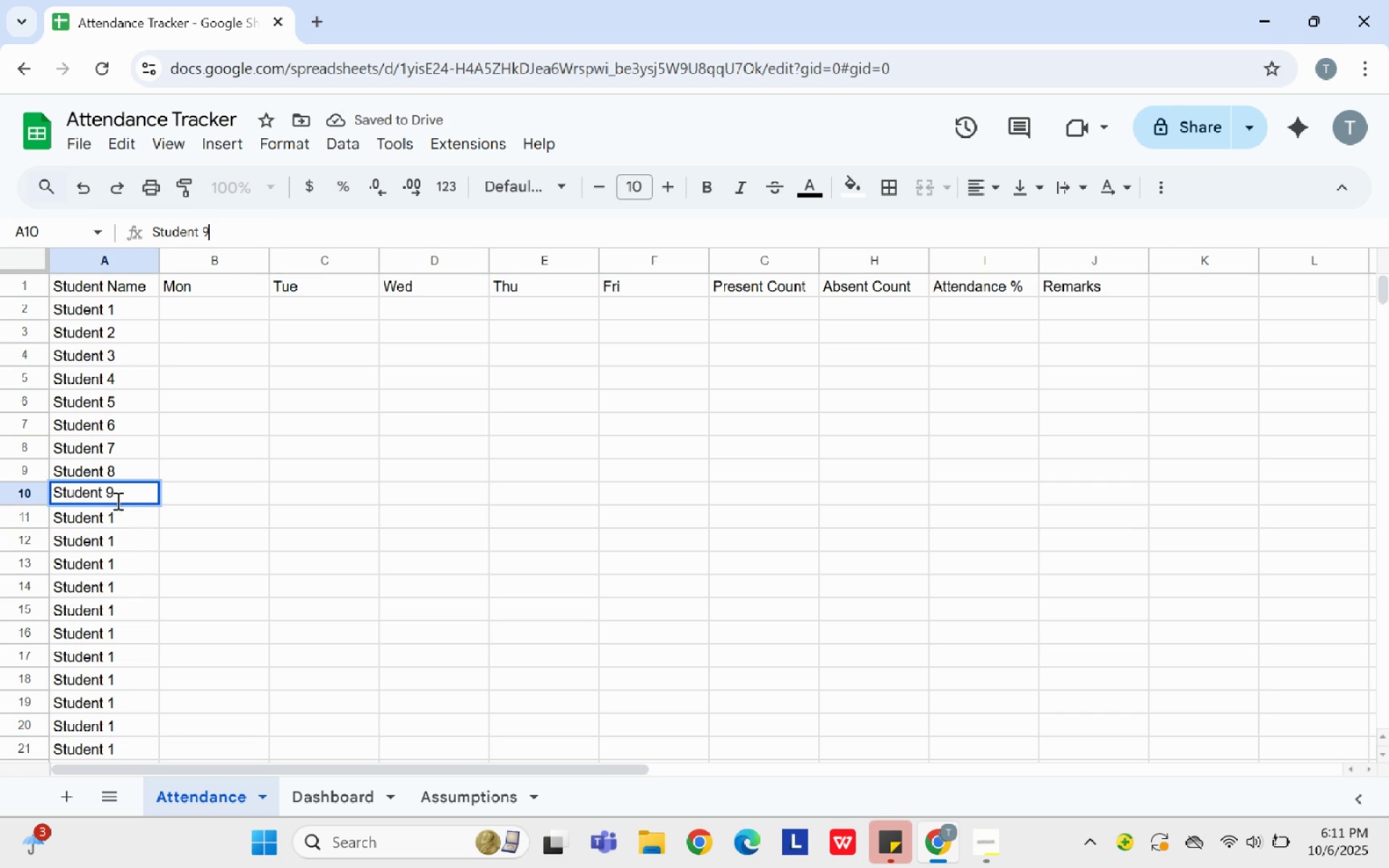 
left_click([119, 517])
 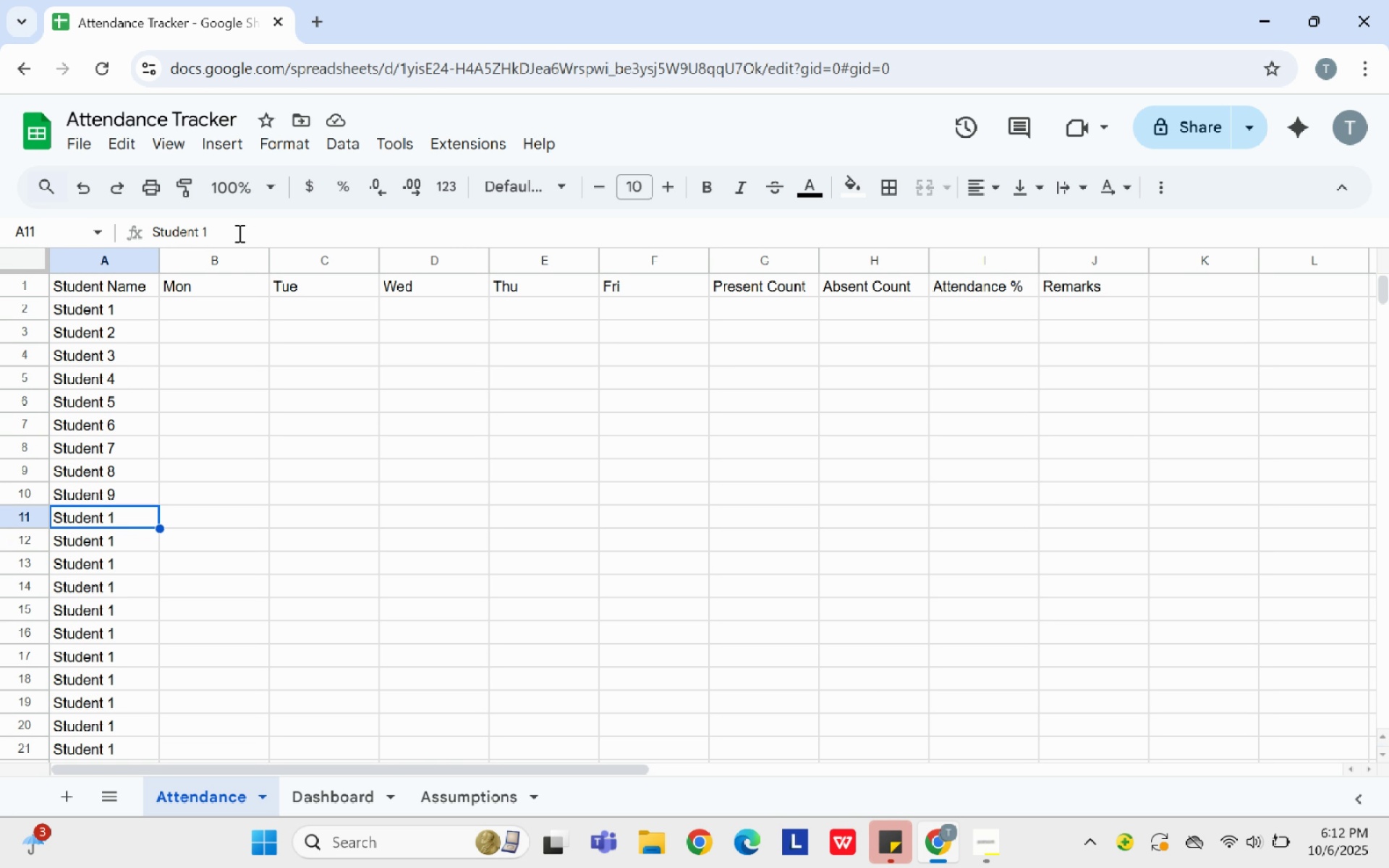 
wait(32.15)
 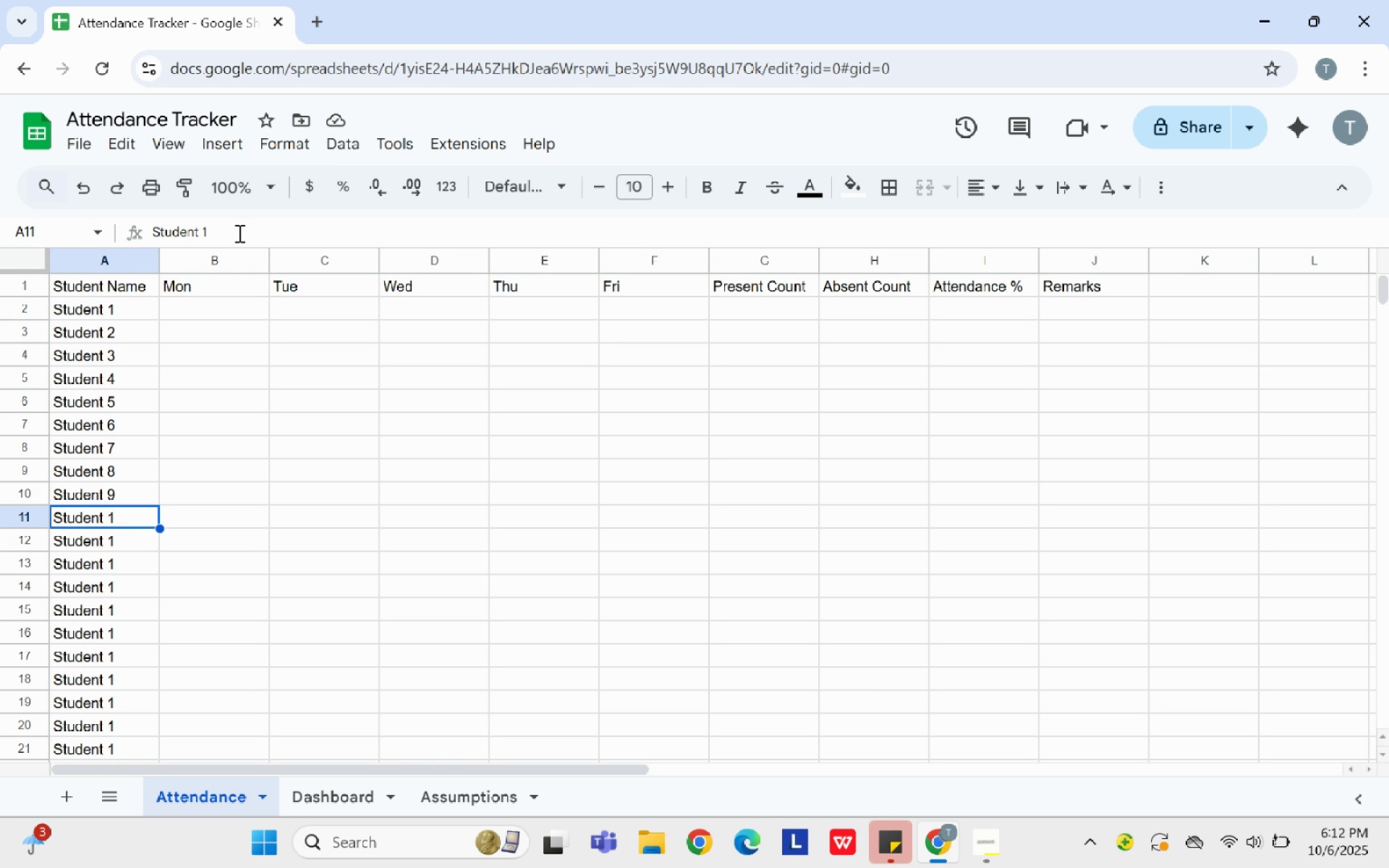 
key(Backspace)
type(Student 10)
 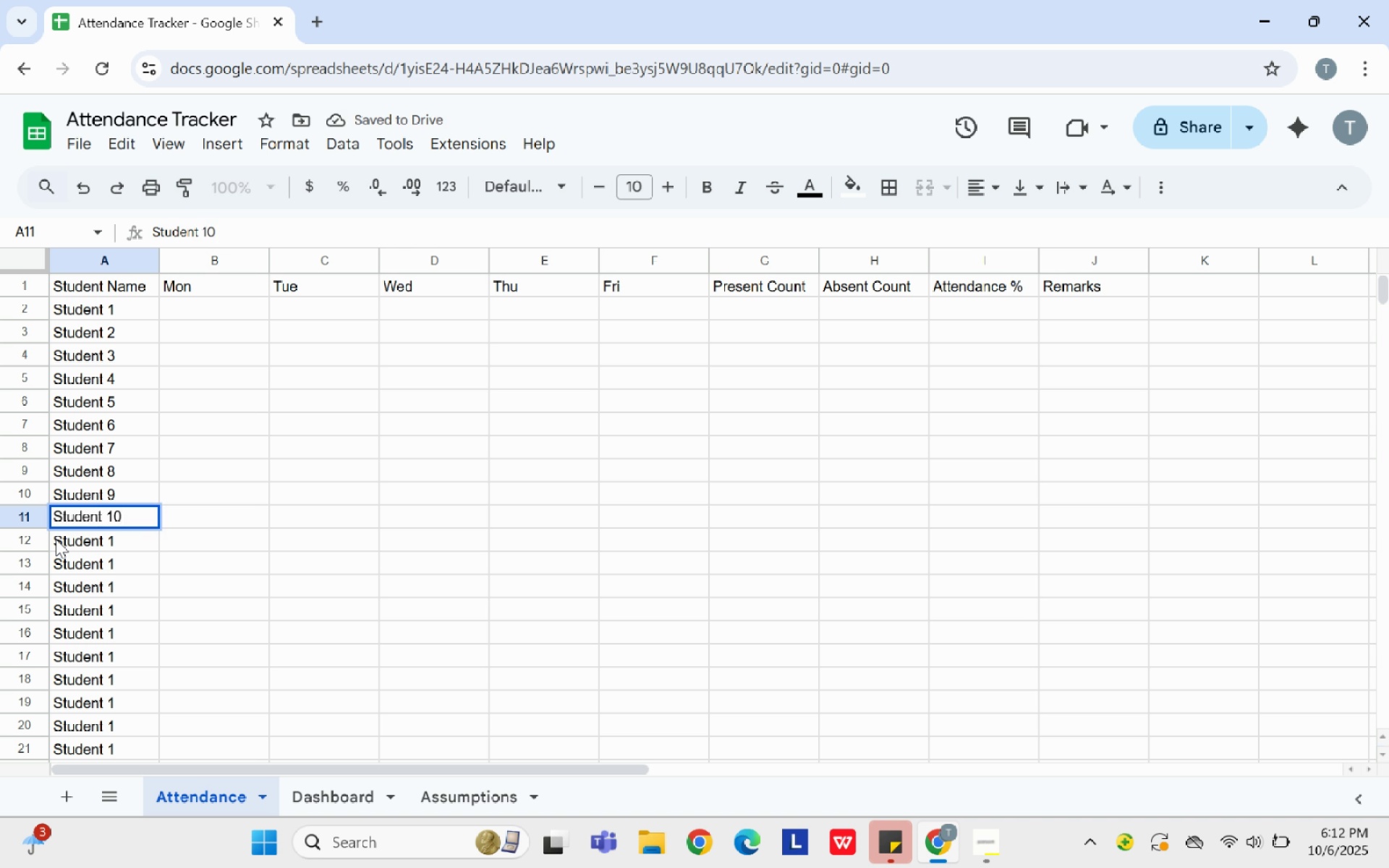 
left_click([127, 539])
 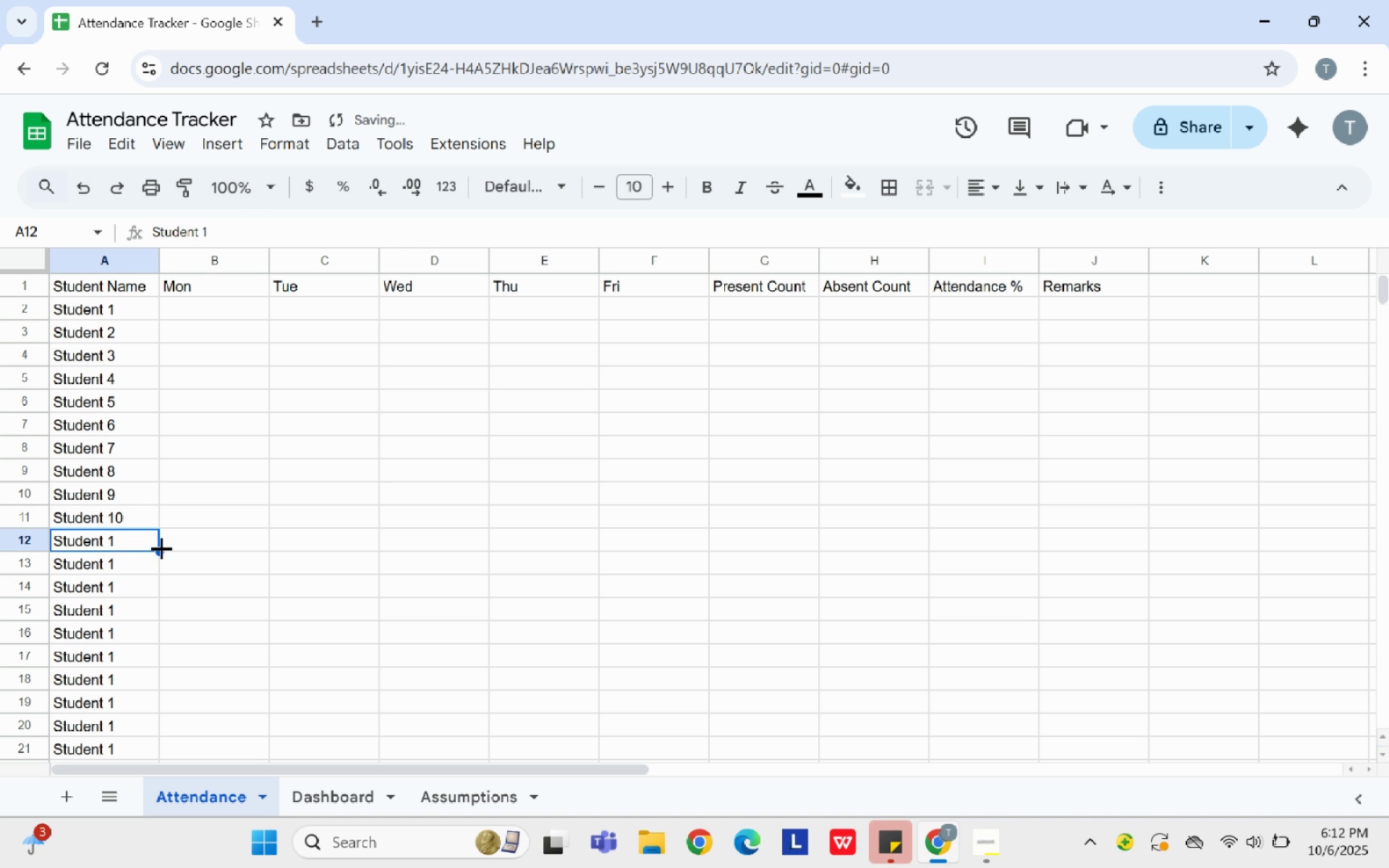 
left_click_drag(start_coordinate=[161, 548], to_coordinate=[147, 526])
 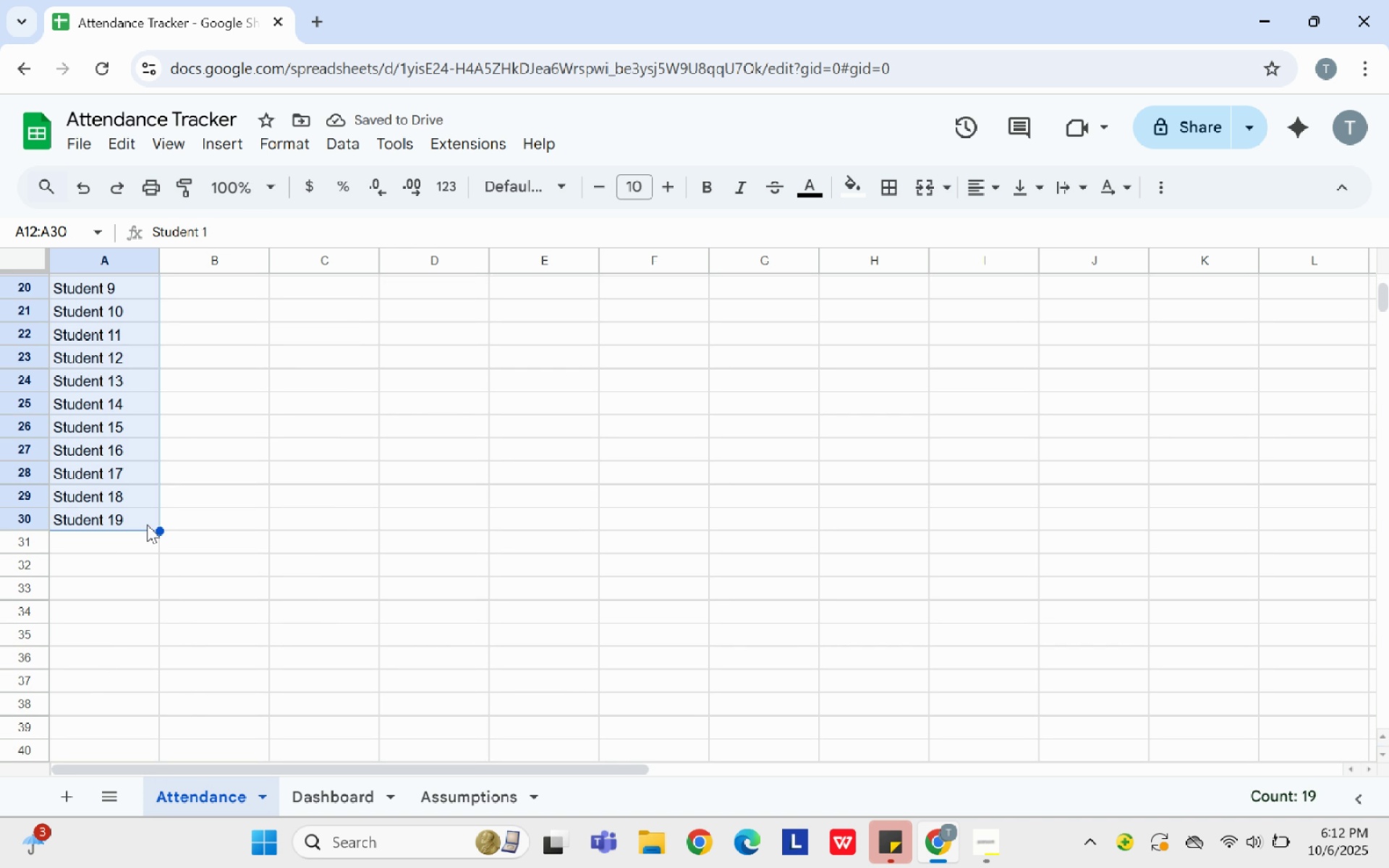 
wait(5.47)
 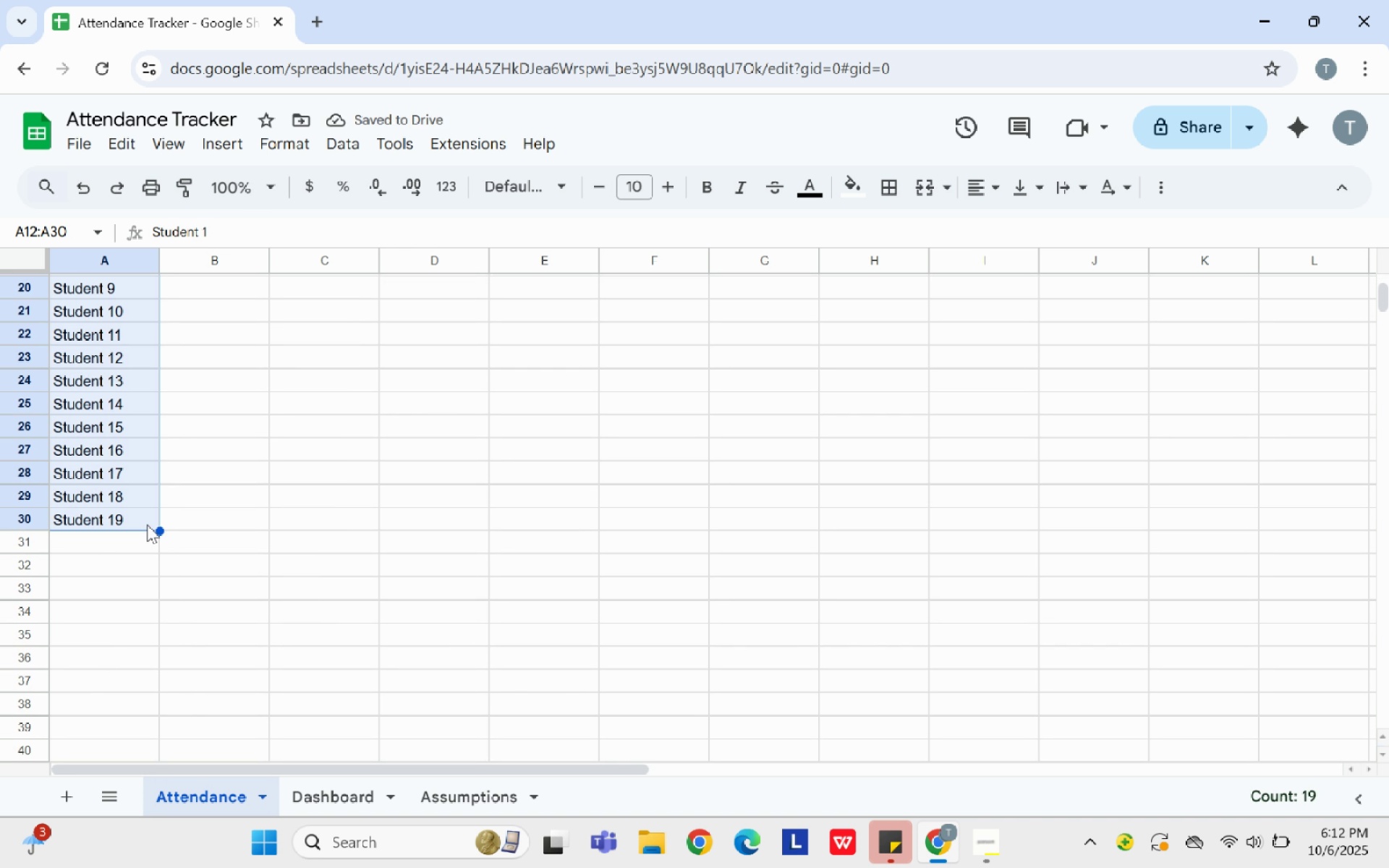 
scroll: coordinate [213, 419], scroll_direction: up, amount: 4.0
 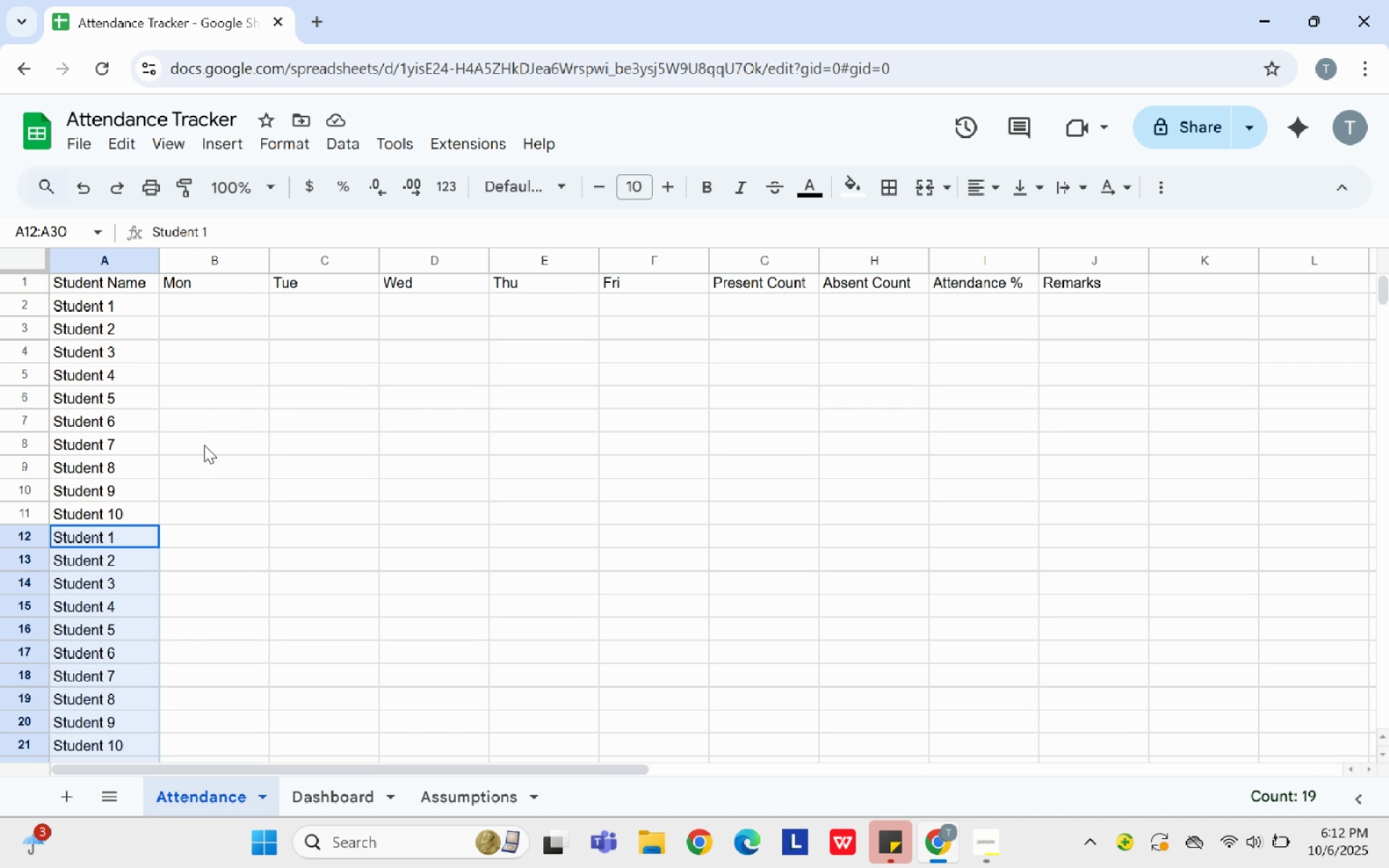 
left_click([202, 516])
 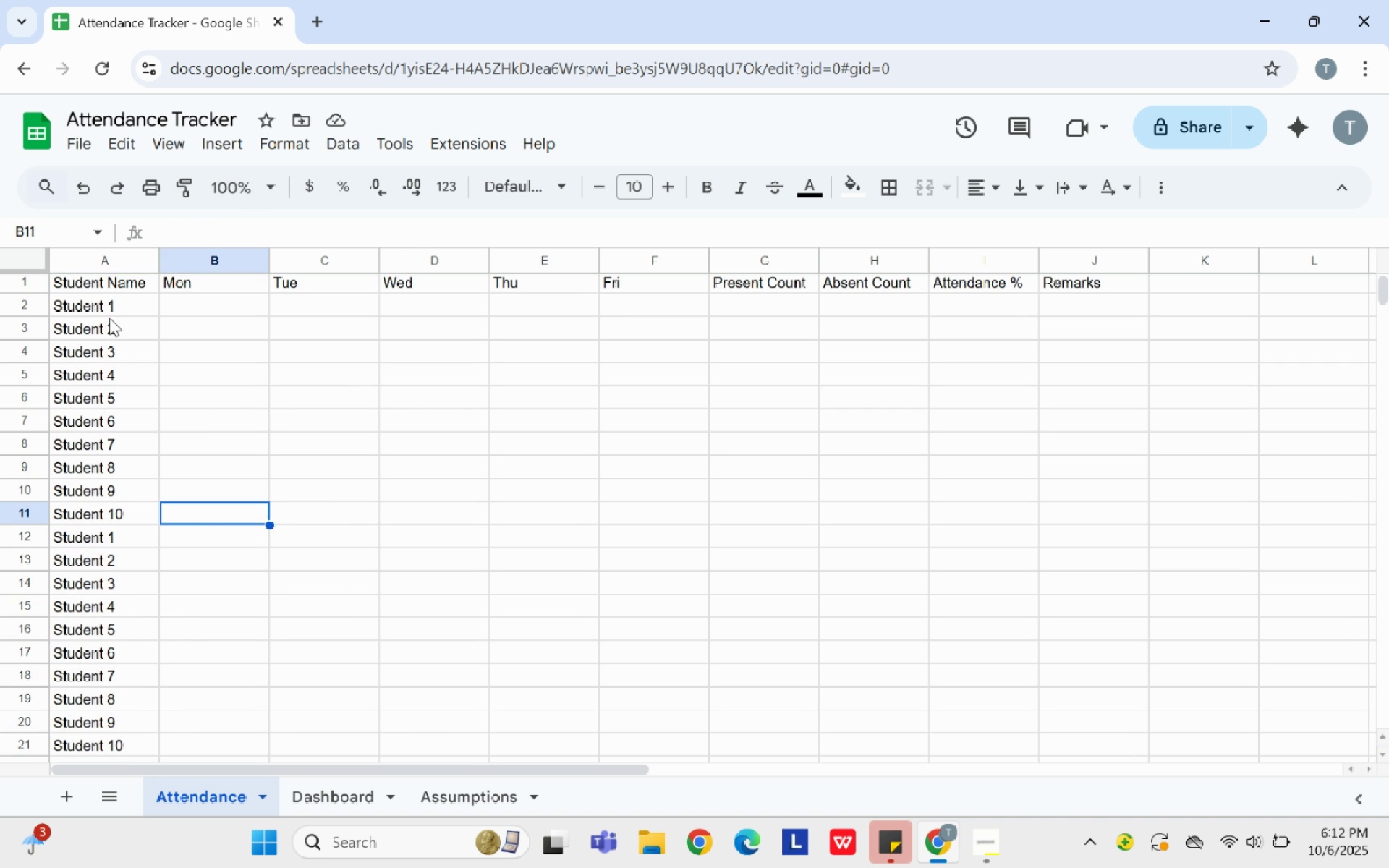 
left_click([109, 311])
 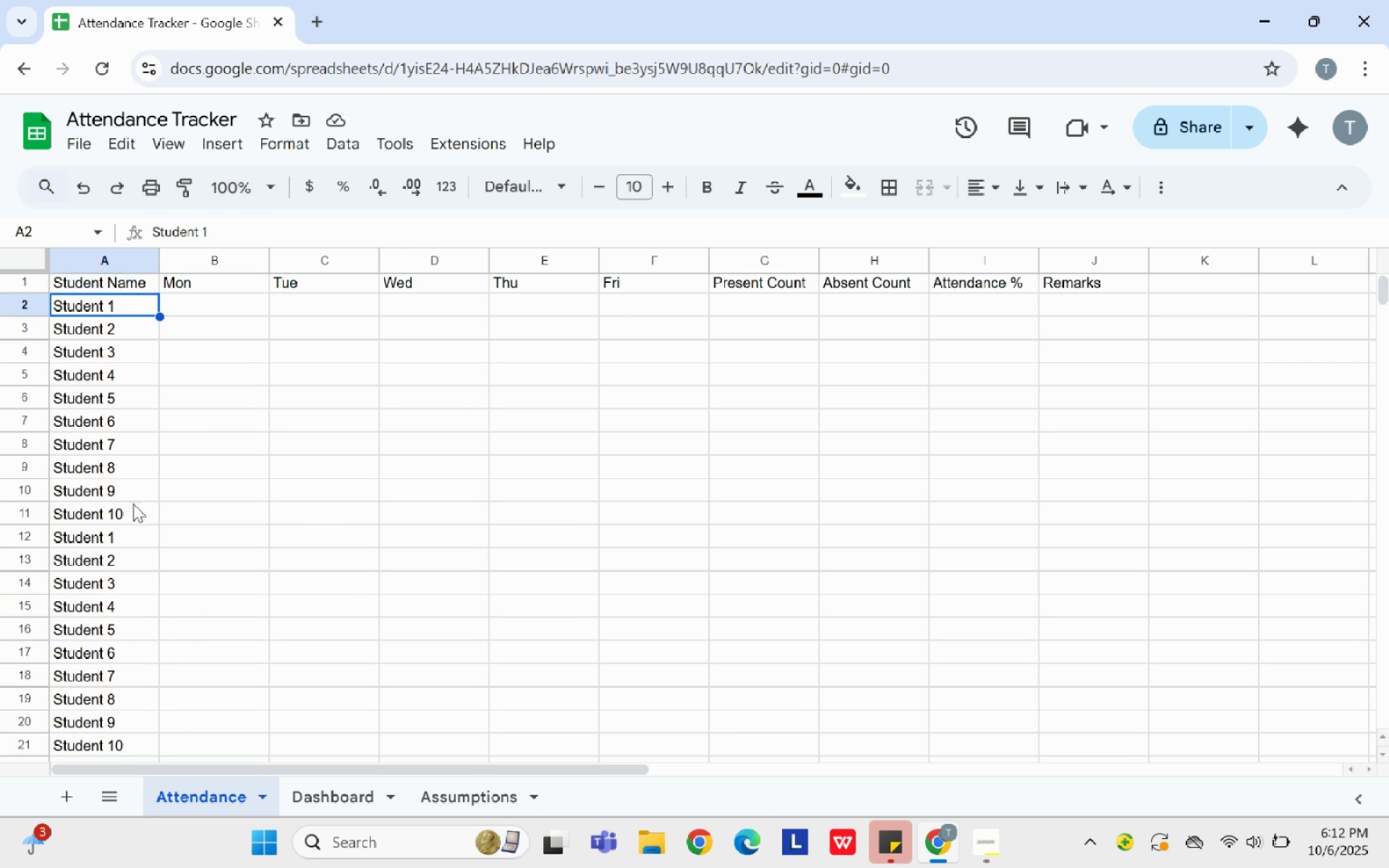 
left_click_drag(start_coordinate=[135, 511], to_coordinate=[142, 456])
 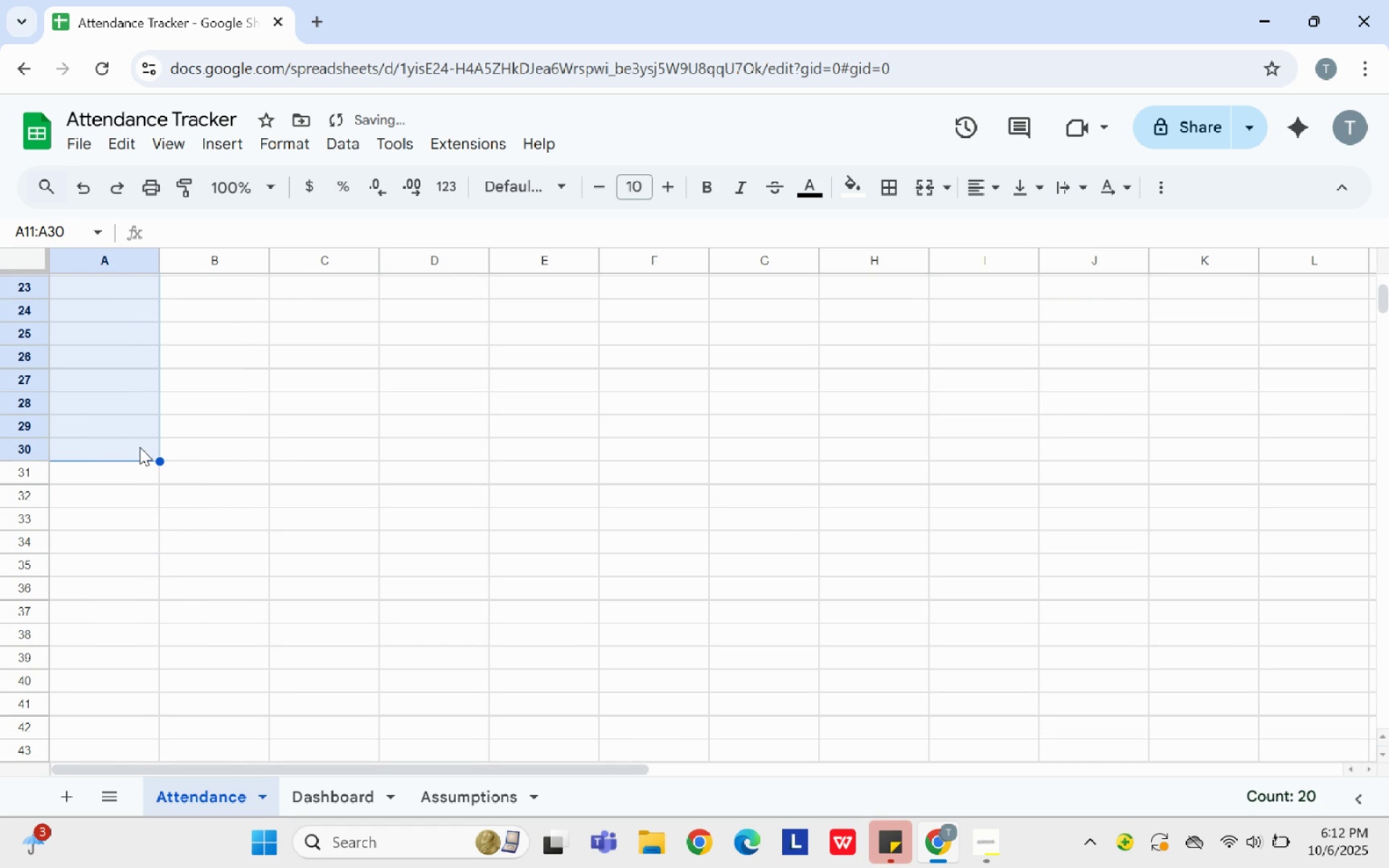 
key(Backspace)
 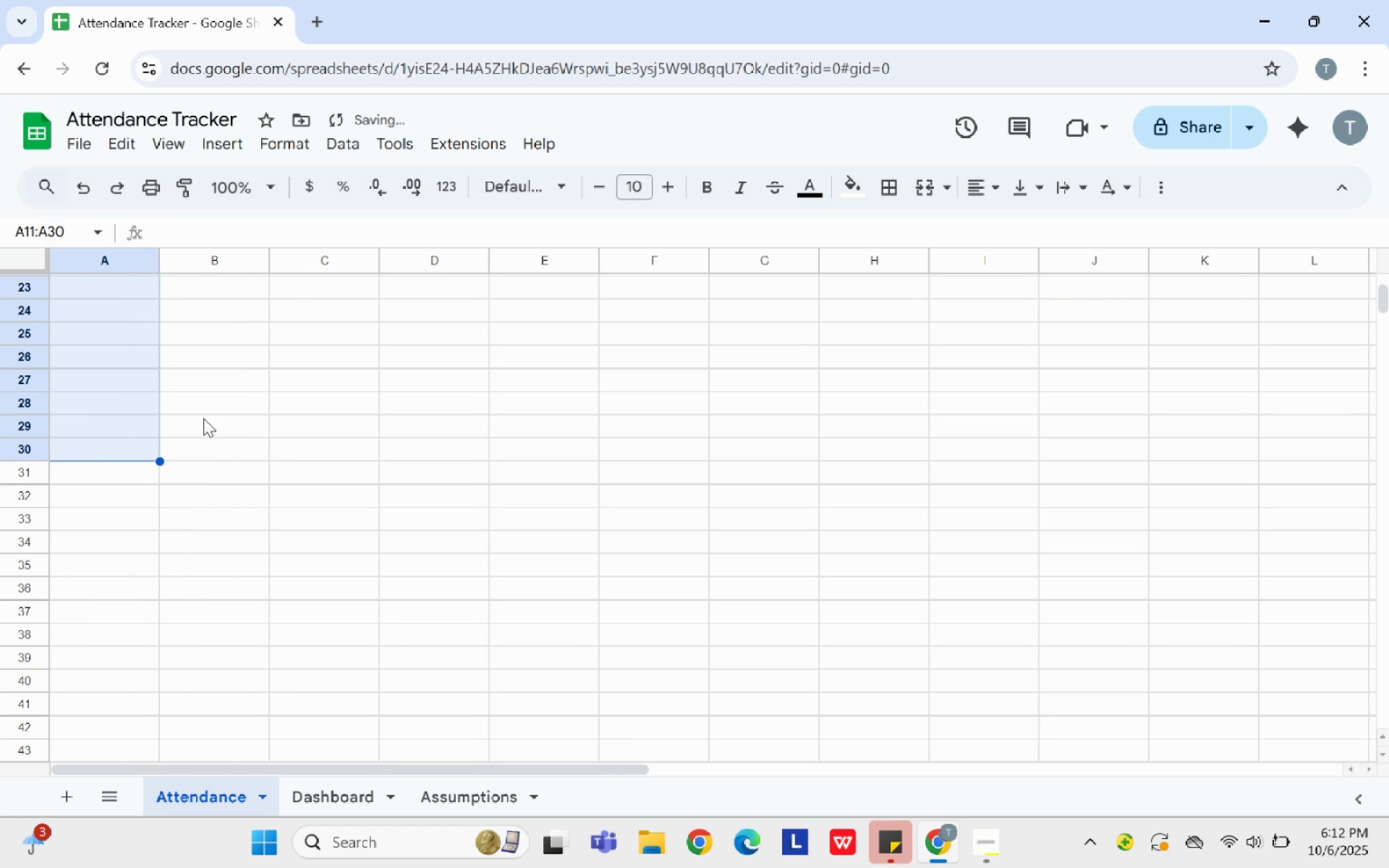 
scroll: coordinate [204, 423], scroll_direction: up, amount: 7.0
 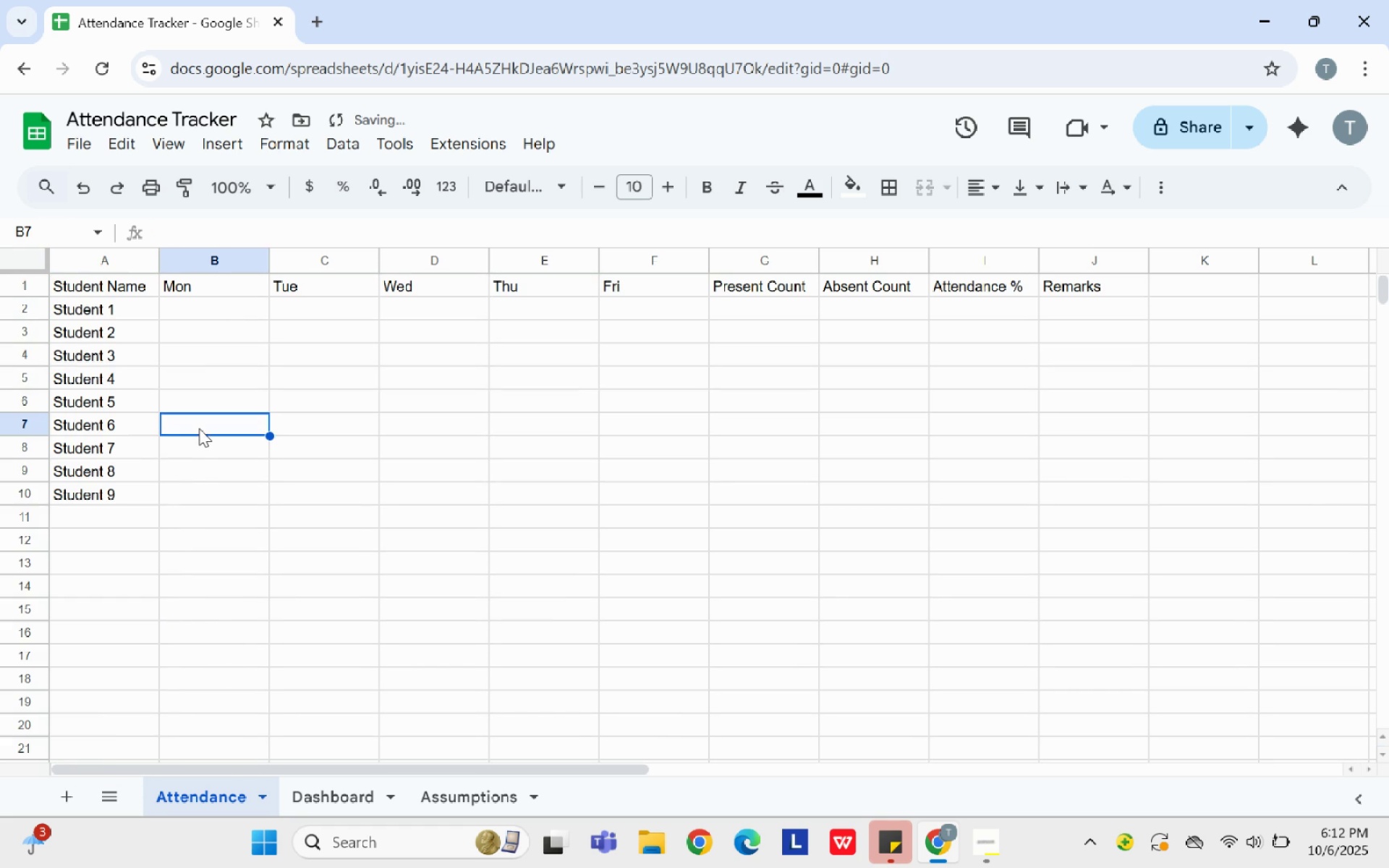 
left_click([199, 428])
 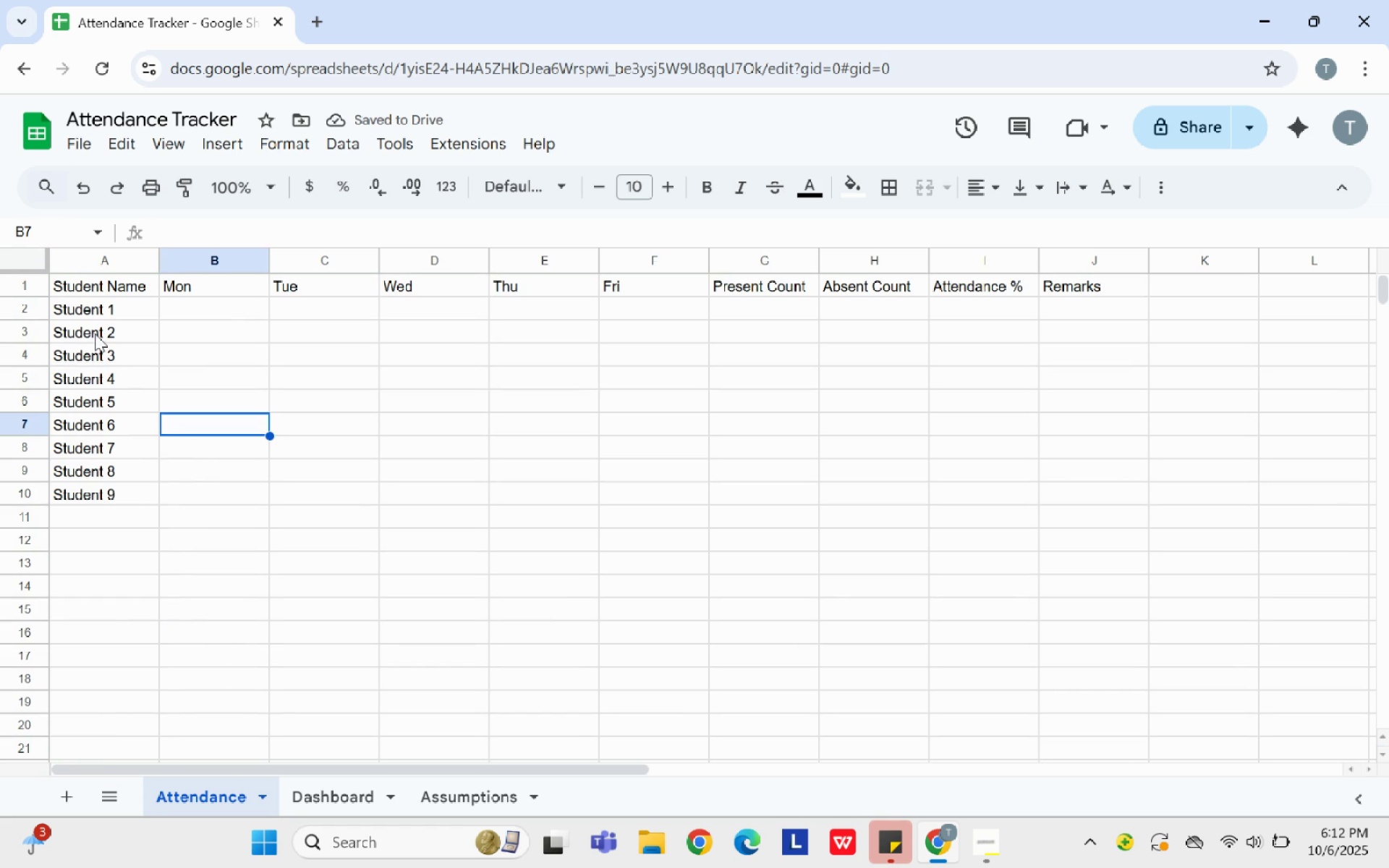 
left_click_drag(start_coordinate=[95, 332], to_coordinate=[127, 501])
 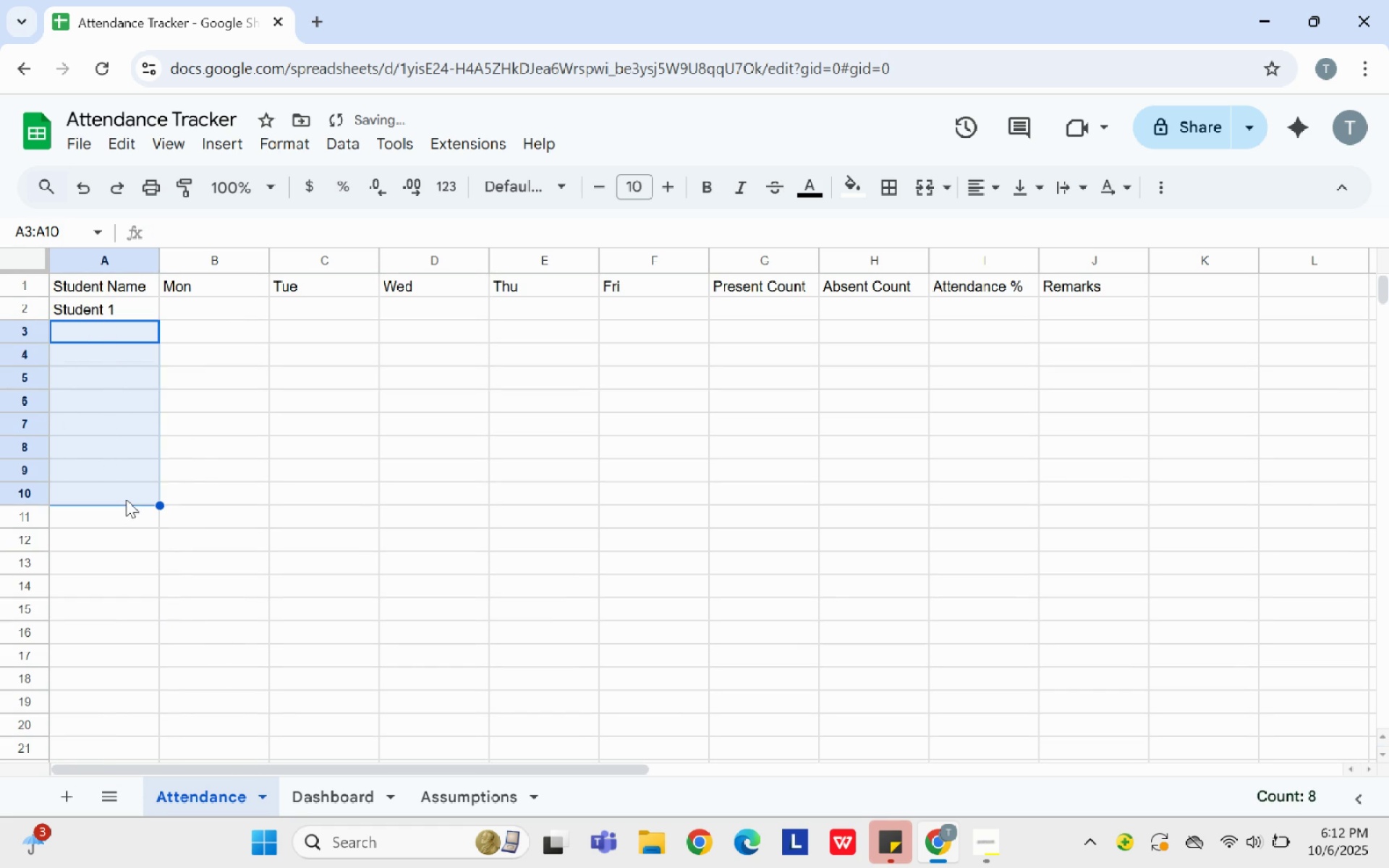 
key(Backspace)
 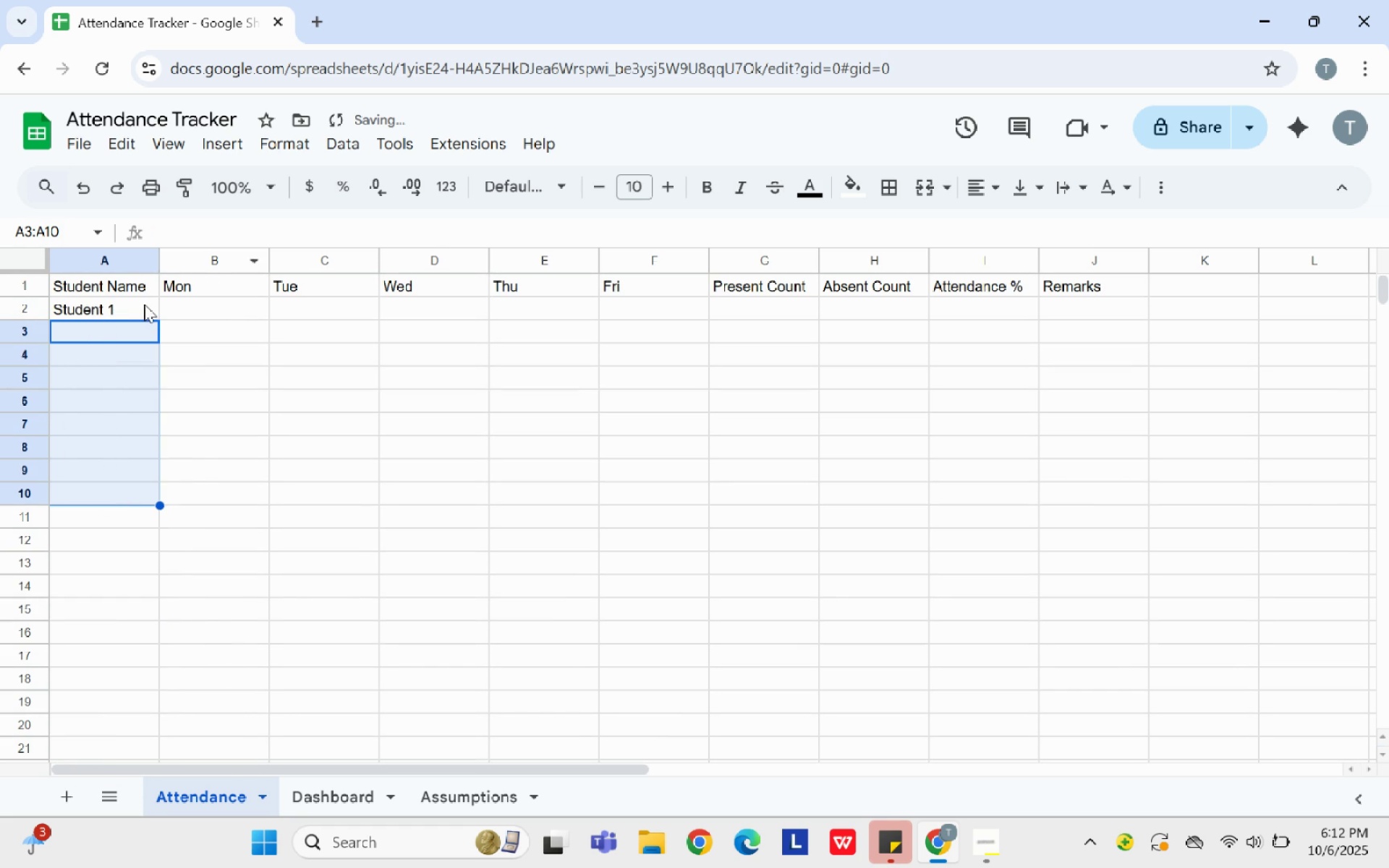 
left_click([140, 305])
 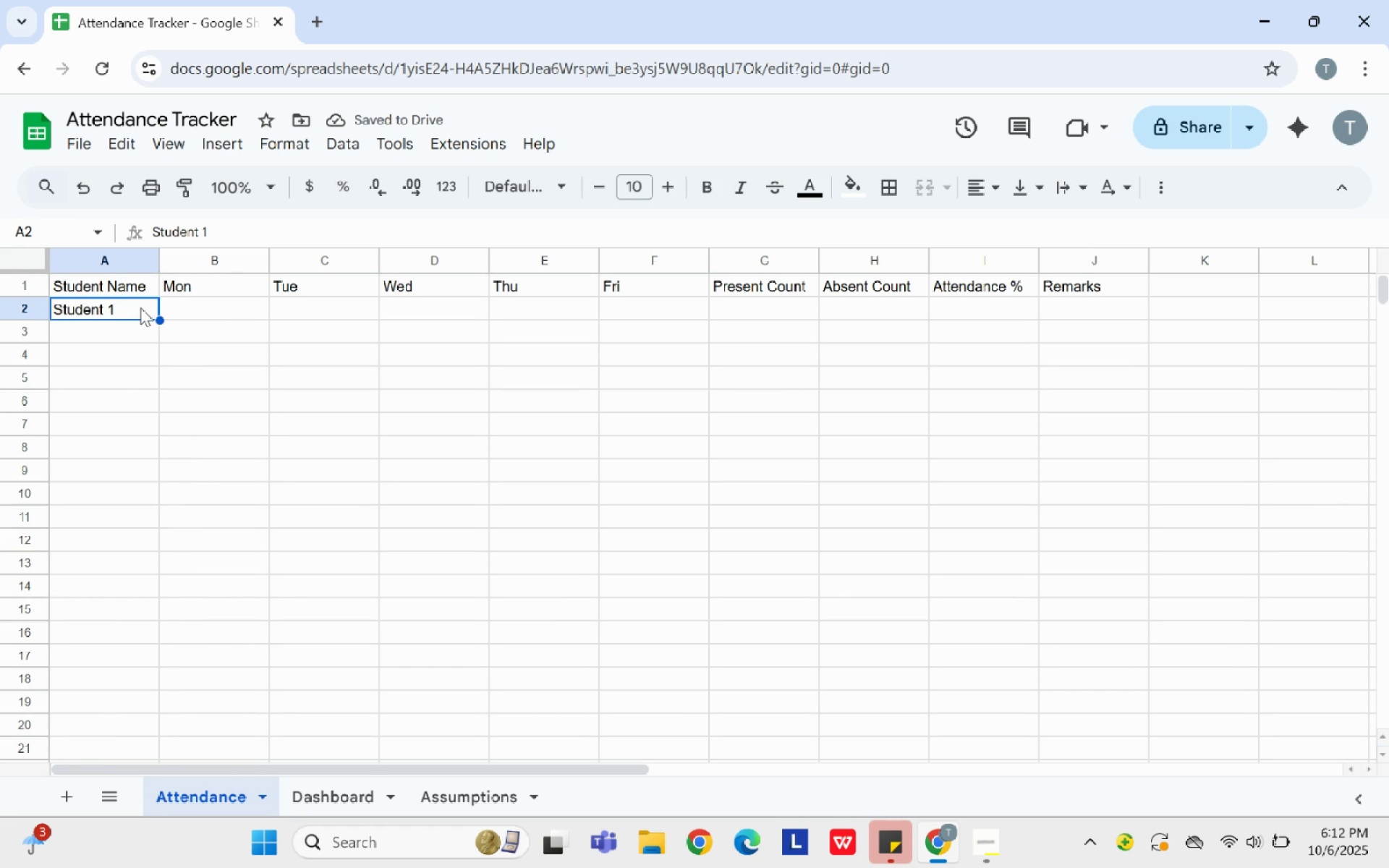 
key(Control+C)
 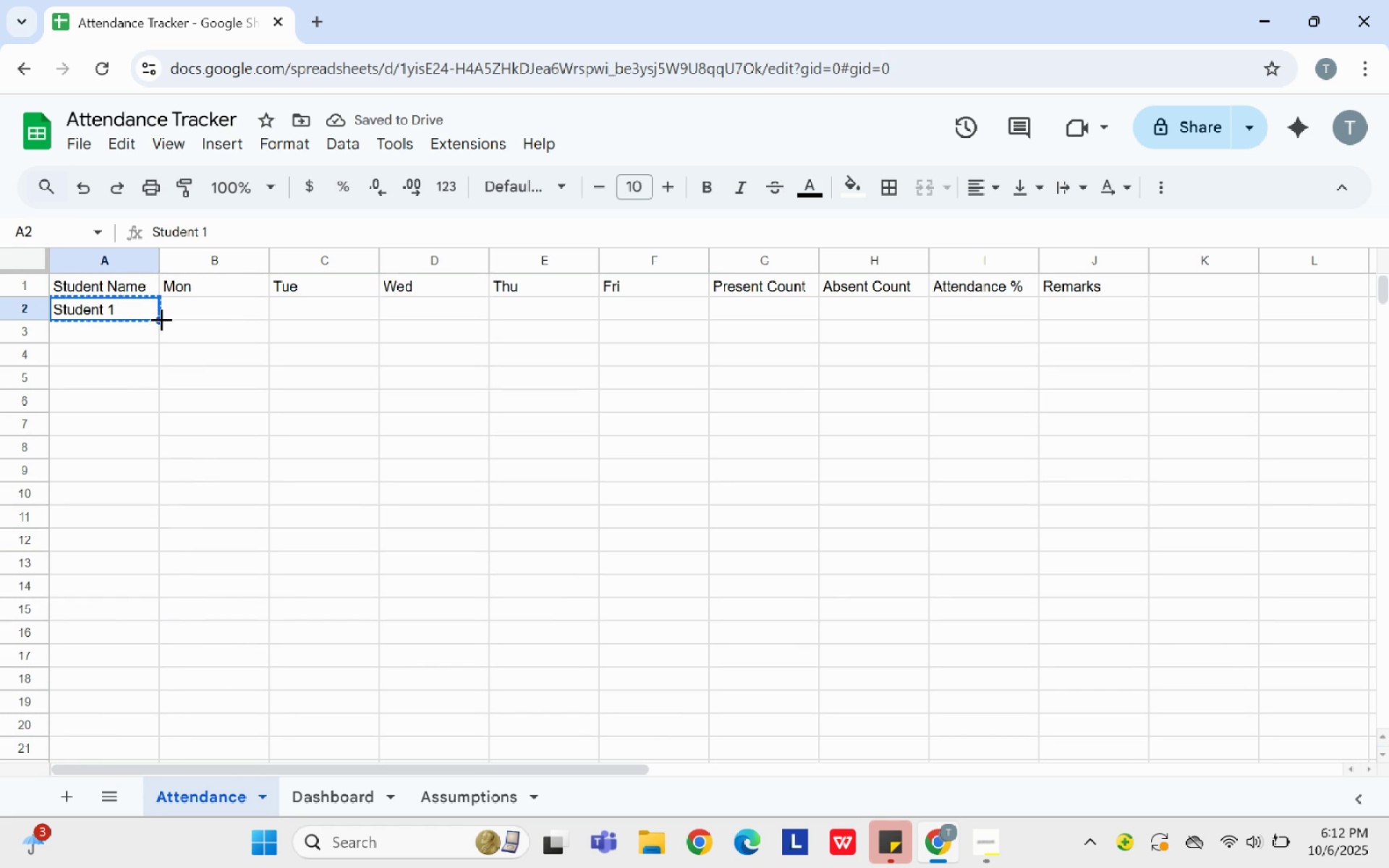 
left_click_drag(start_coordinate=[161, 318], to_coordinate=[135, 522])
 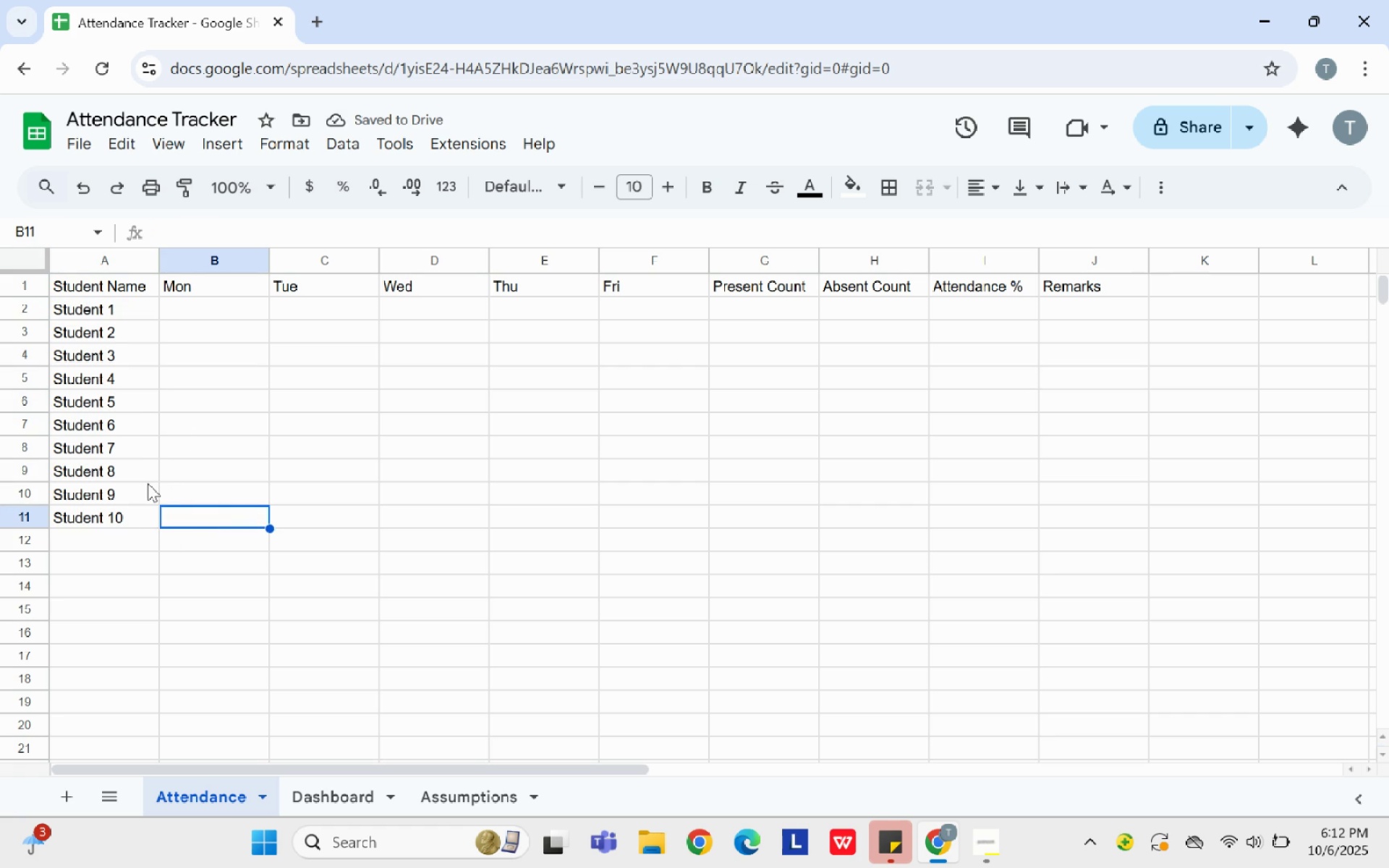 
key(Control+Z)
 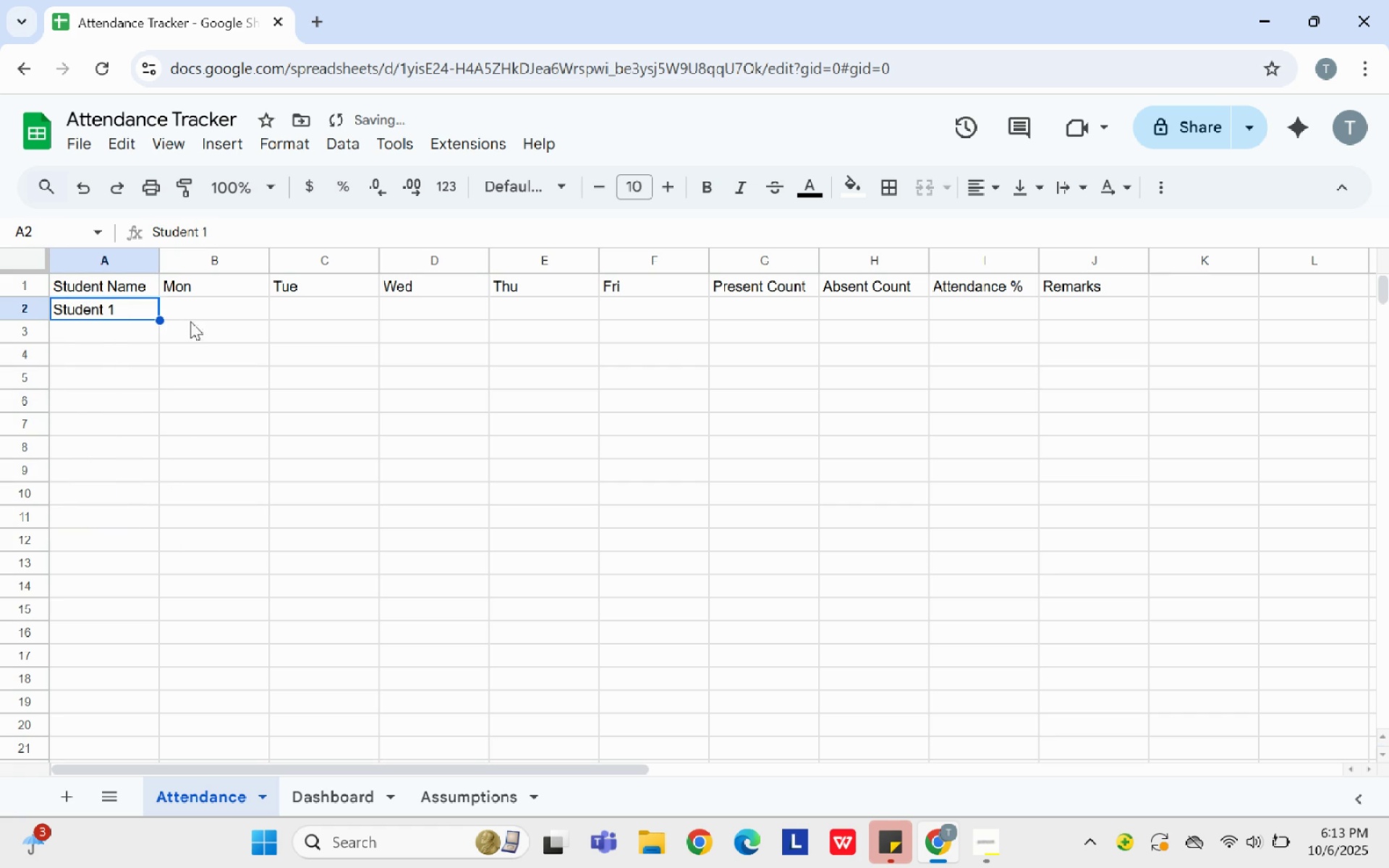 
left_click([190, 321])
 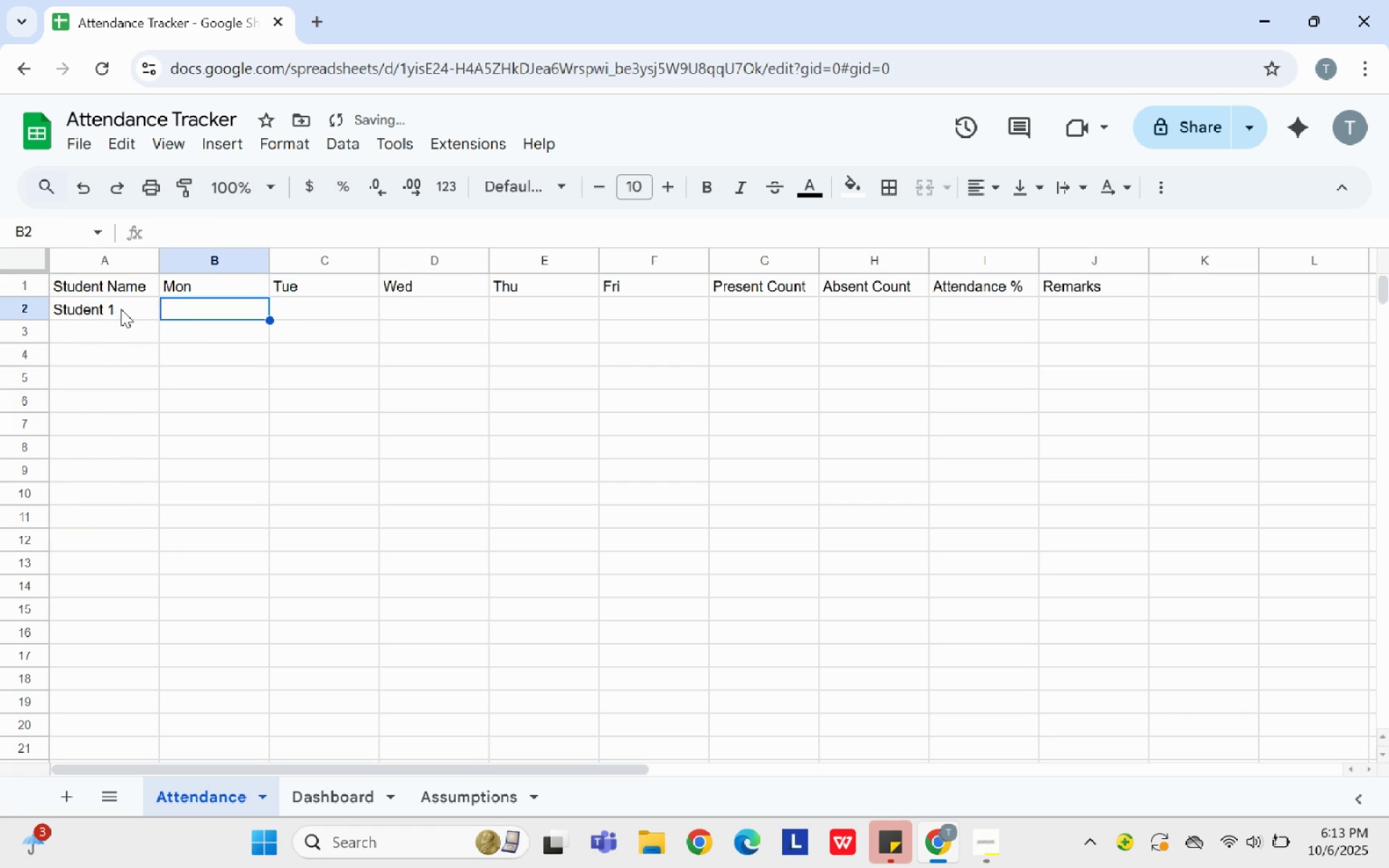 
left_click([121, 309])
 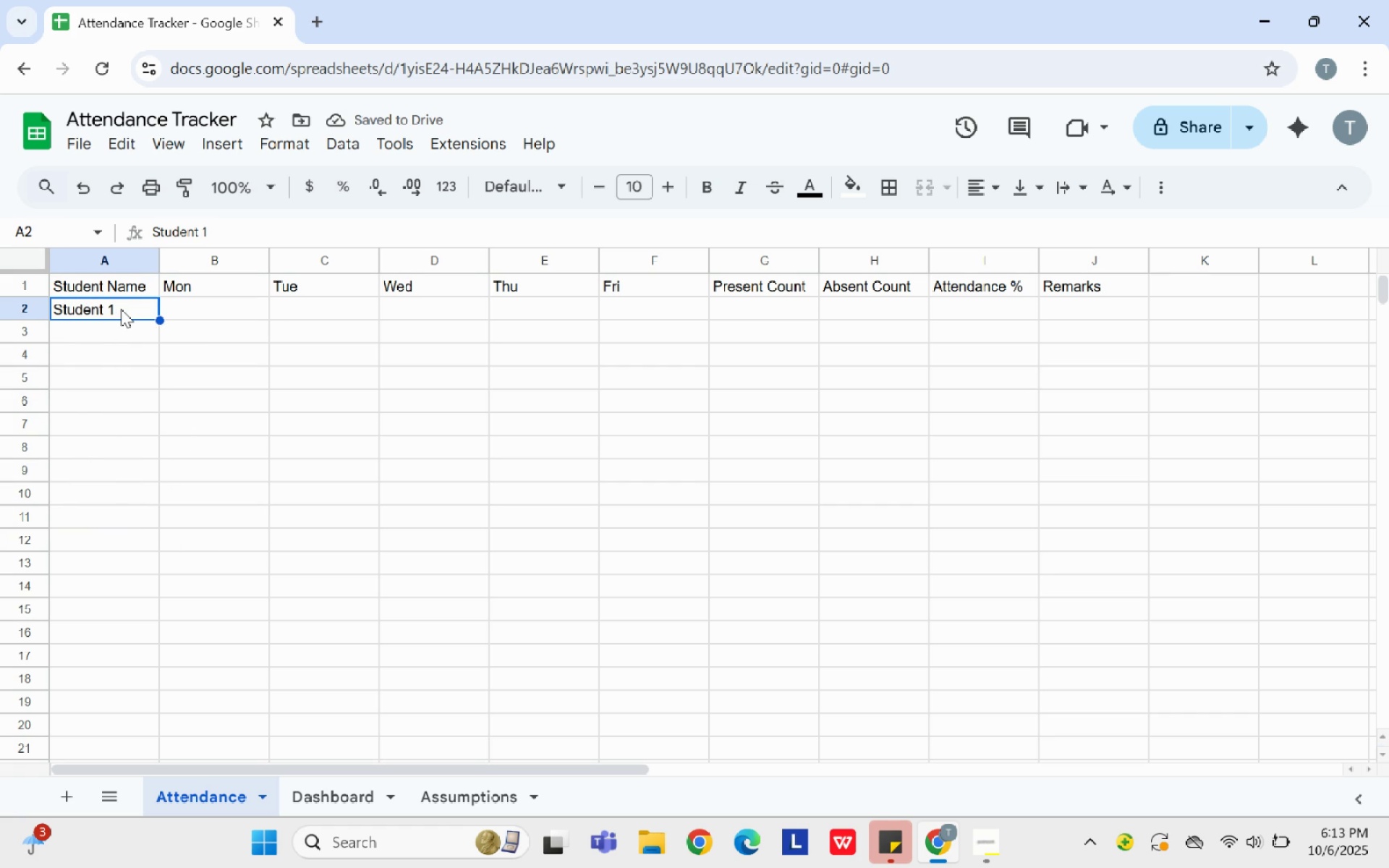 
key(Control+C)
 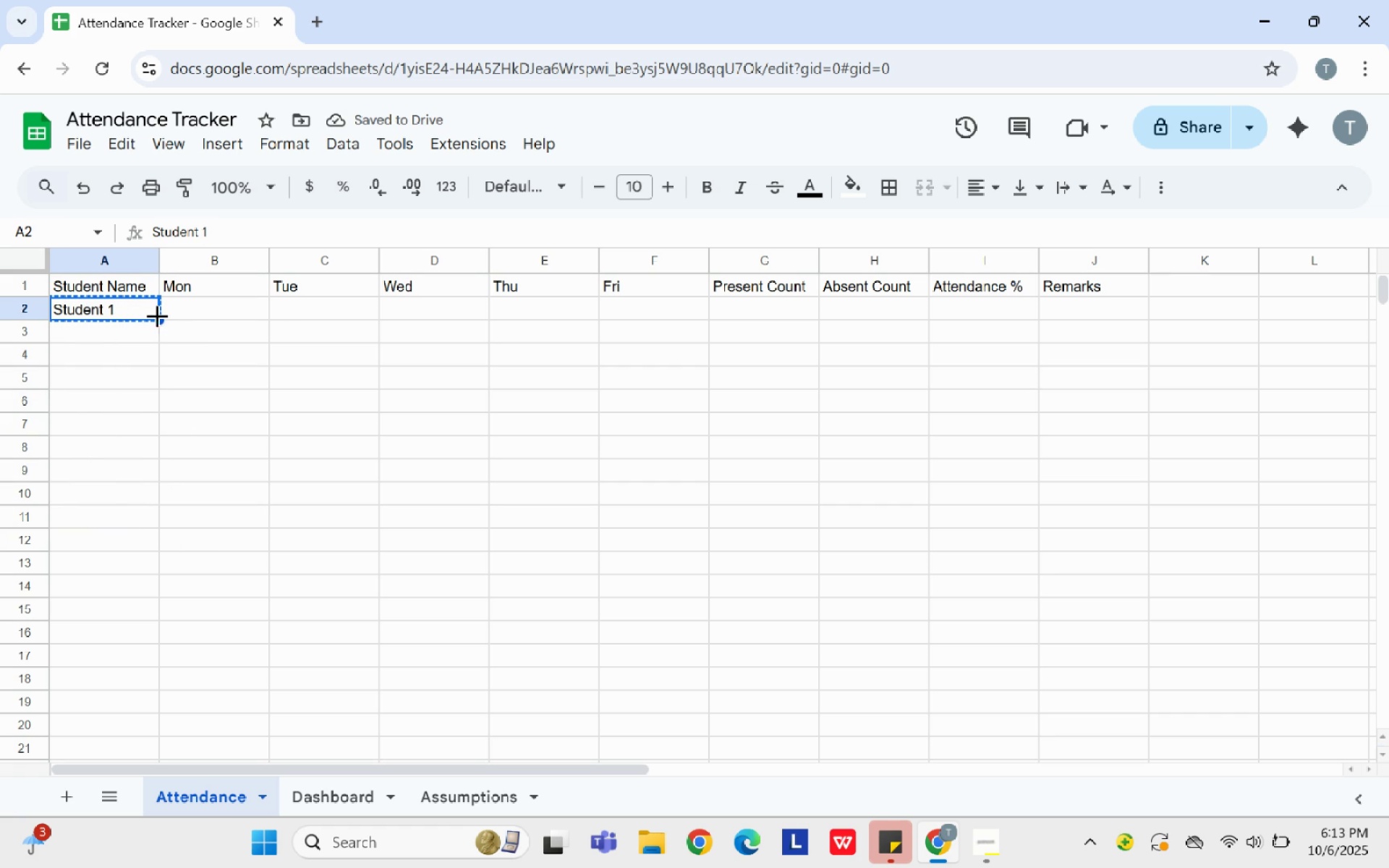 
left_click_drag(start_coordinate=[158, 320], to_coordinate=[136, 701])
 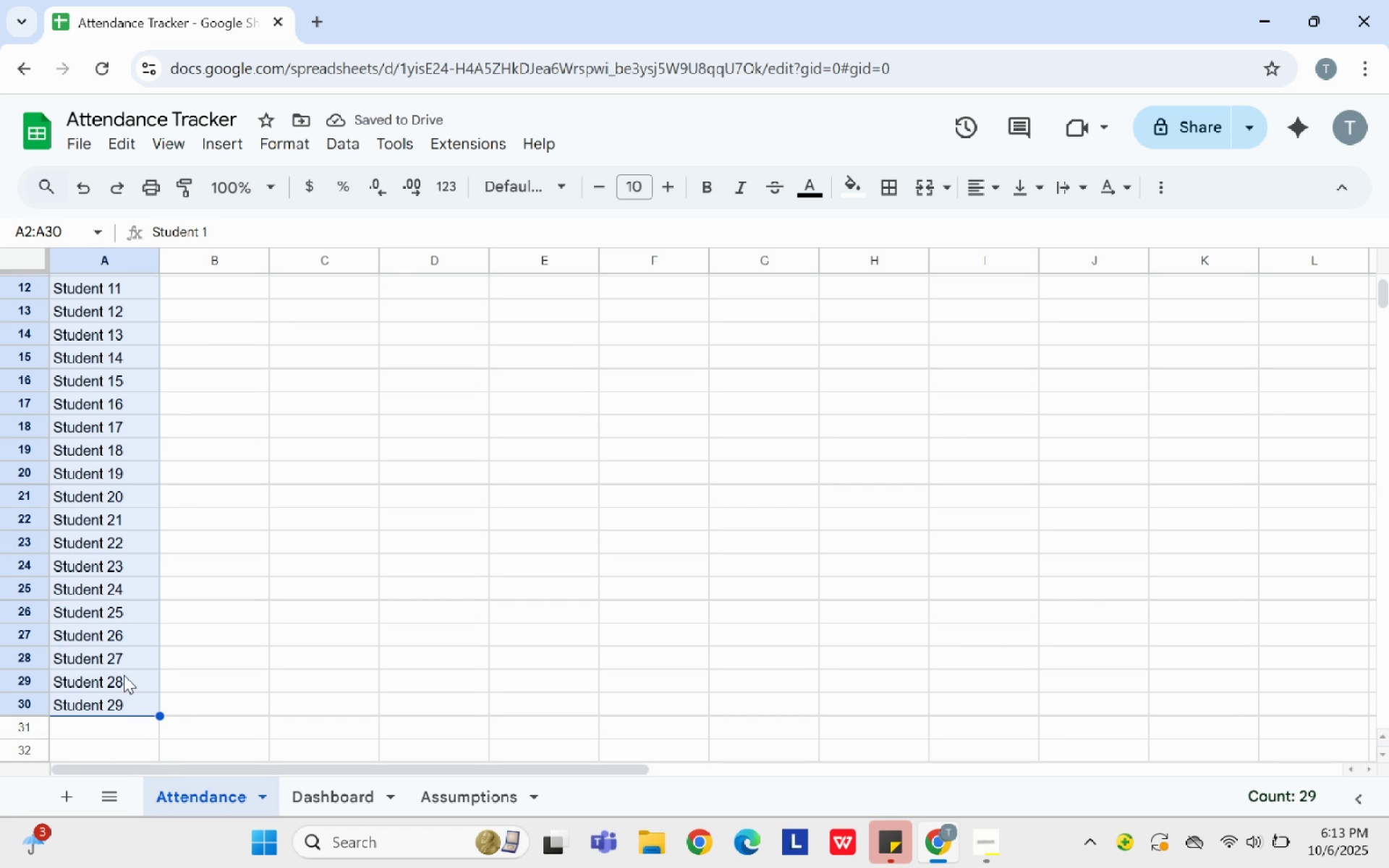 
left_click([93, 715])
 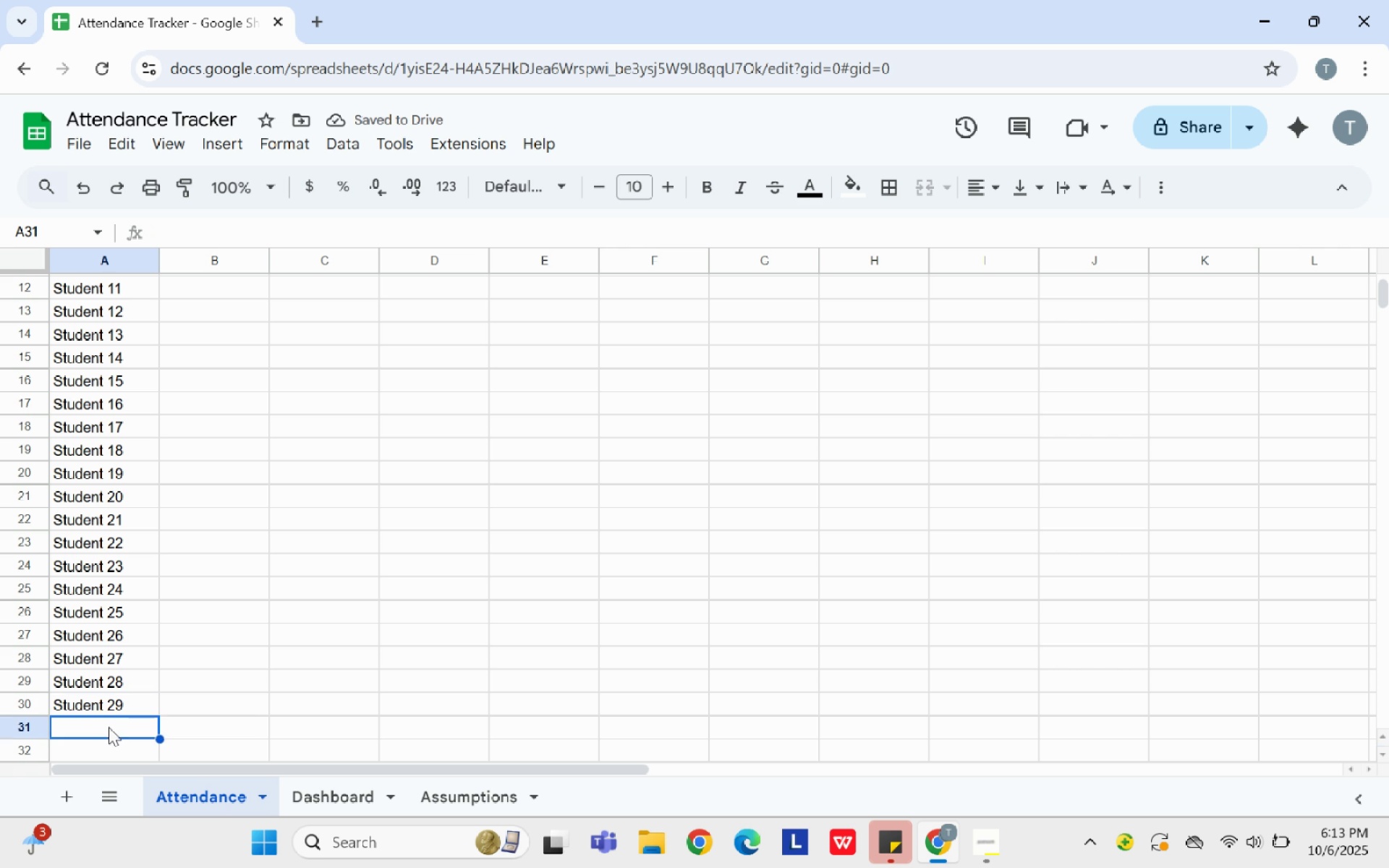 
type(Student 30)
 